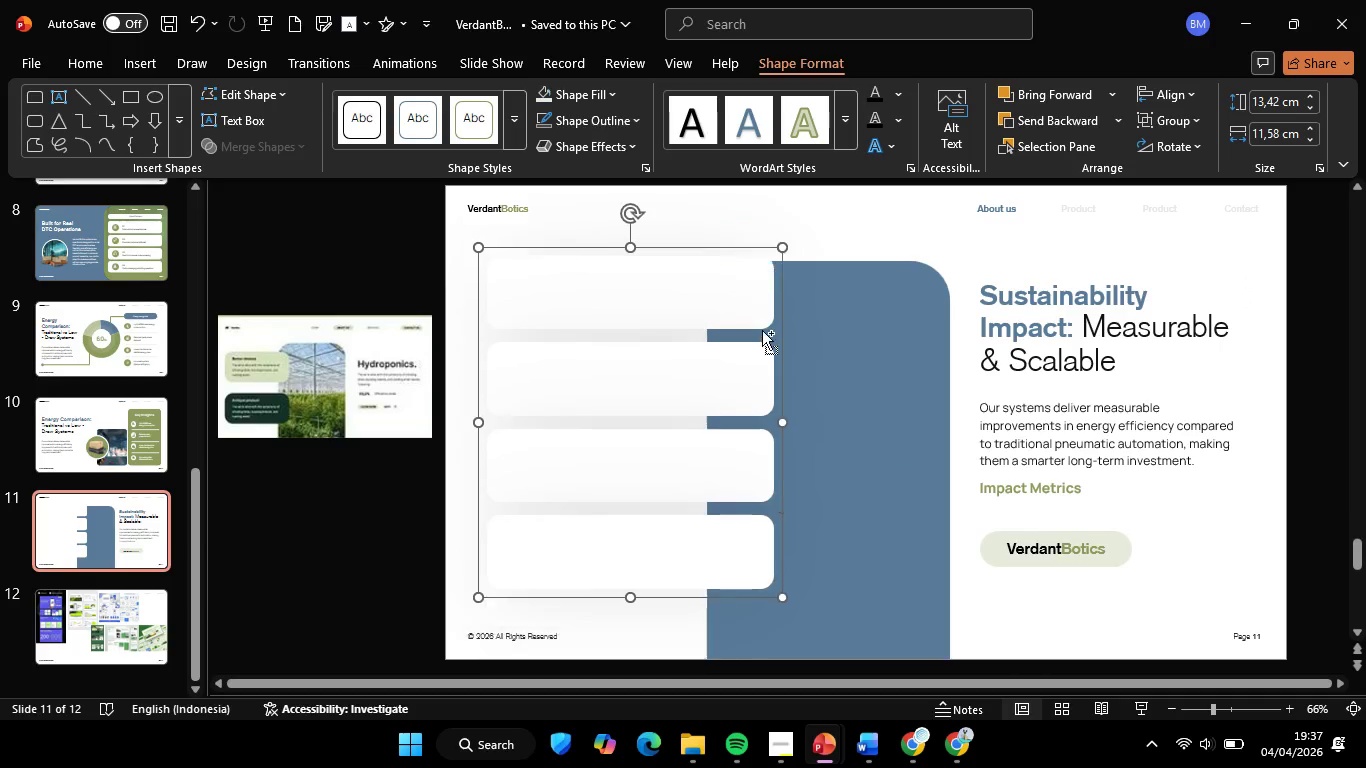 
key(Control+Z)
 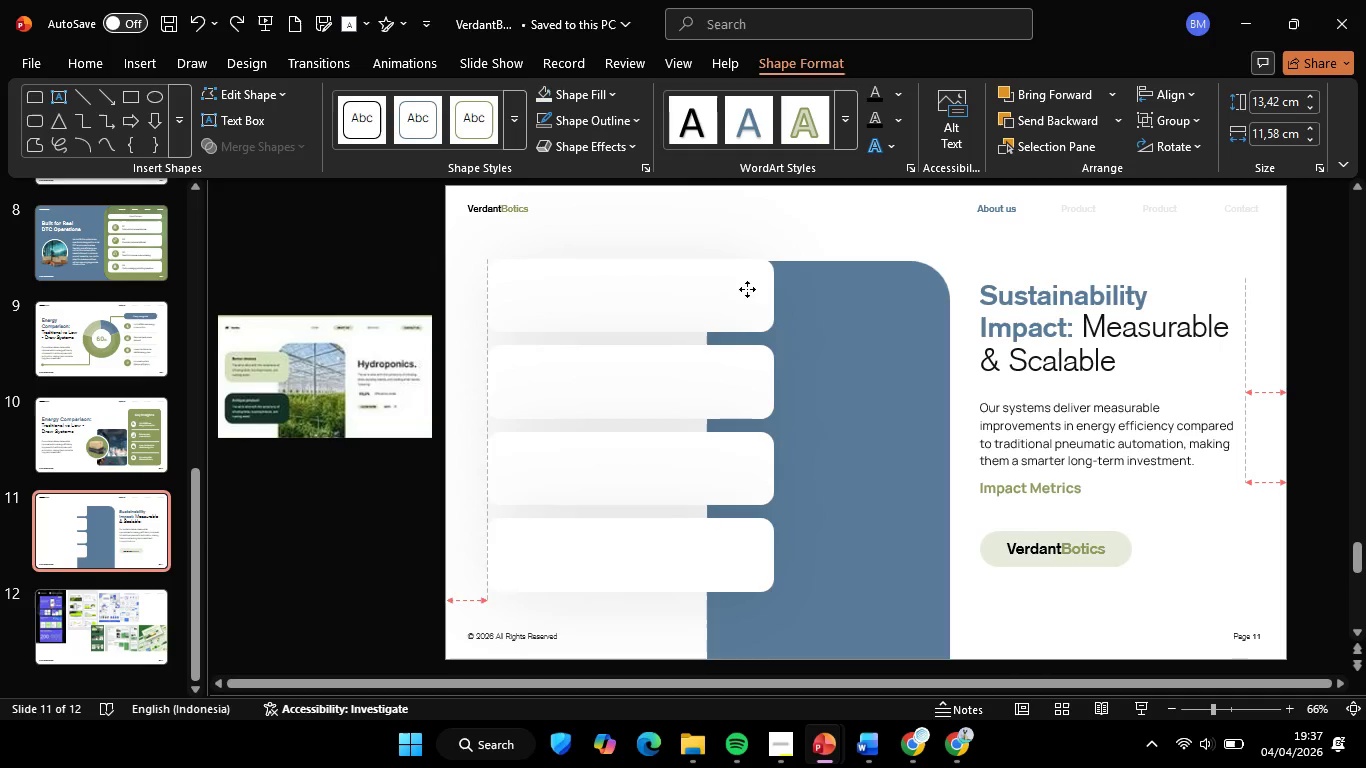 
hold_key(key=ShiftLeft, duration=2.25)
left_click_drag(start_coordinate=[747, 280], to_coordinate=[742, 295])
 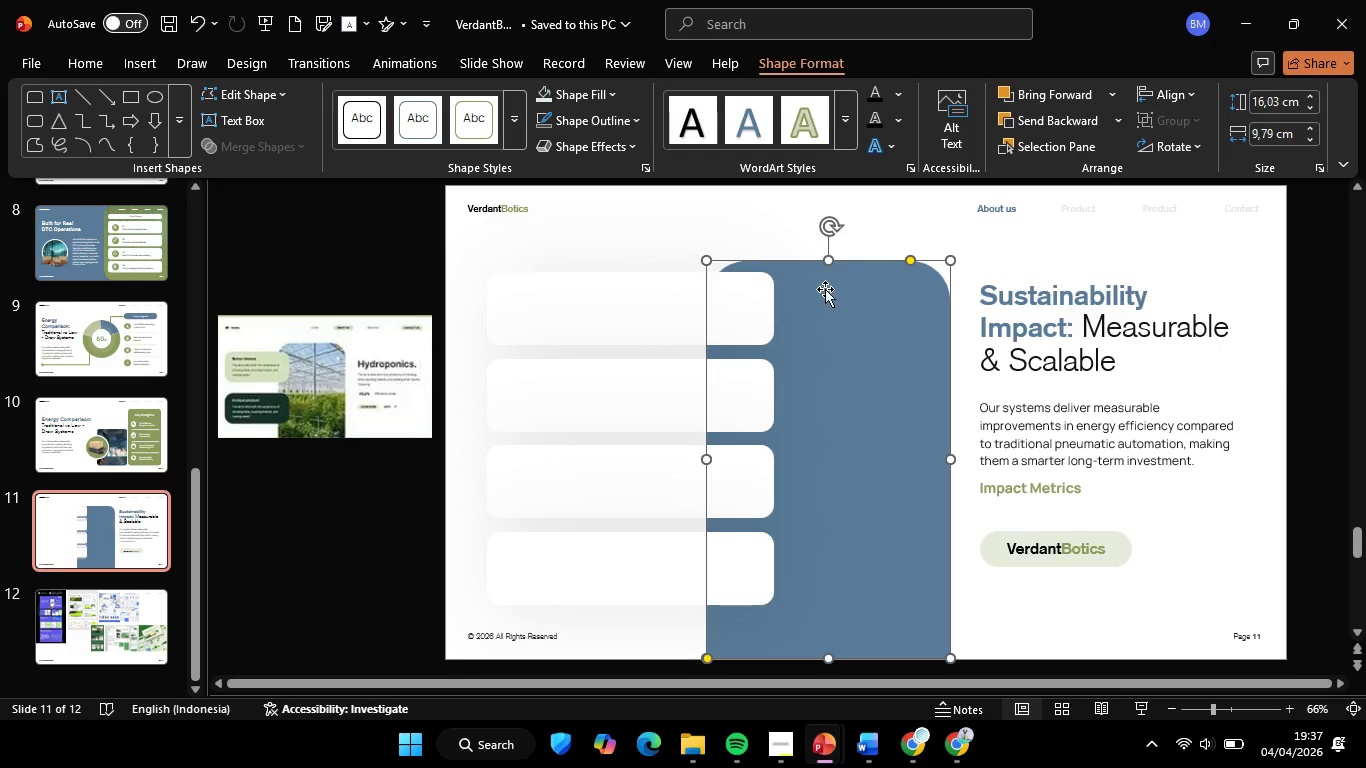 
left_click([820, 294])
 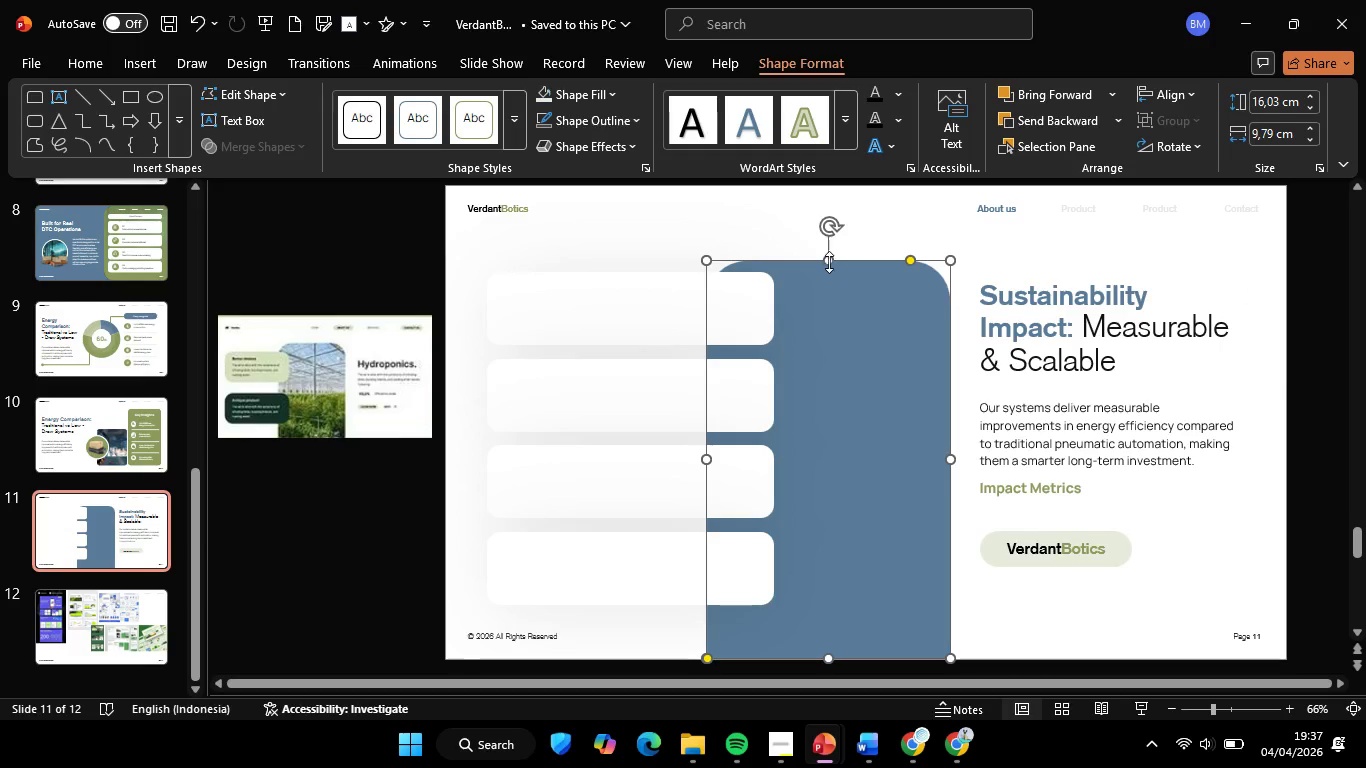 
hold_key(key=ShiftLeft, duration=1.02)
left_click_drag(start_coordinate=[829, 262], to_coordinate=[828, 245])
 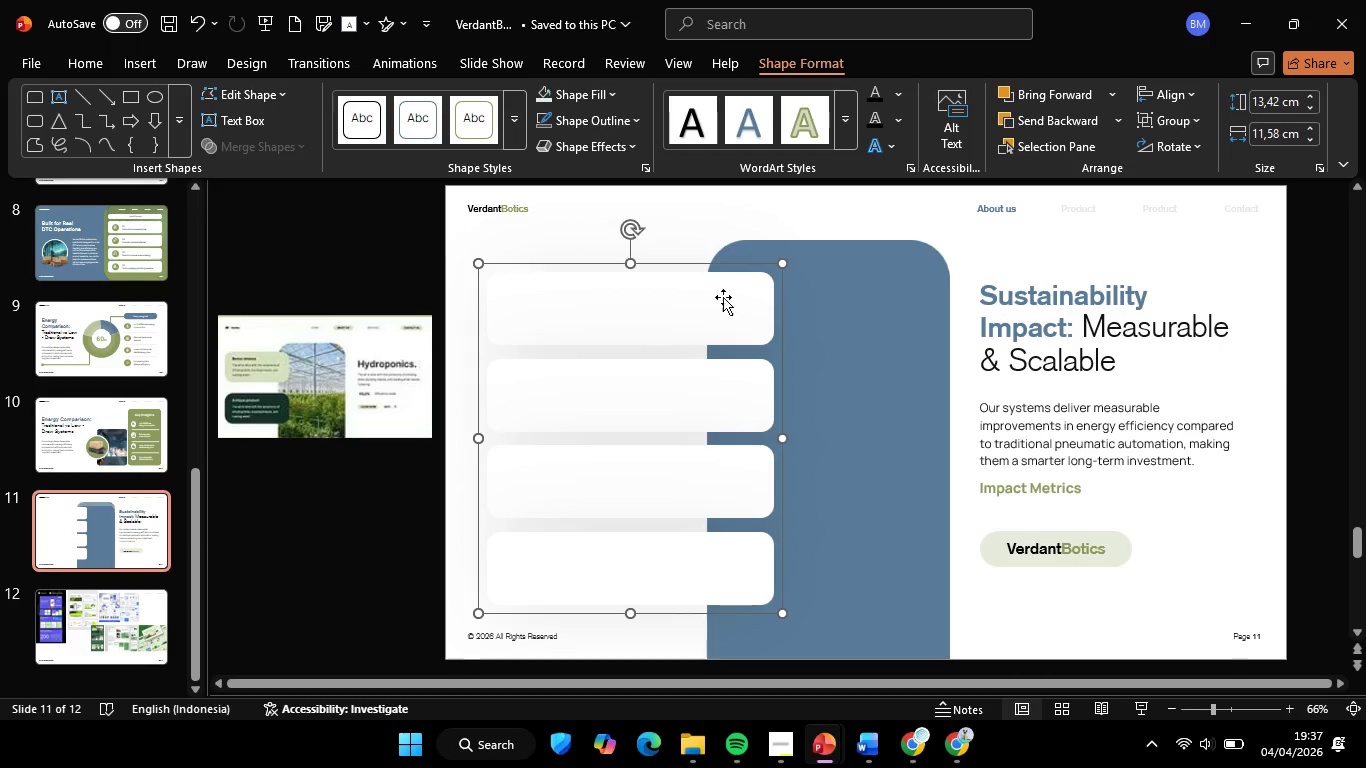 
left_click([723, 297])
 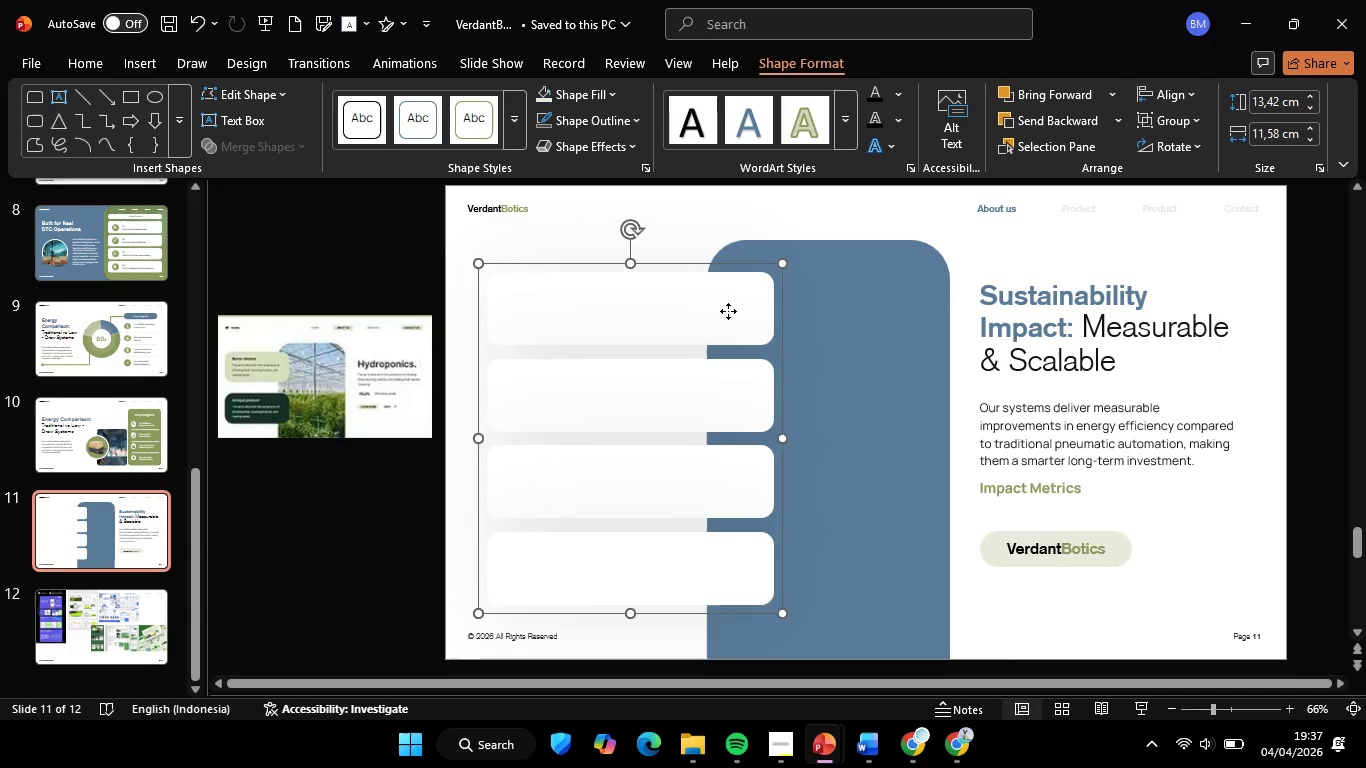 
hold_key(key=ShiftLeft, duration=1.67)
 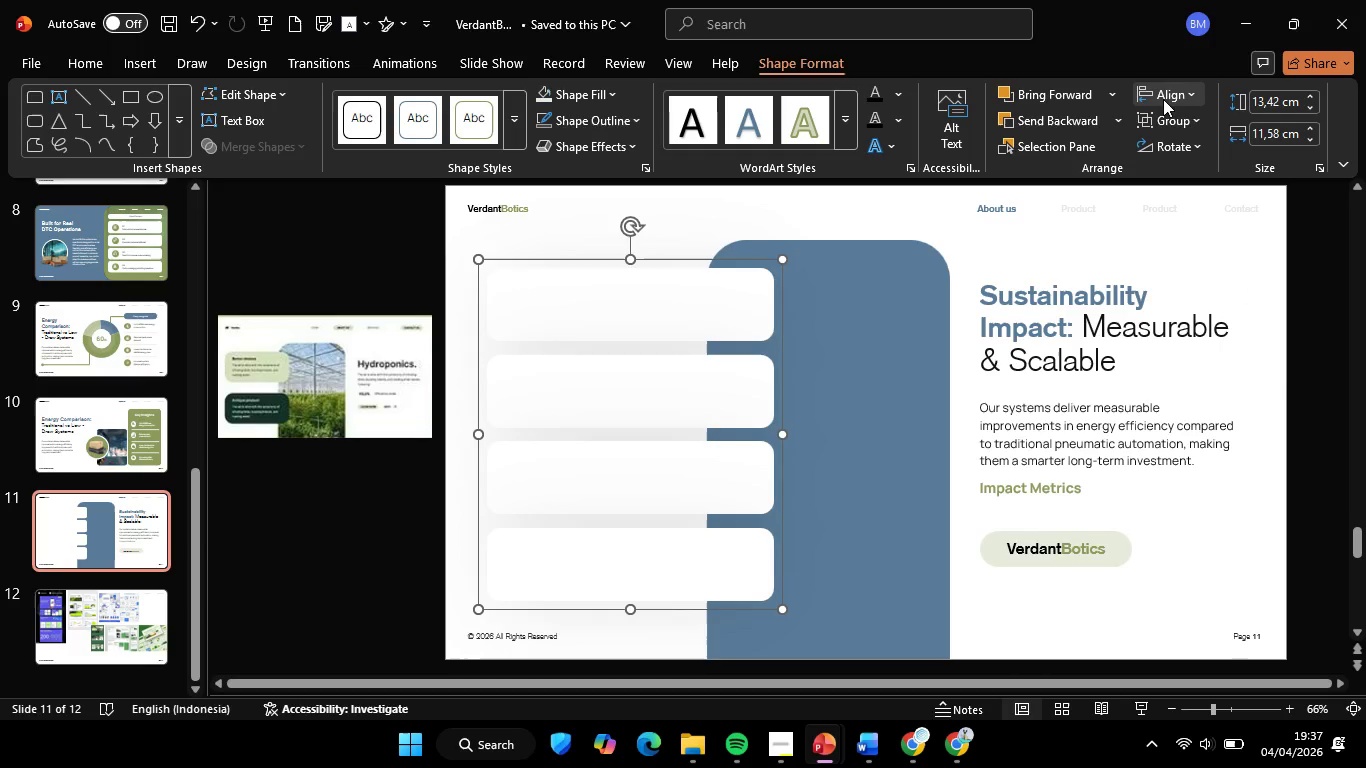 
left_click([1163, 99])
 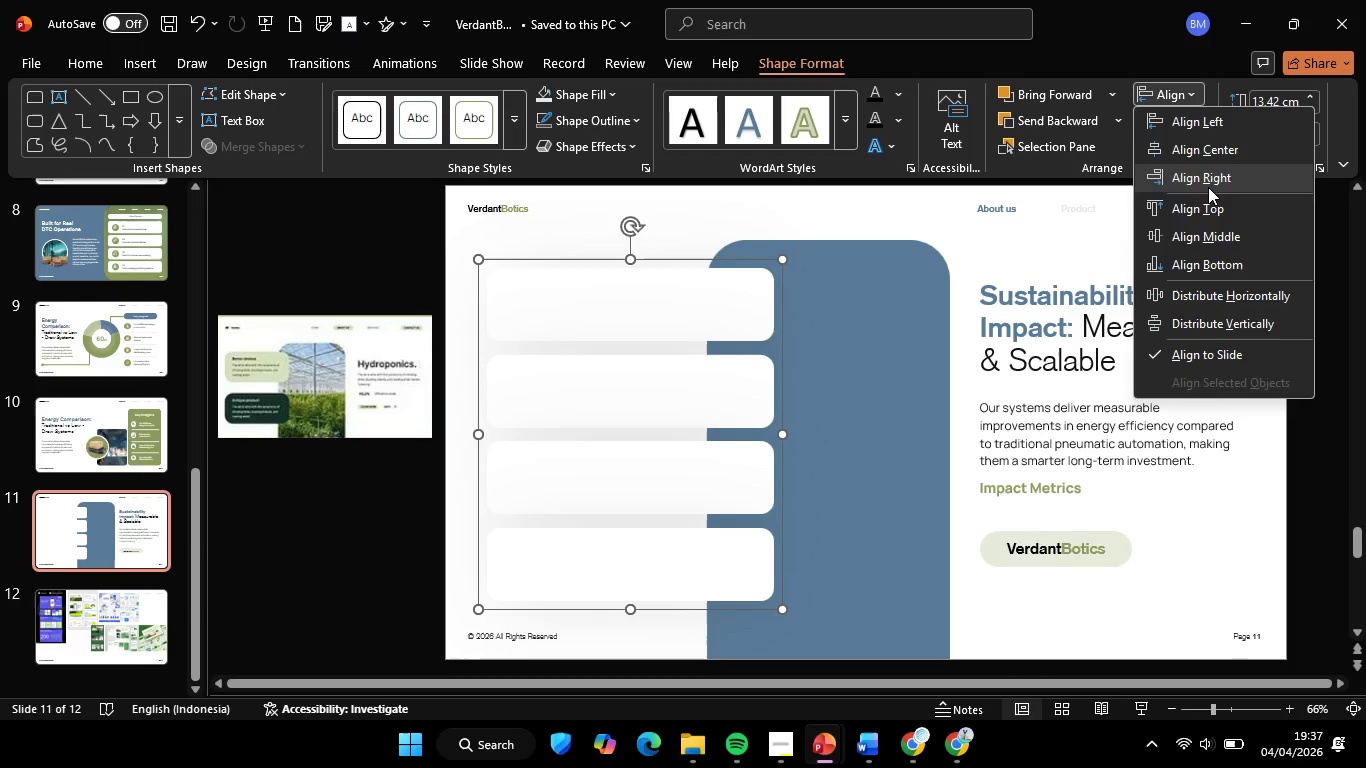 
left_click([1214, 245])
 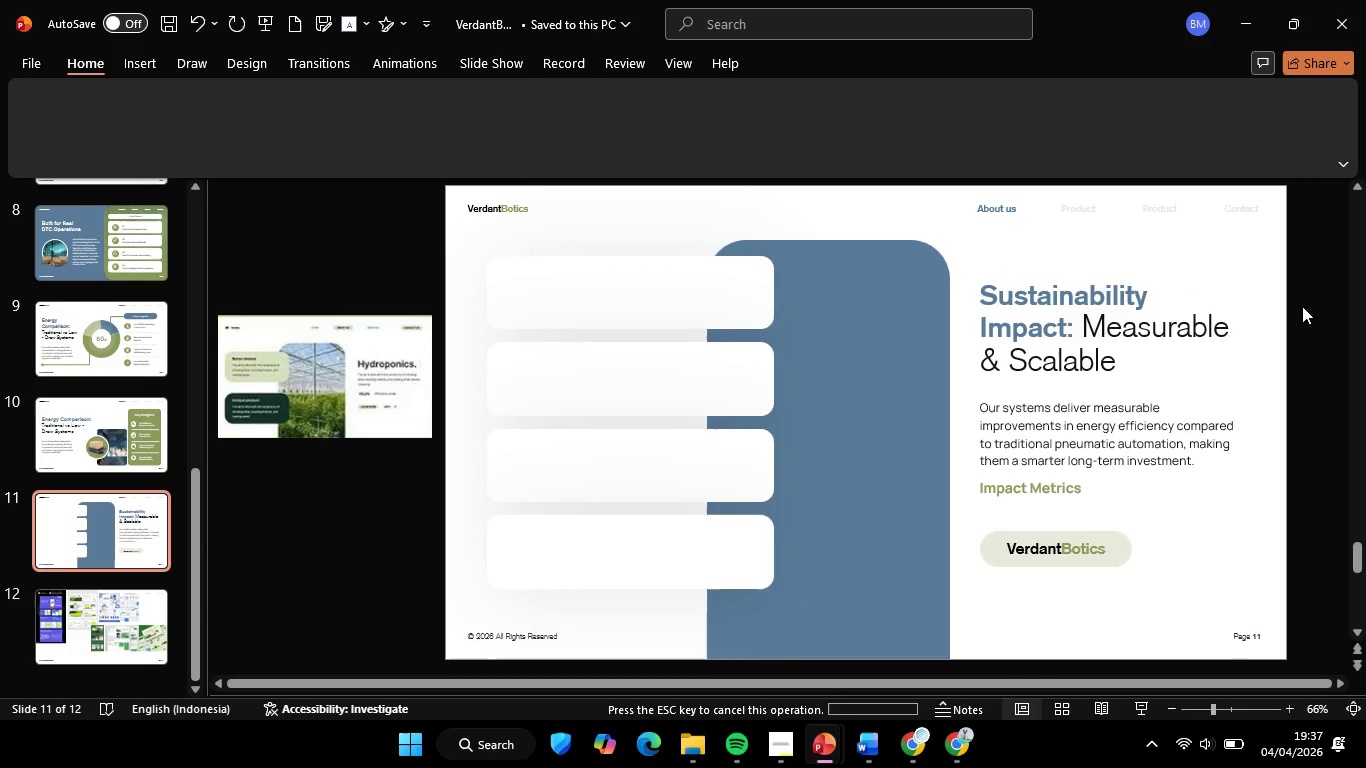 
double_click([1302, 306])
 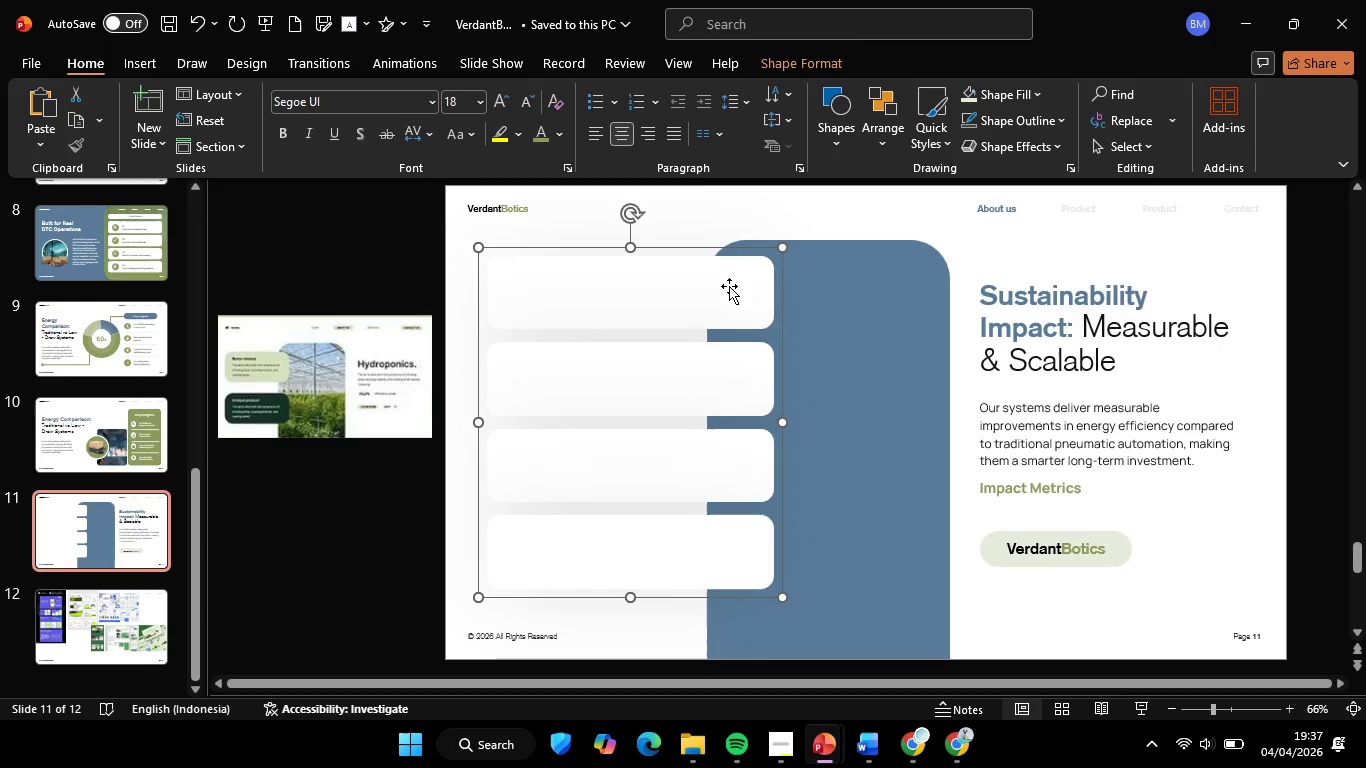 
hold_key(key=ShiftLeft, duration=2.16)
left_click_drag(start_coordinate=[729, 284], to_coordinate=[727, 293])
 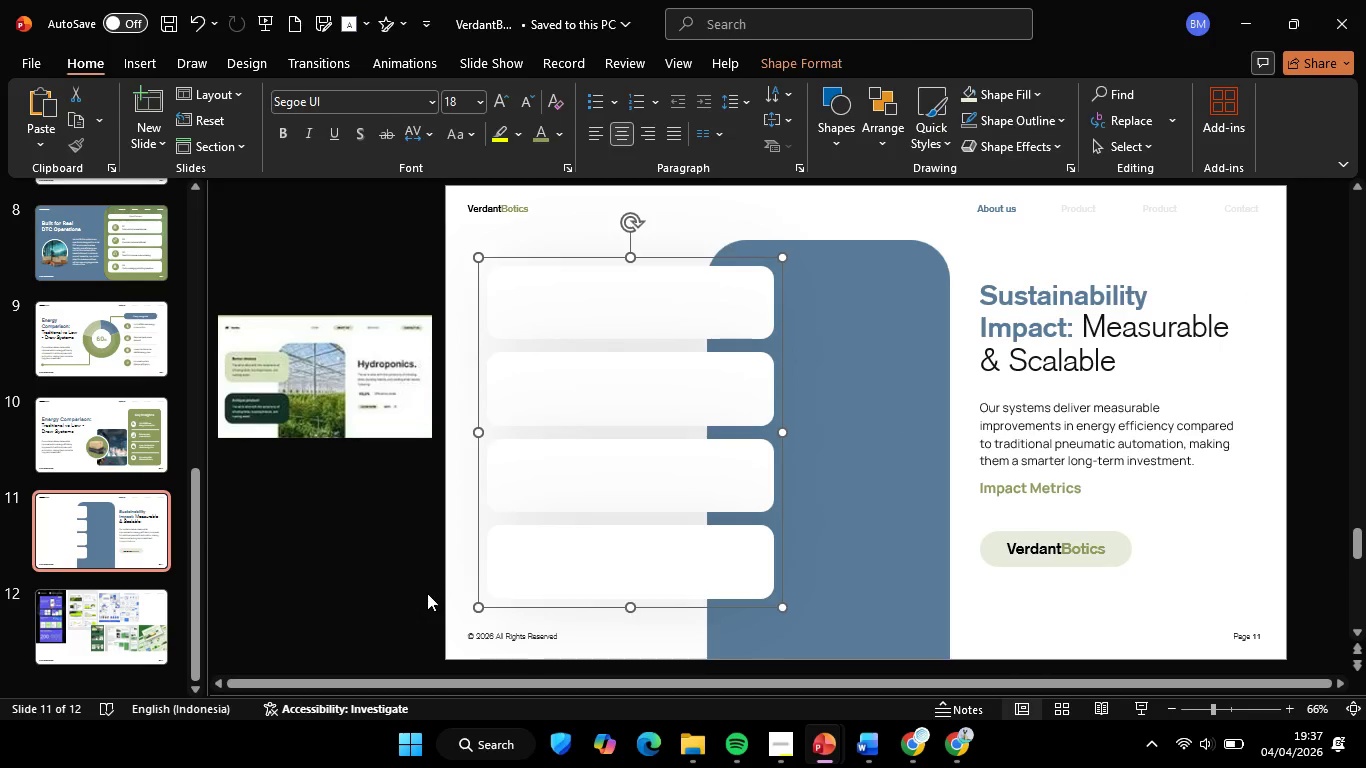 
left_click([427, 593])
 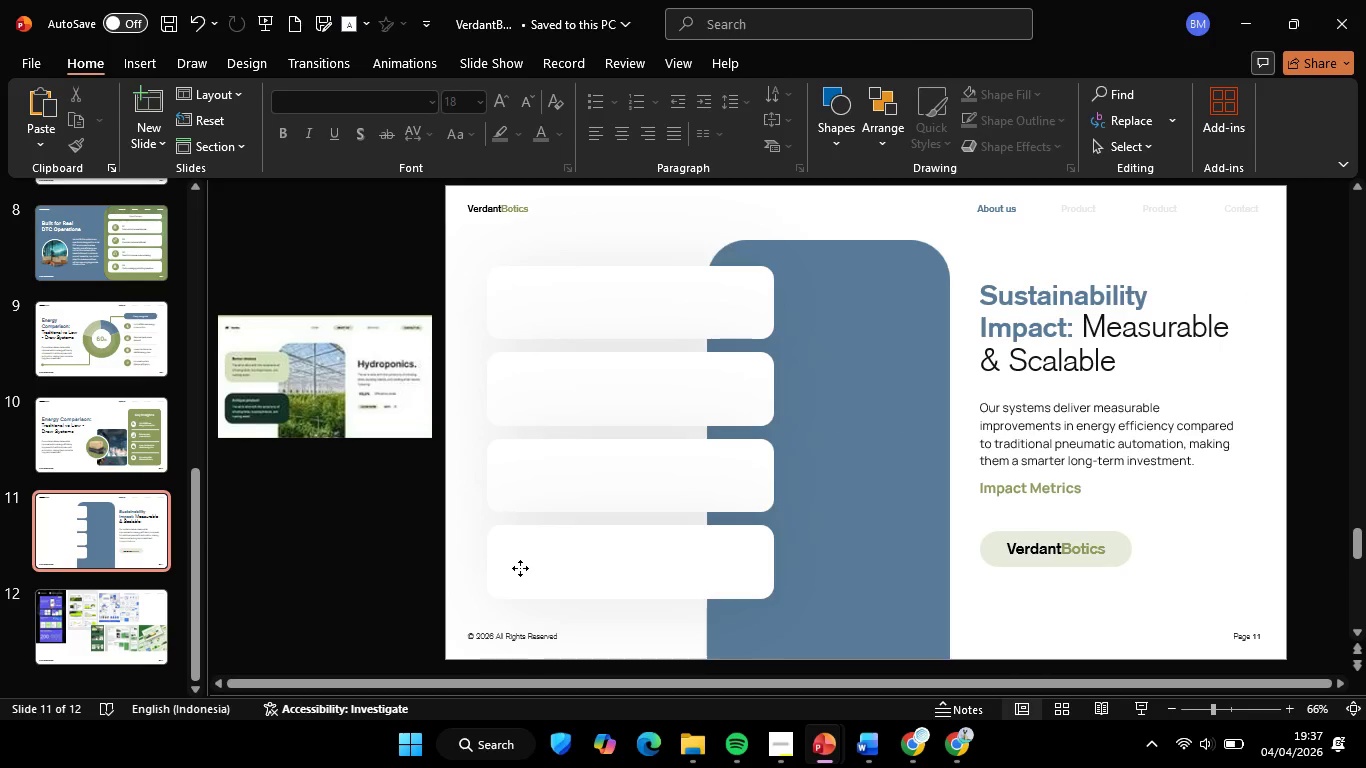 
left_click([520, 568])
 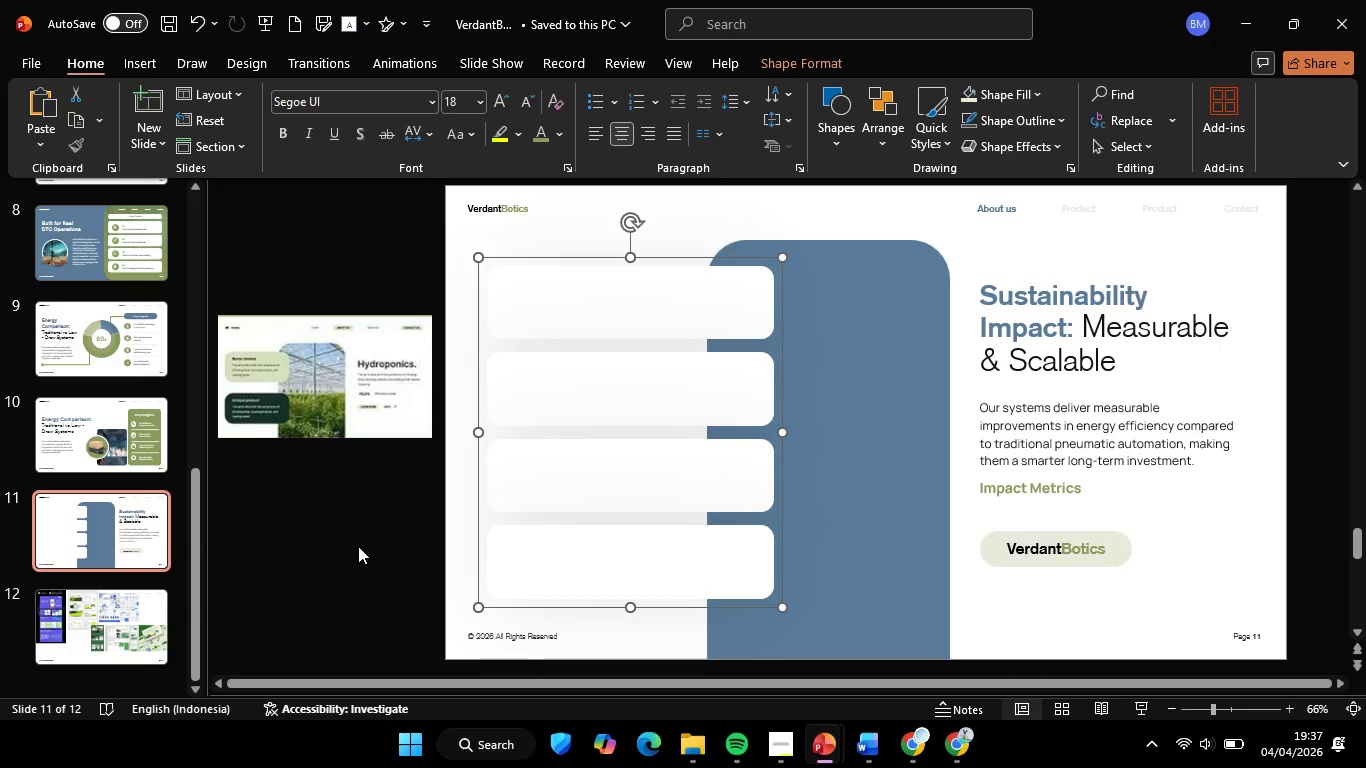 
left_click([358, 546])
 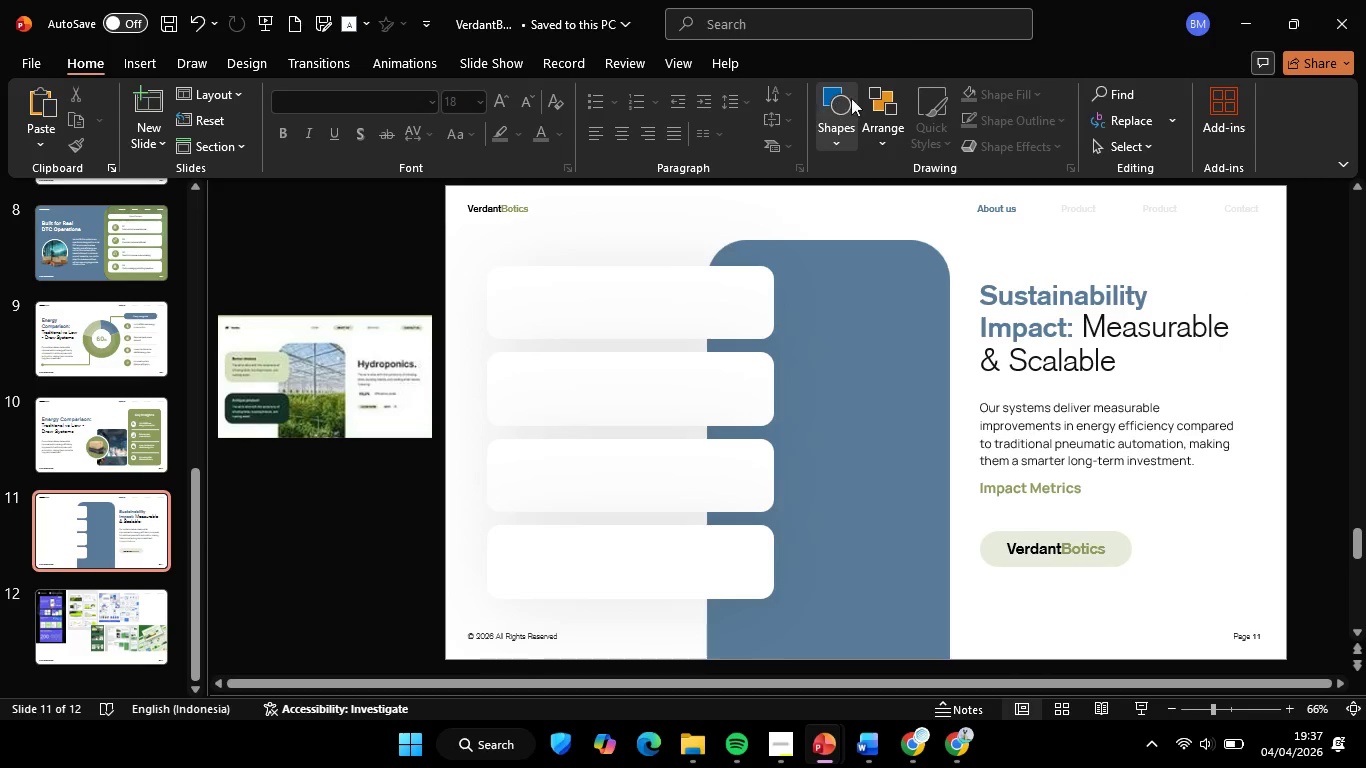 
left_click_drag(start_coordinate=[851, 98], to_coordinate=[850, 106])
 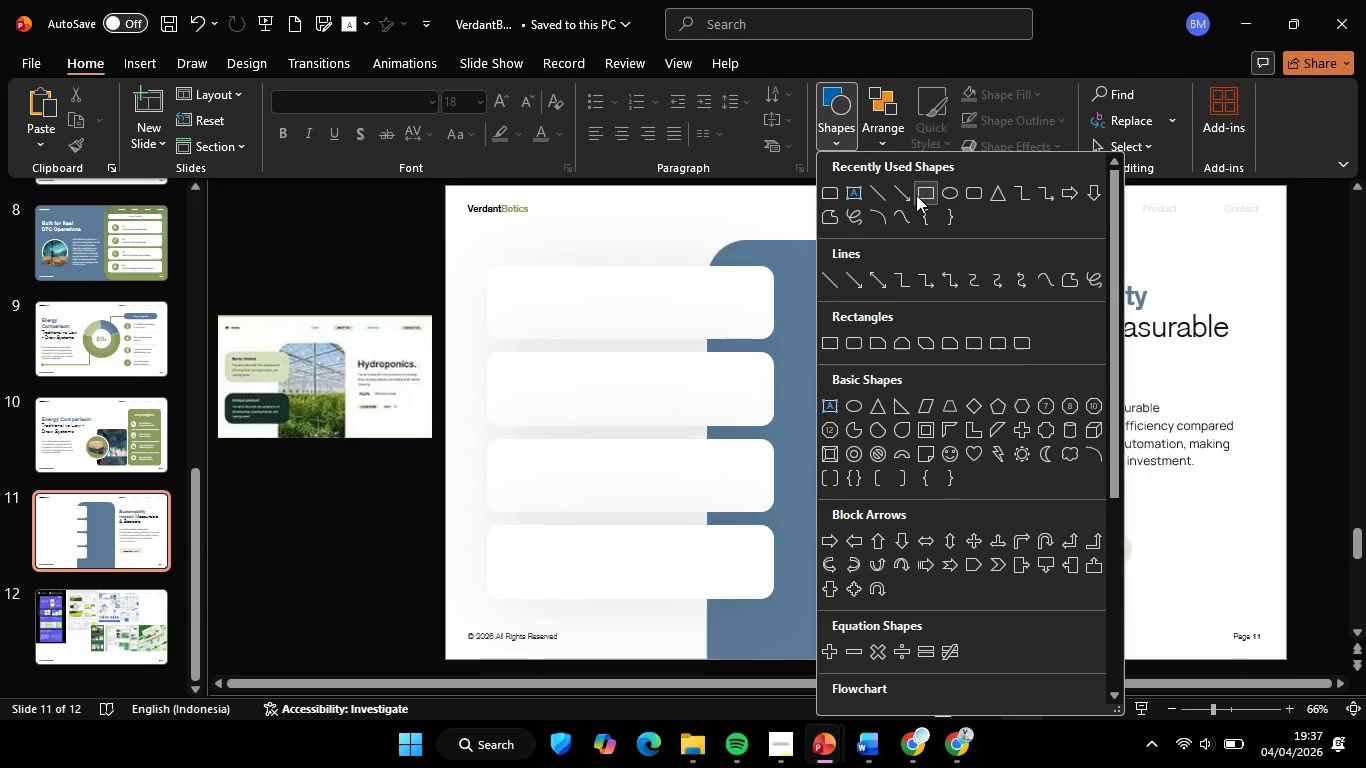 
left_click([920, 194])
 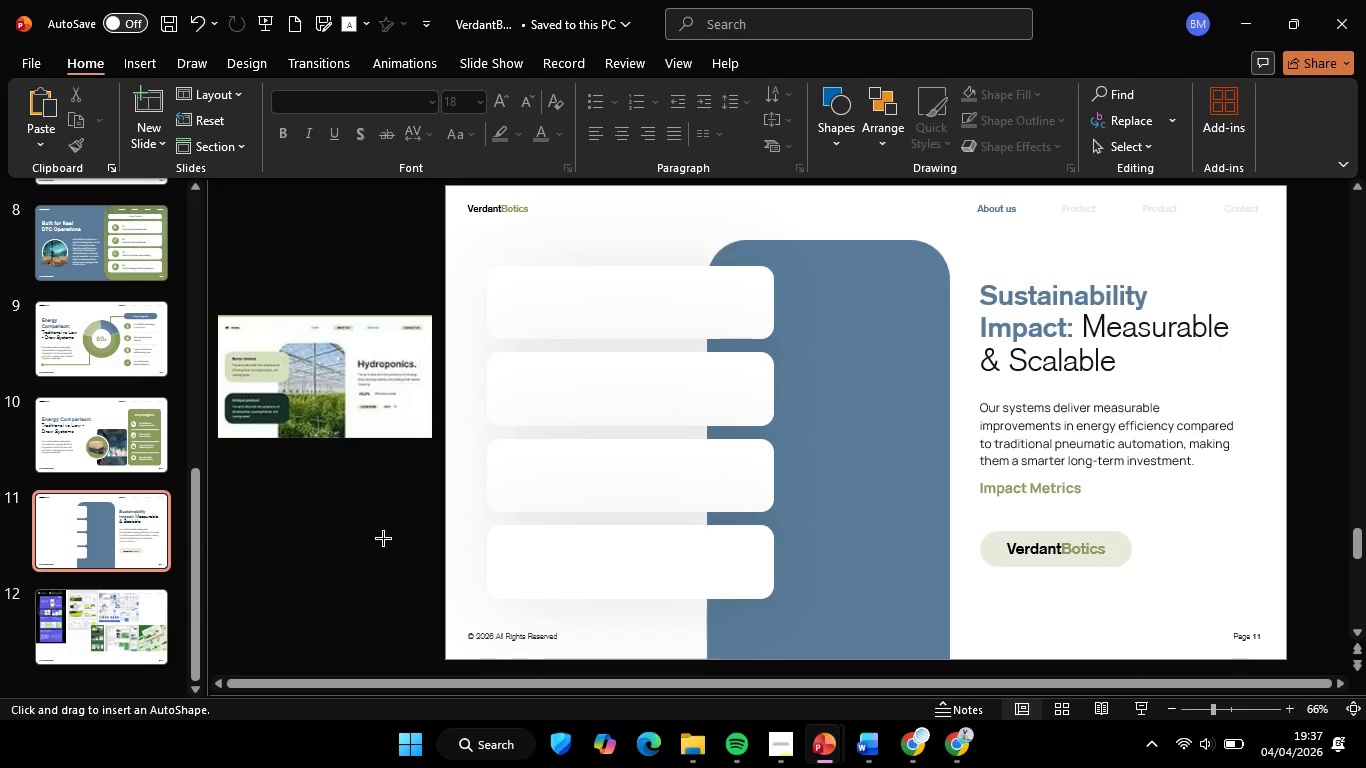 
left_click([360, 542])
 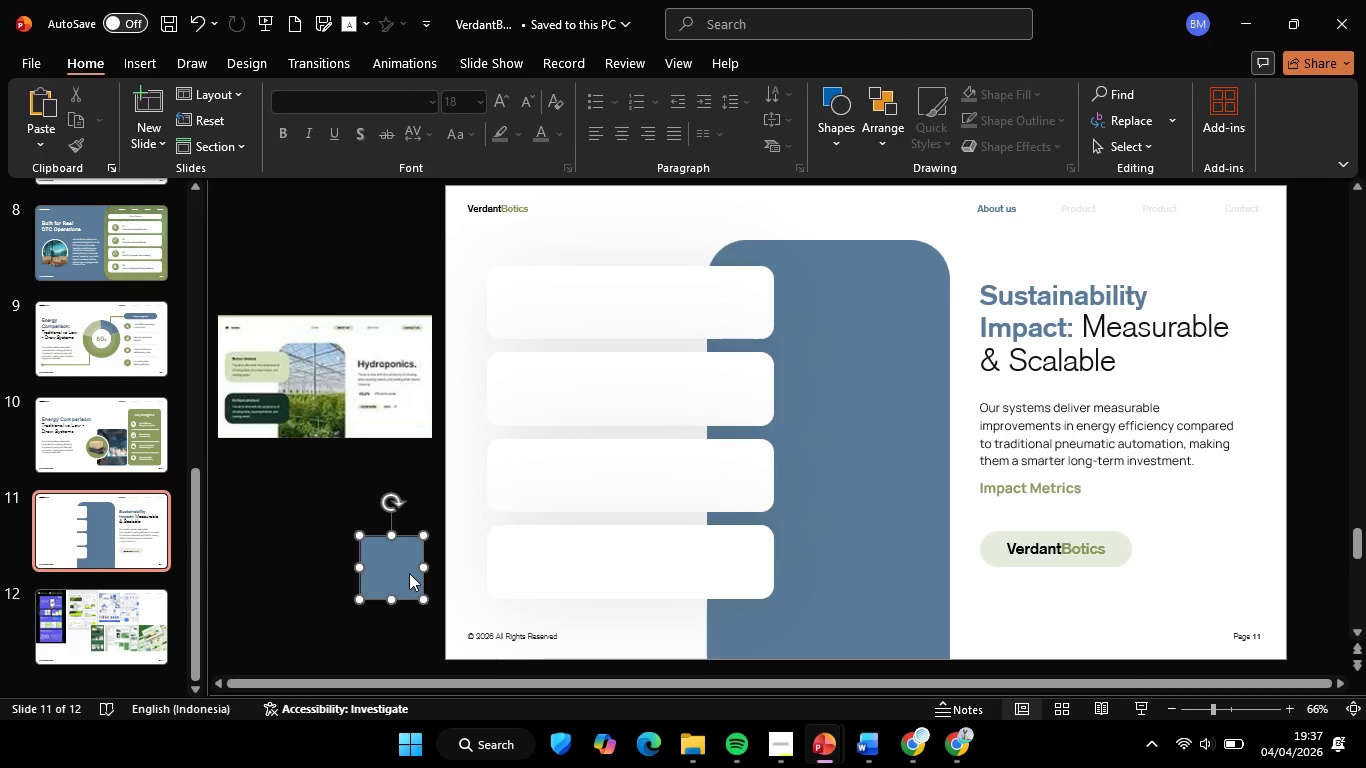 
left_click([394, 544])
 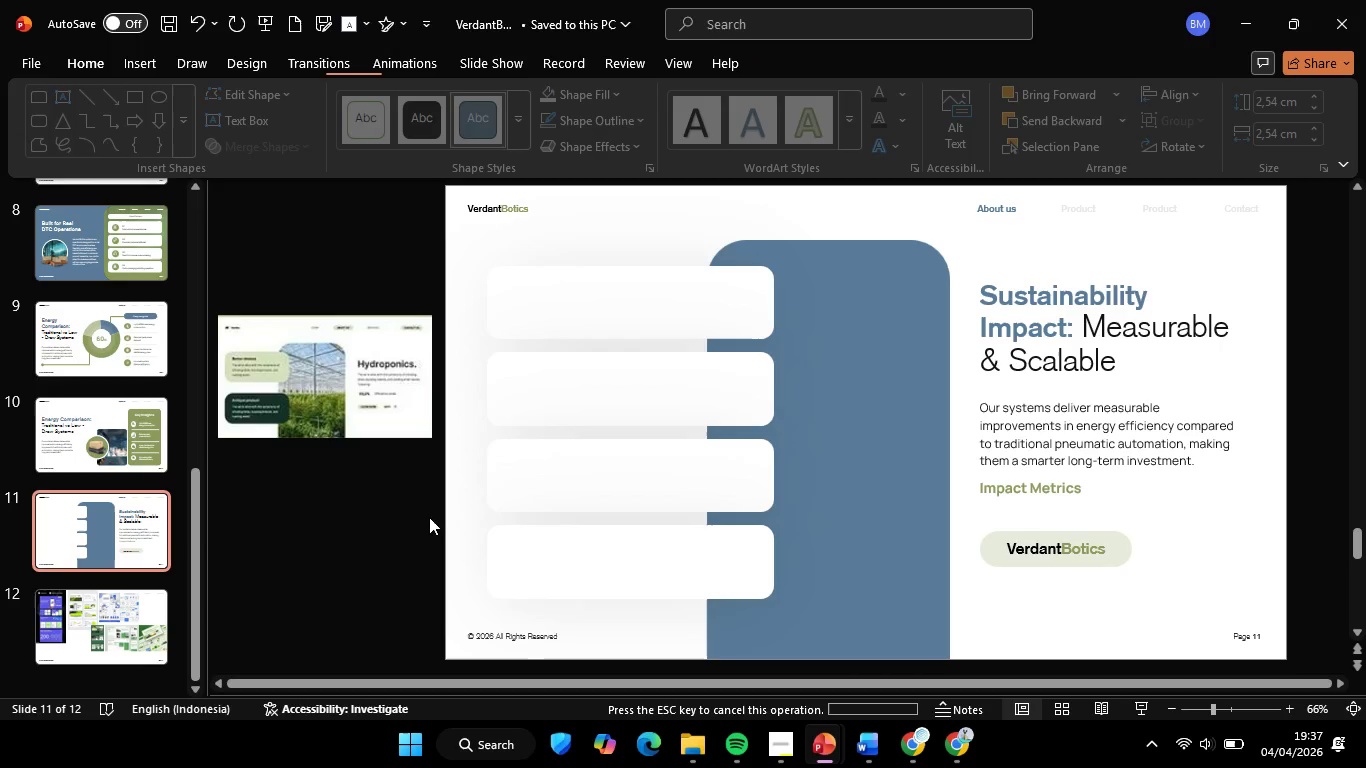 
key(Backspace)
 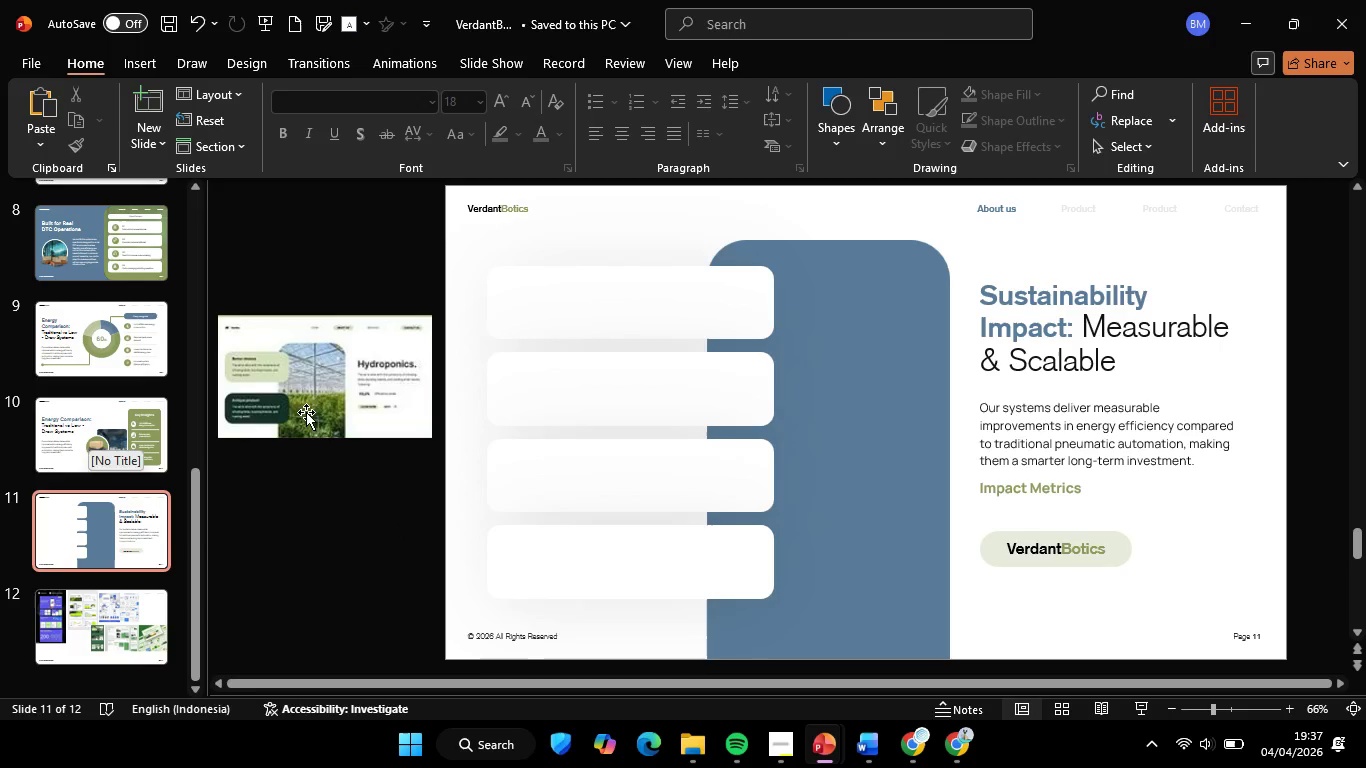 
left_click([314, 385])
 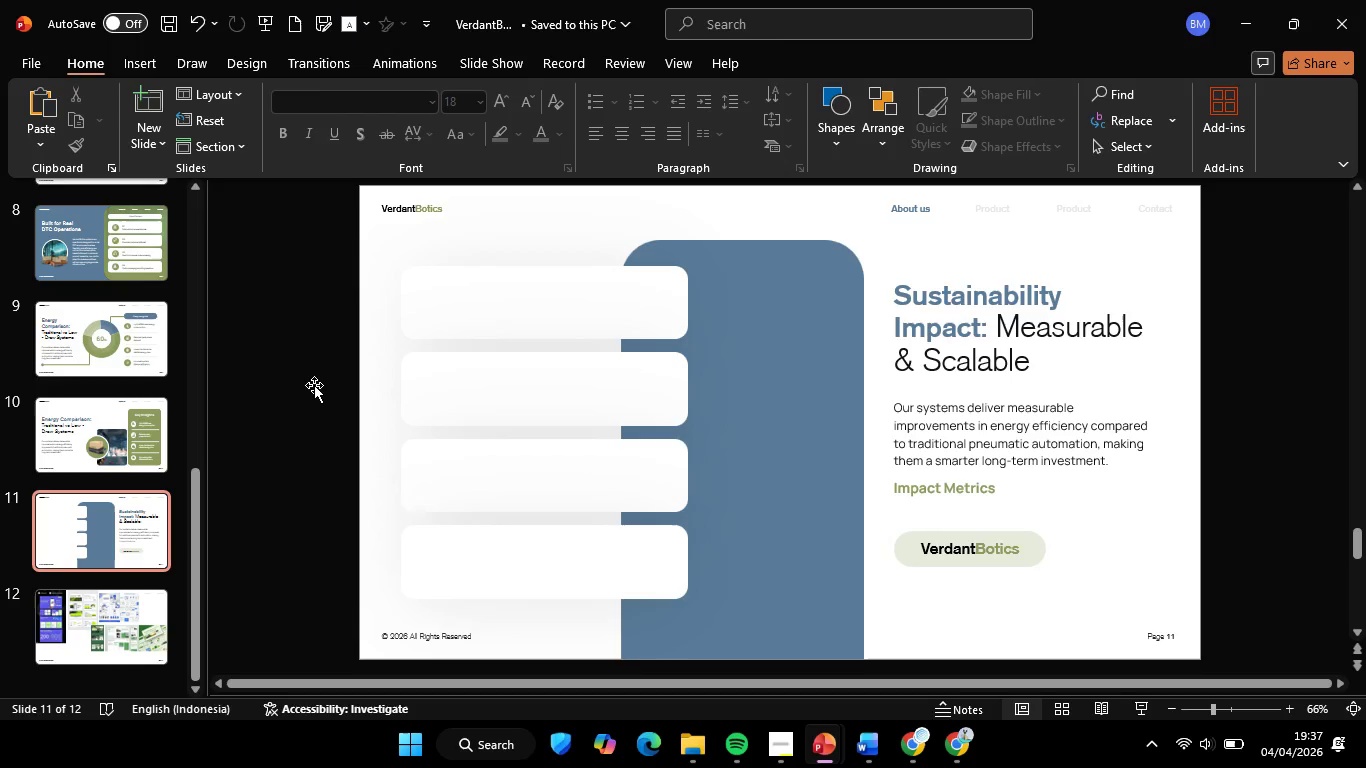 
key(Backspace)
 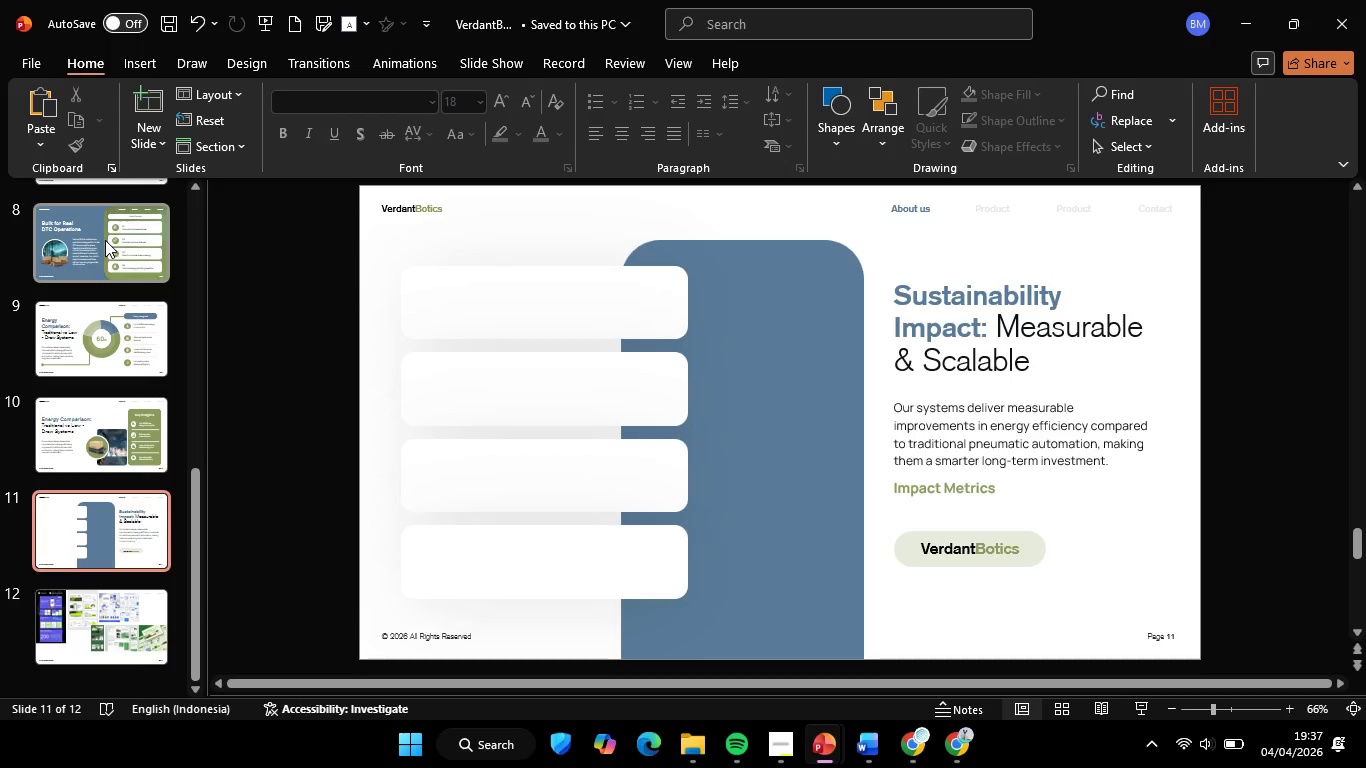 
left_click([105, 240])
 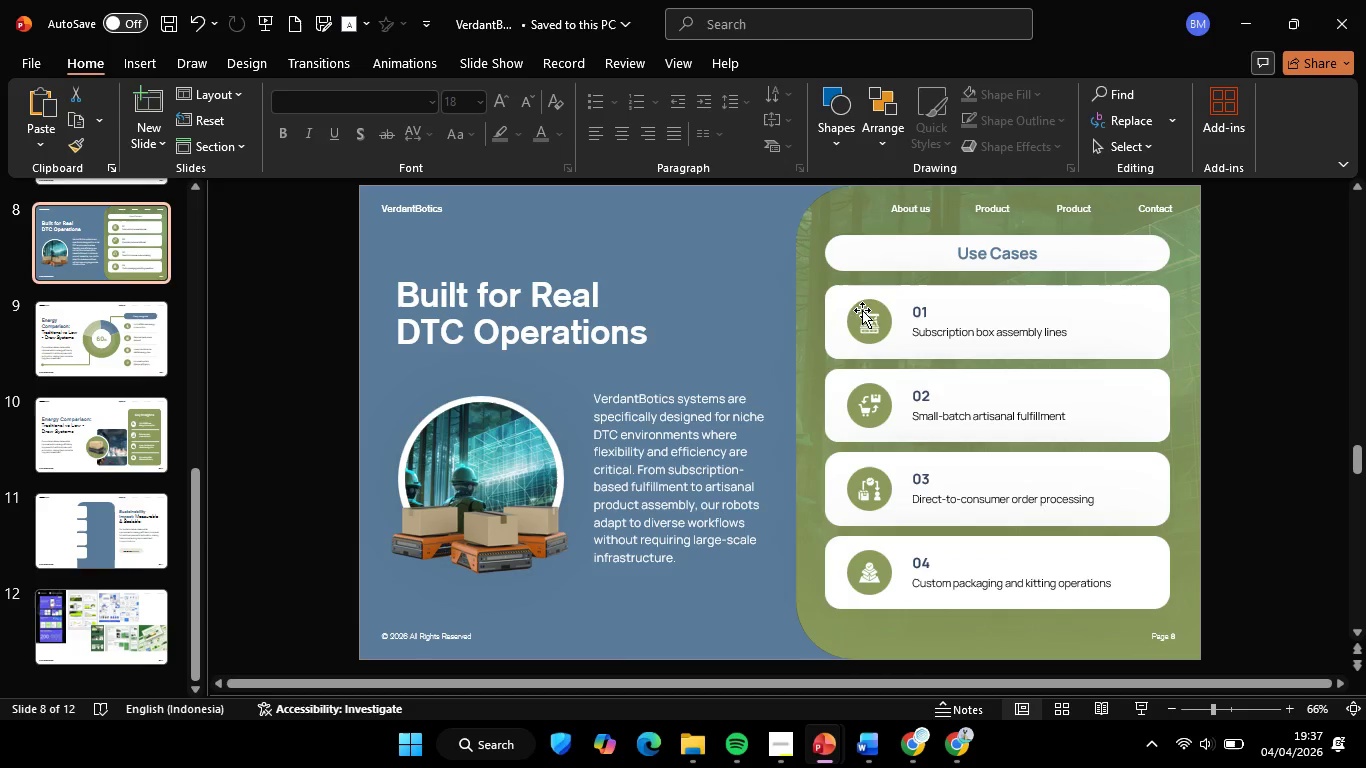 
left_click([870, 301])
 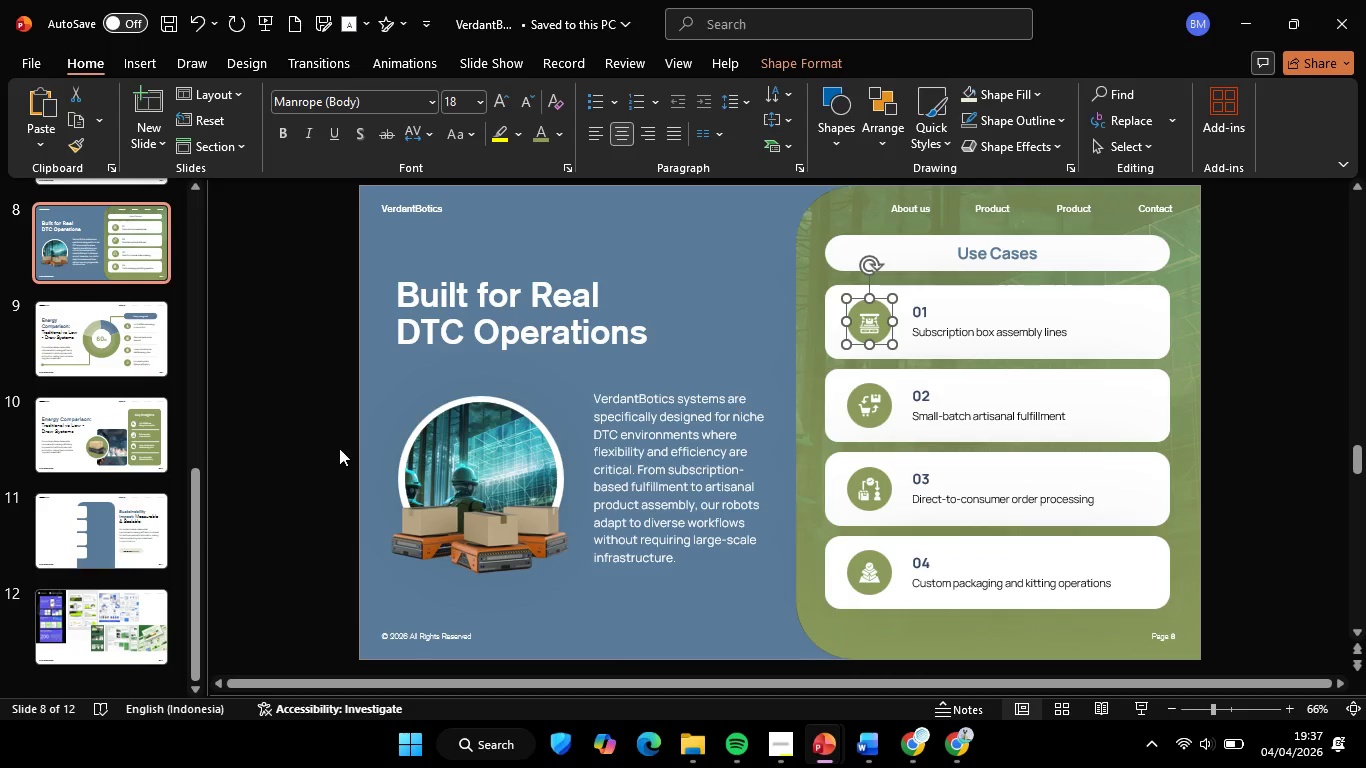 
key(Control+C)
 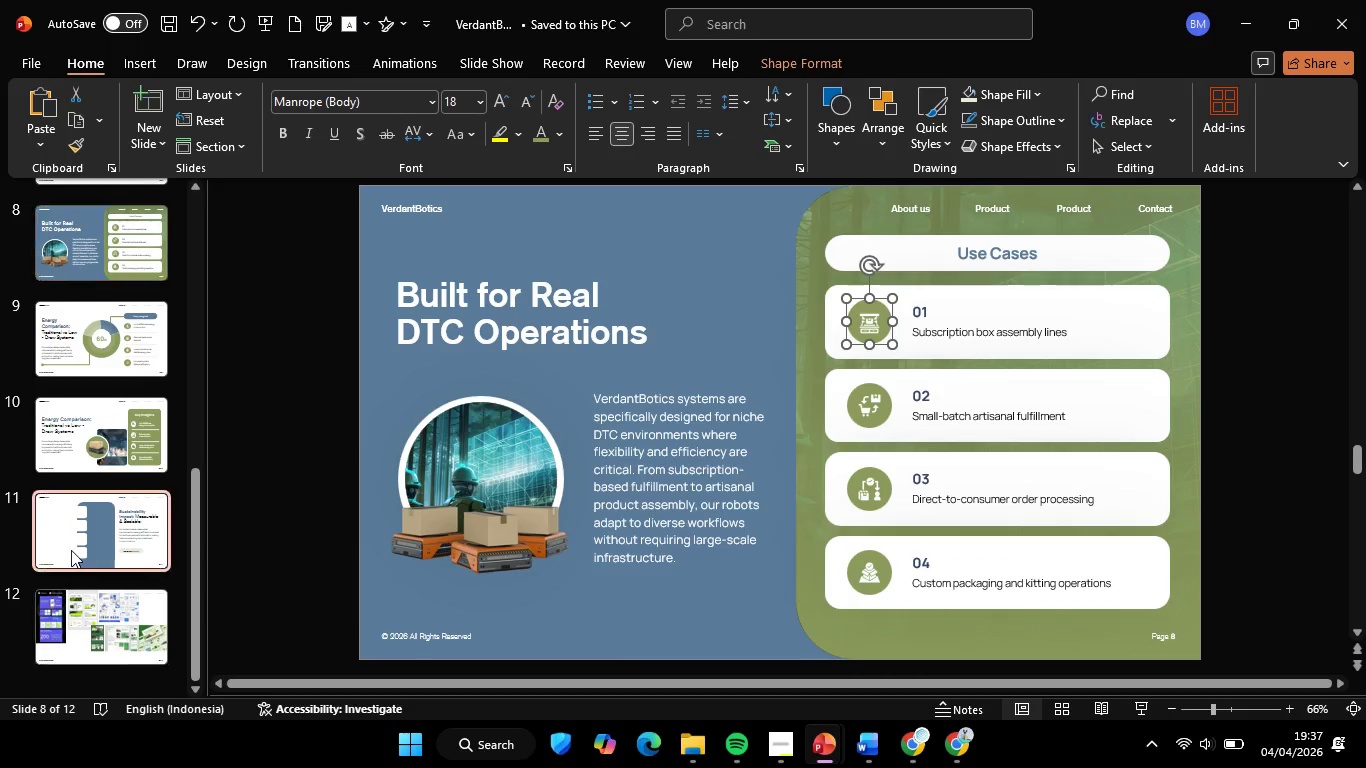 
left_click([71, 550])
 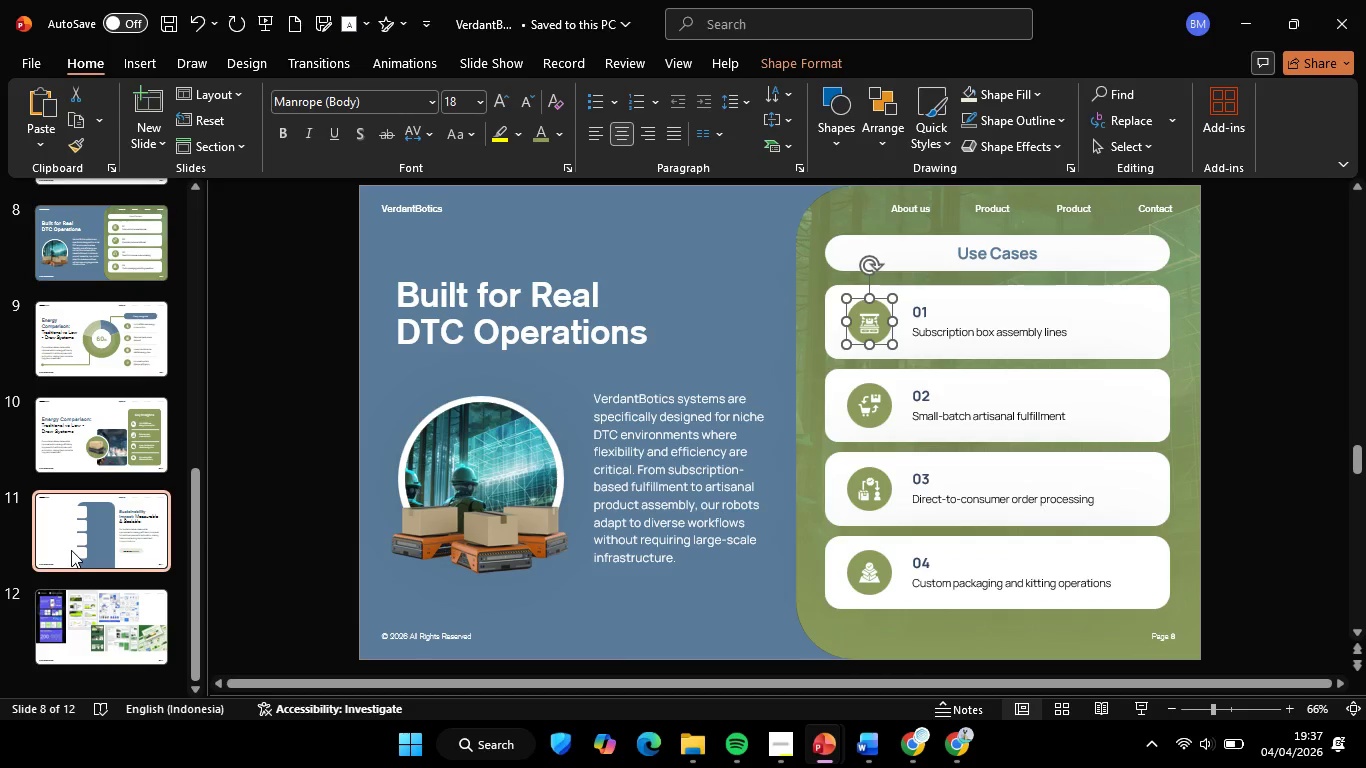 
key(Control+V)
 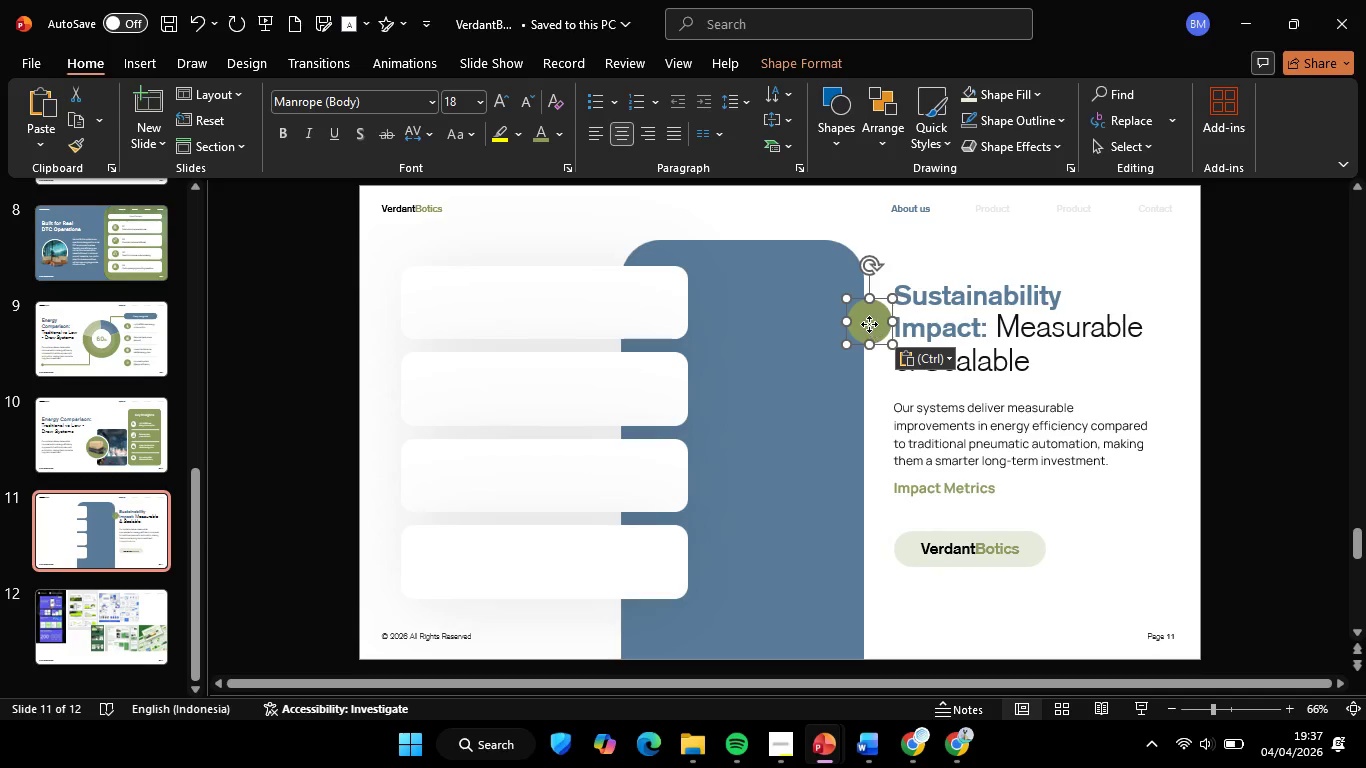 
left_click_drag(start_coordinate=[869, 324], to_coordinate=[448, 305])
 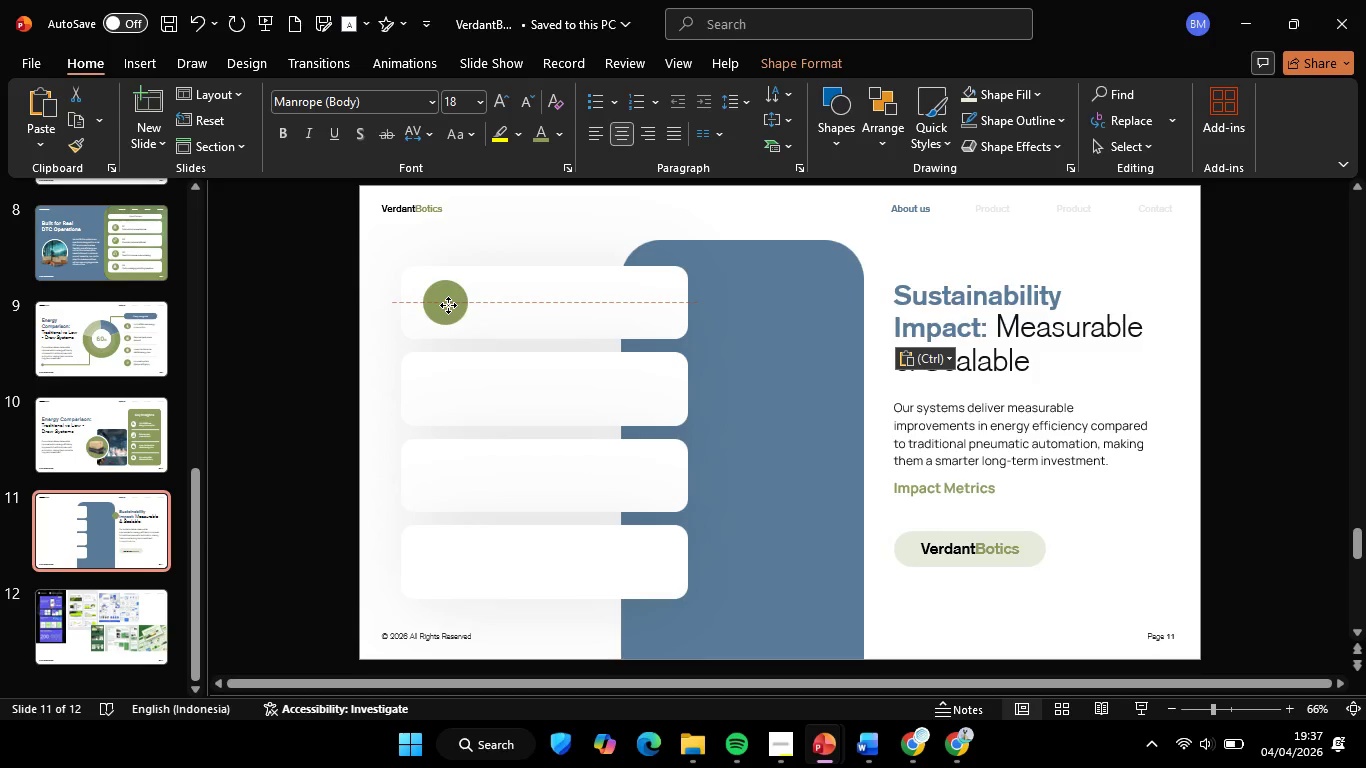 
hold_key(key=ControlLeft, duration=0.61)
scroll: coordinate [443, 345], scroll_direction: up, amount: 4.0
 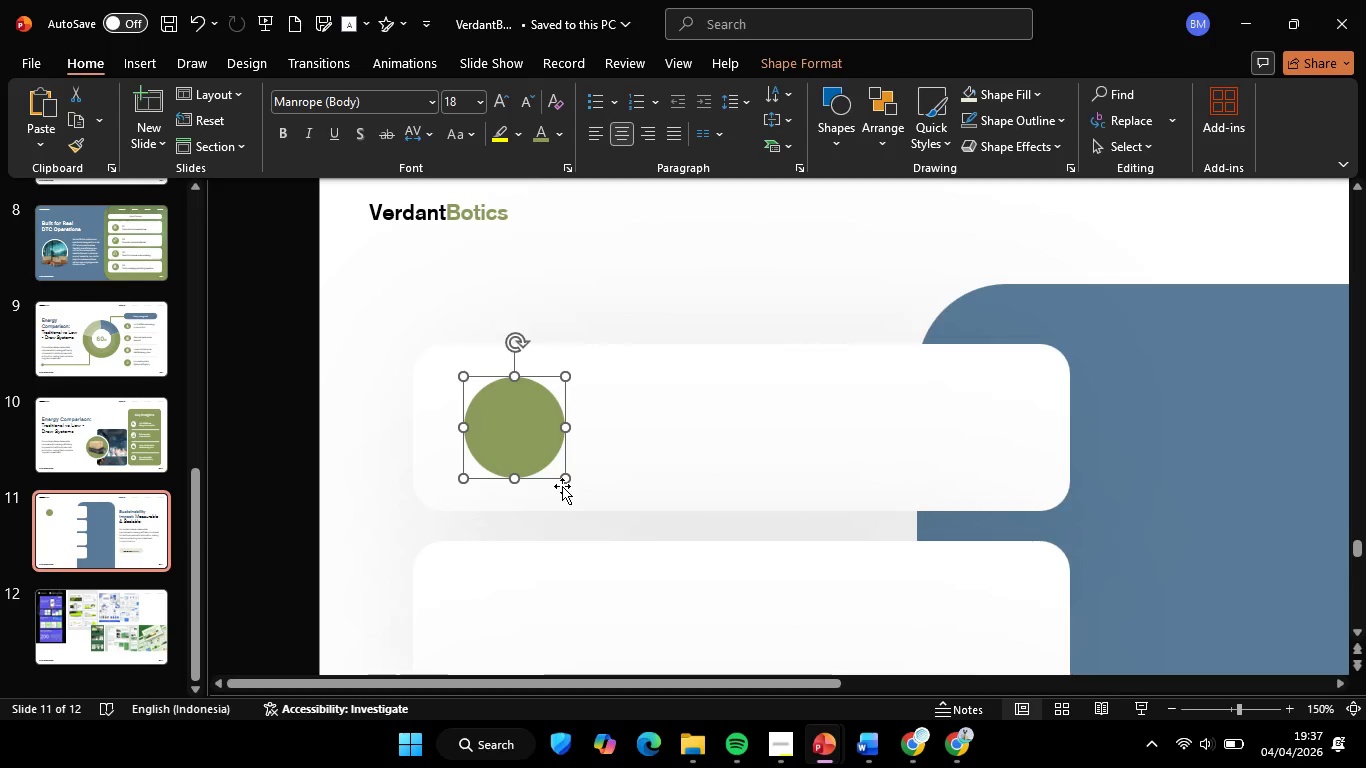 
hold_key(key=ShiftLeft, duration=2.45)
left_click_drag(start_coordinate=[561, 475], to_coordinate=[525, 462])
 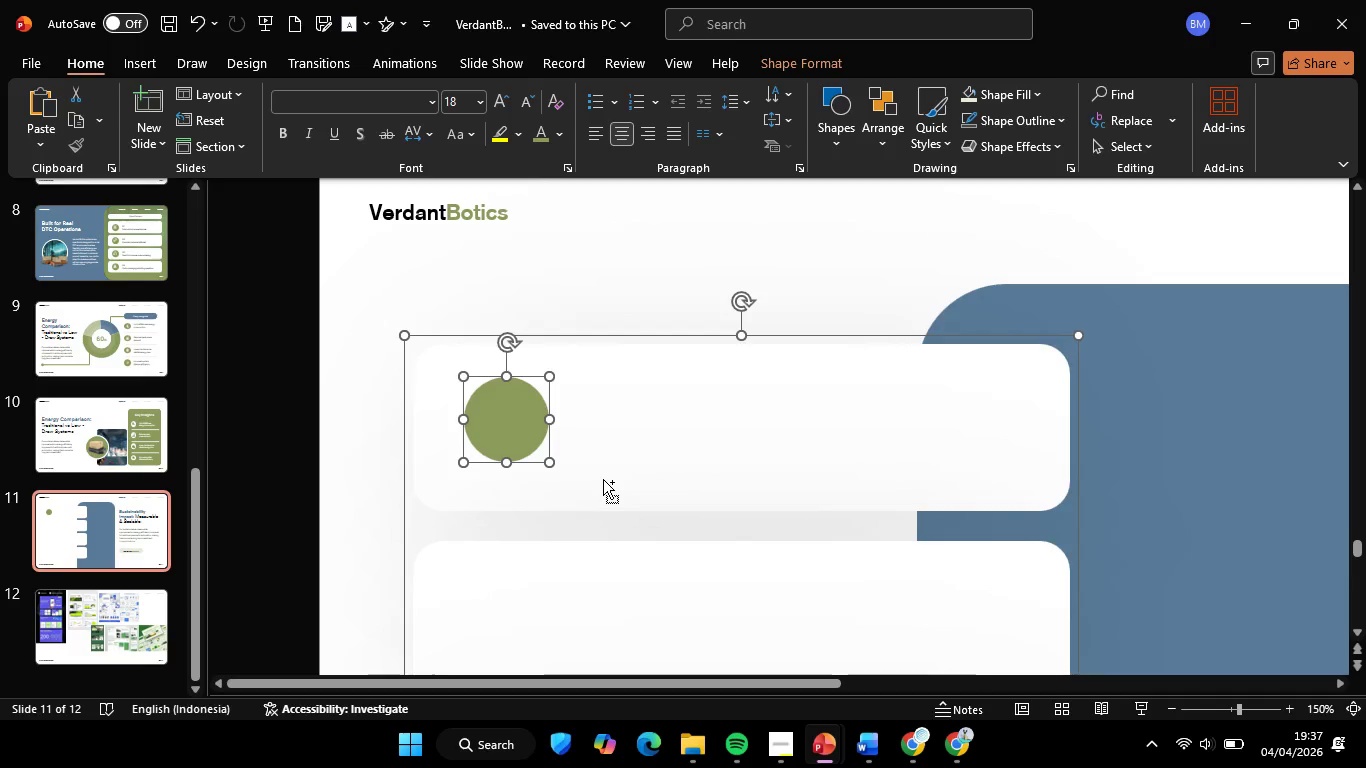 
key(Control+Shift+G)
 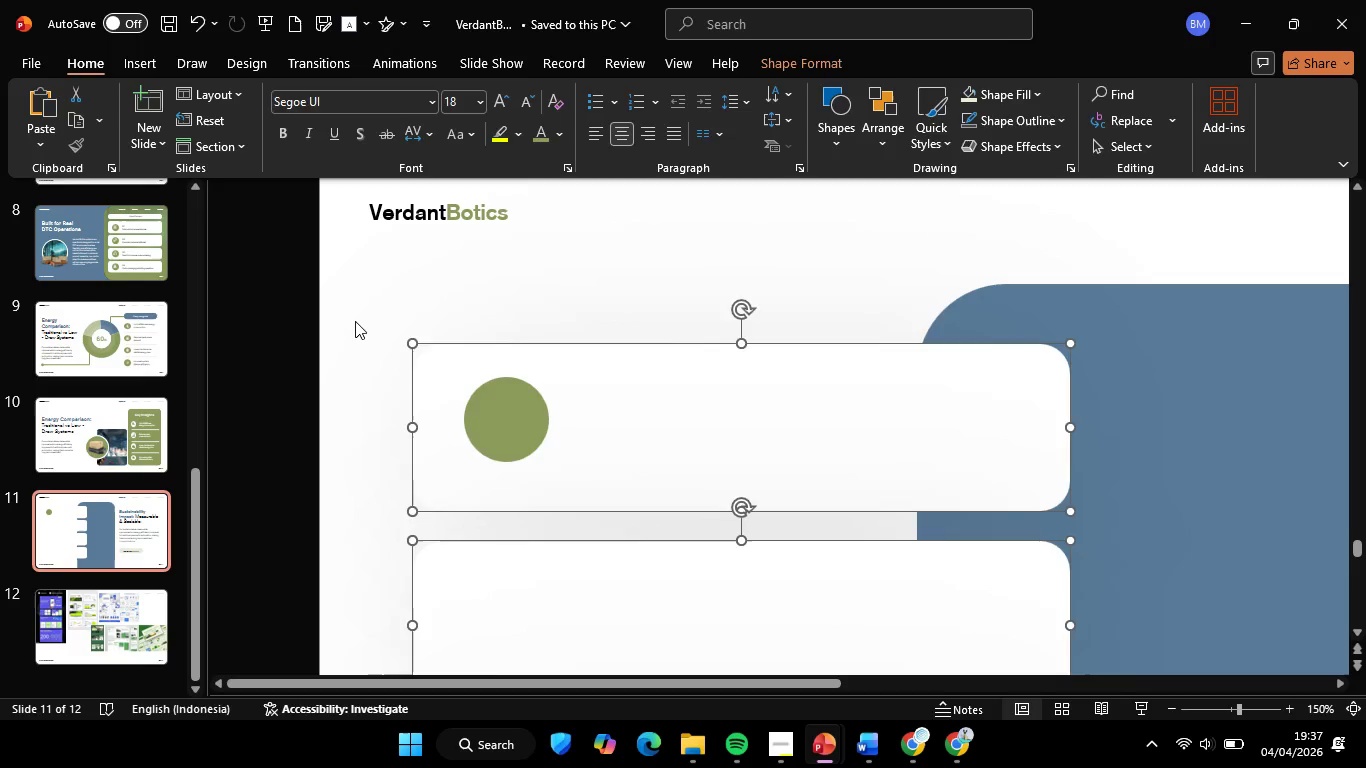 
double_click([355, 321])
 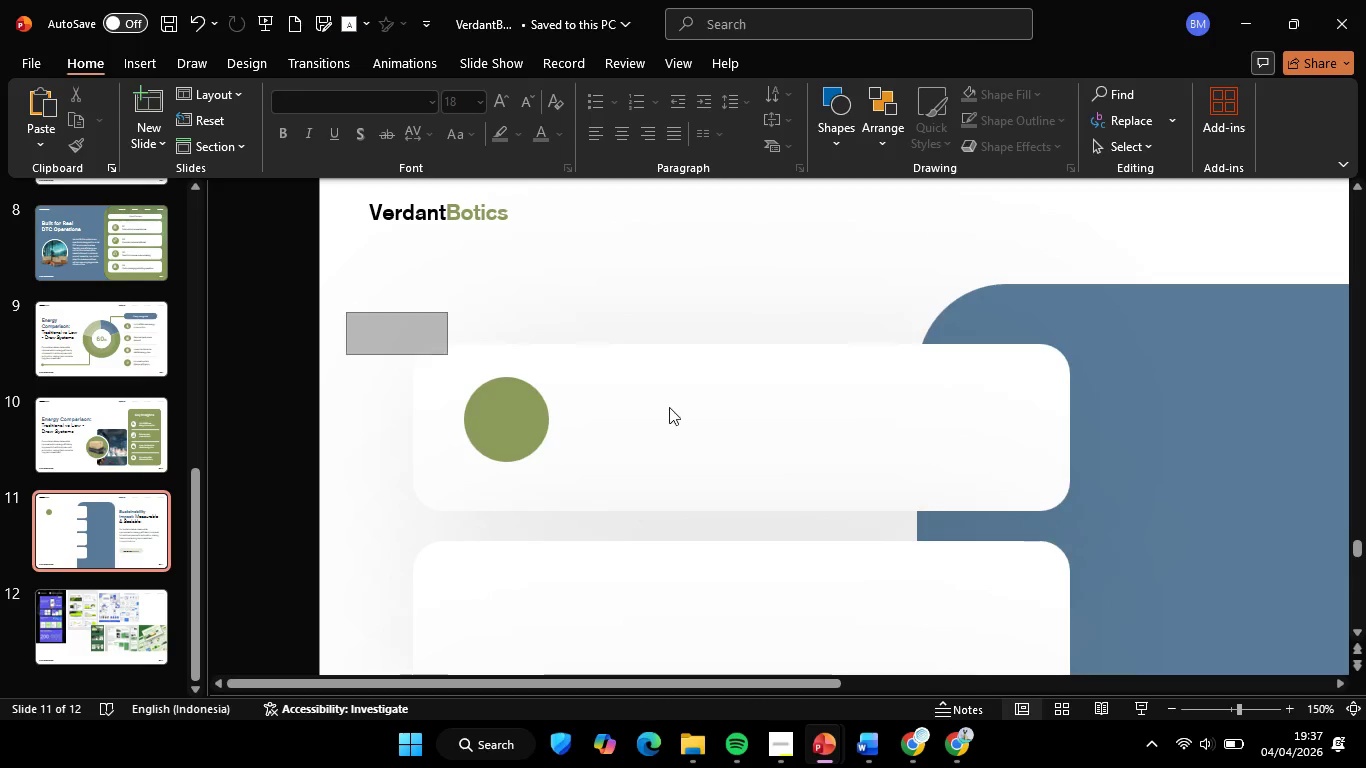 
left_click_drag(start_coordinate=[347, 313], to_coordinate=[1157, 531])
 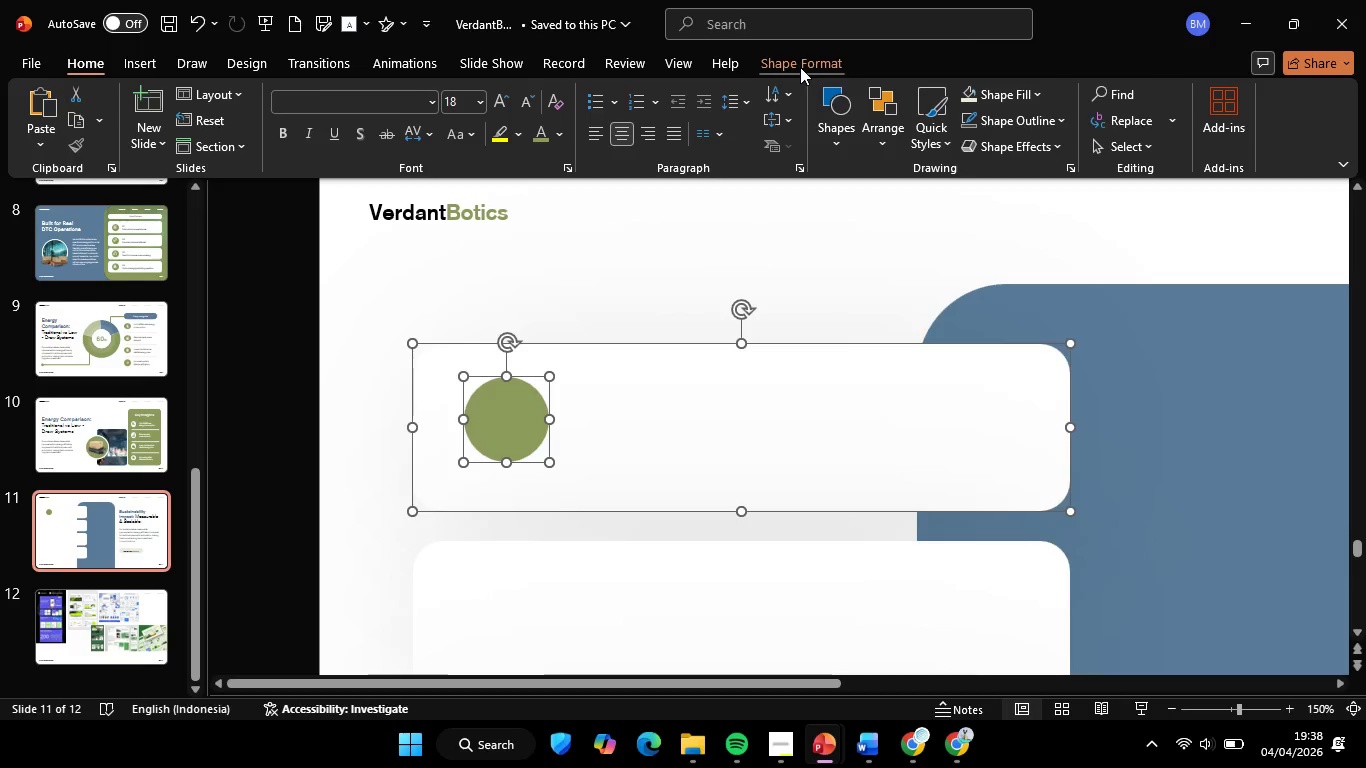 
left_click([800, 67])
 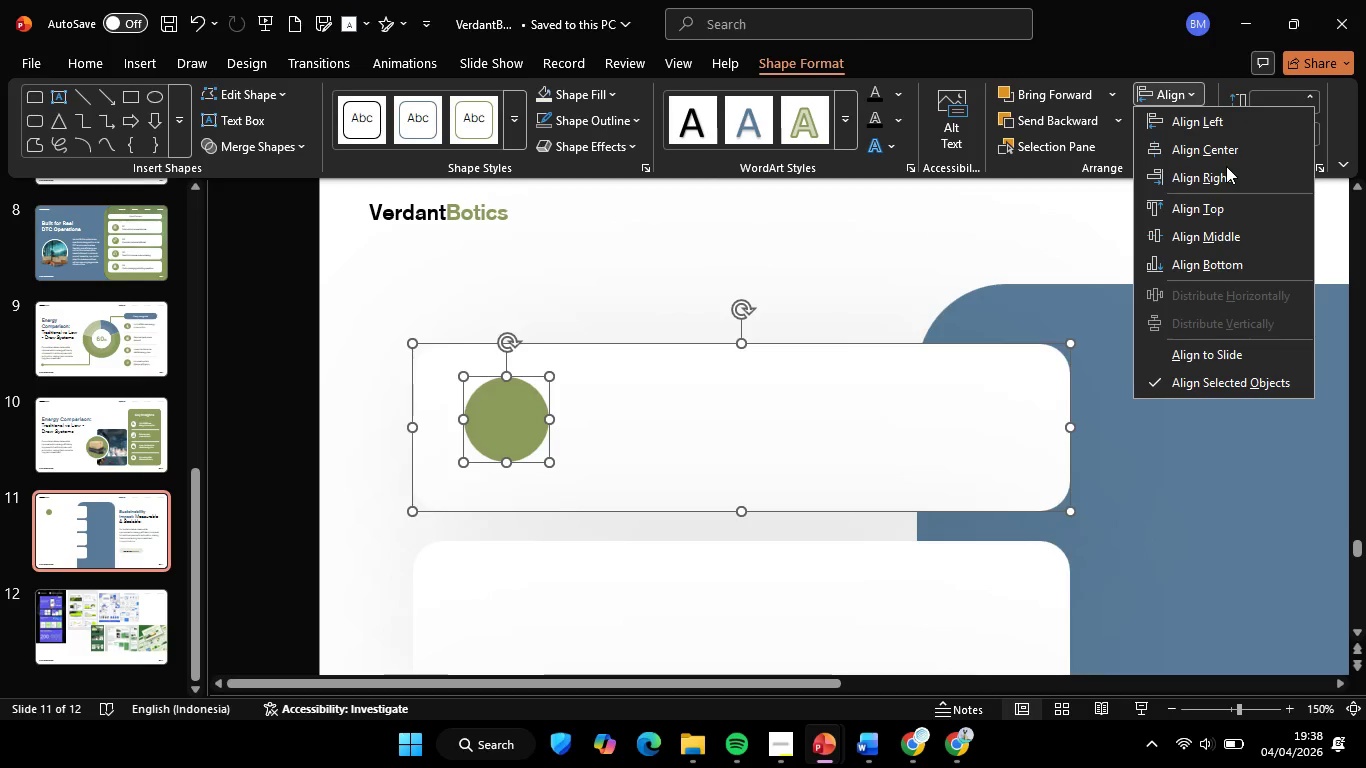 
left_click([1251, 230])
 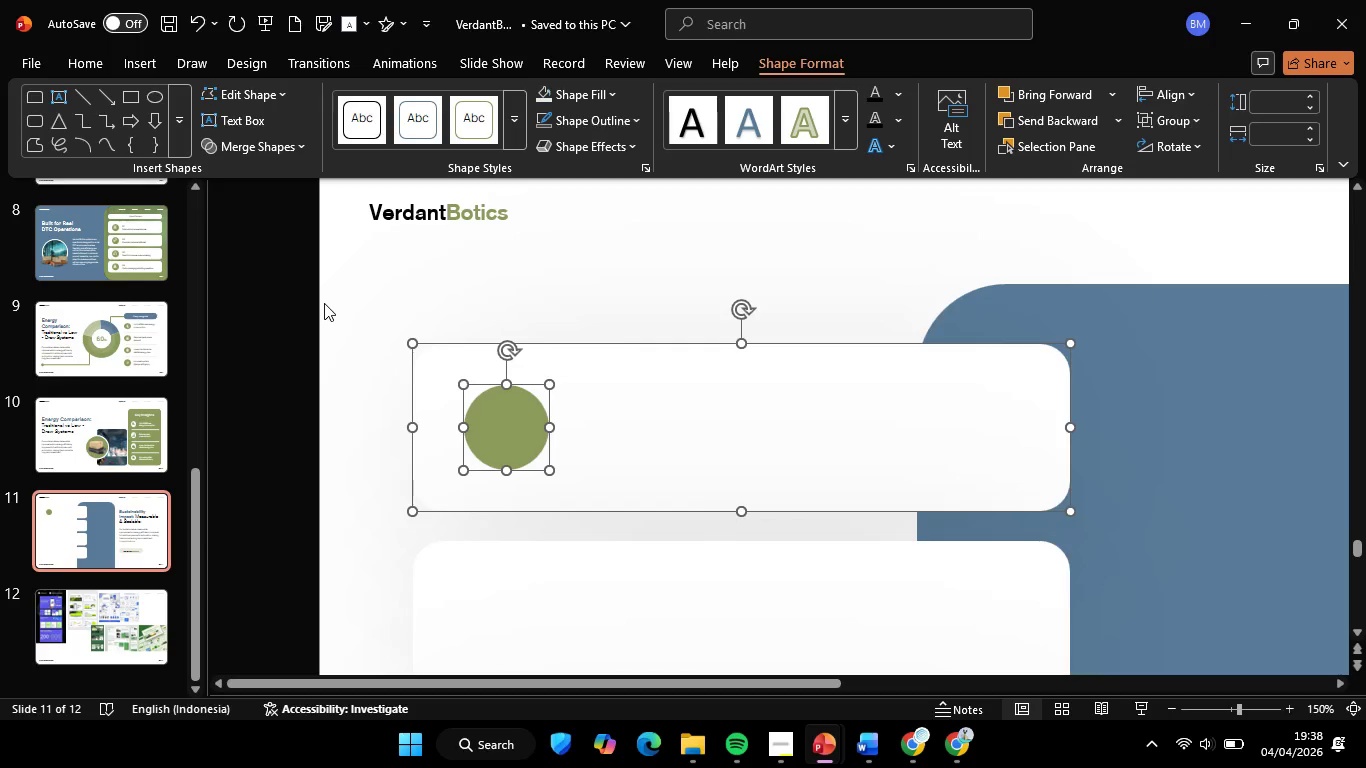 
left_click([324, 303])
 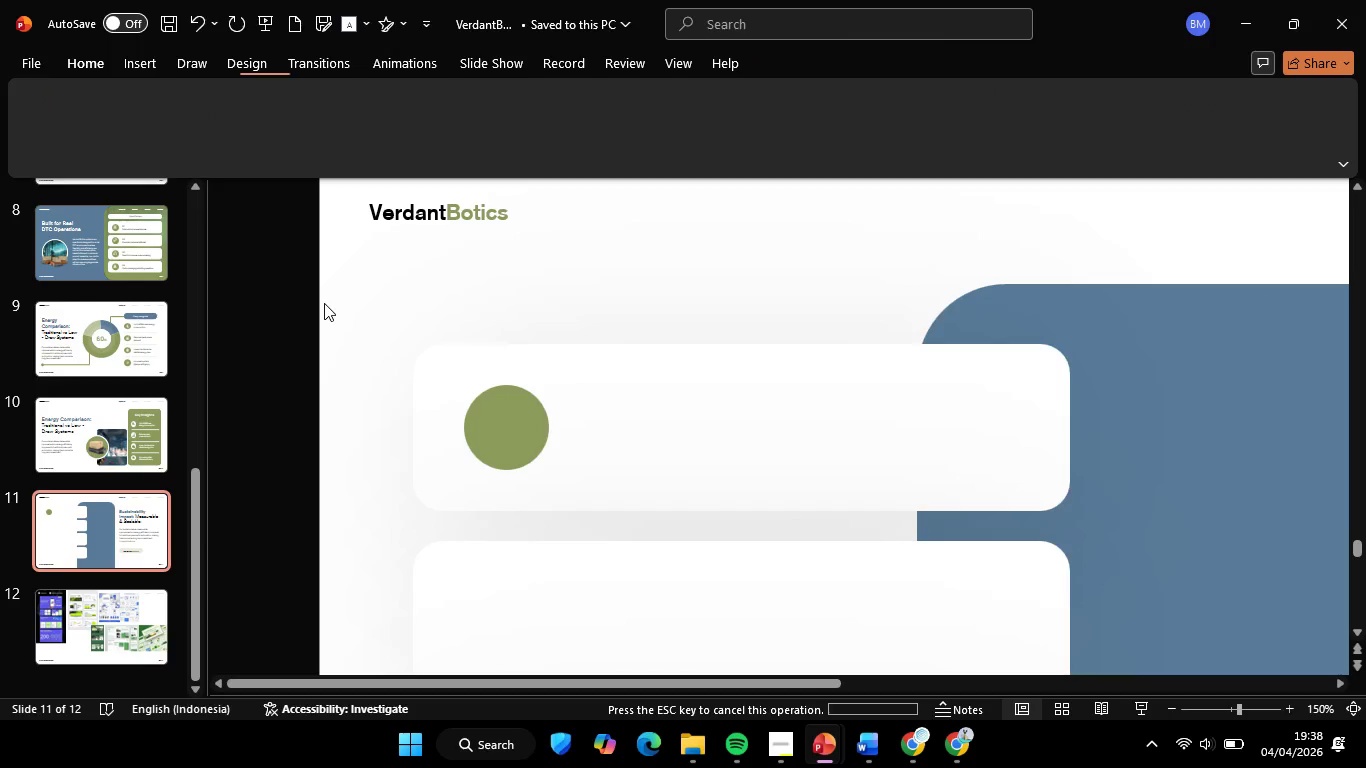 
left_click([496, 421])
 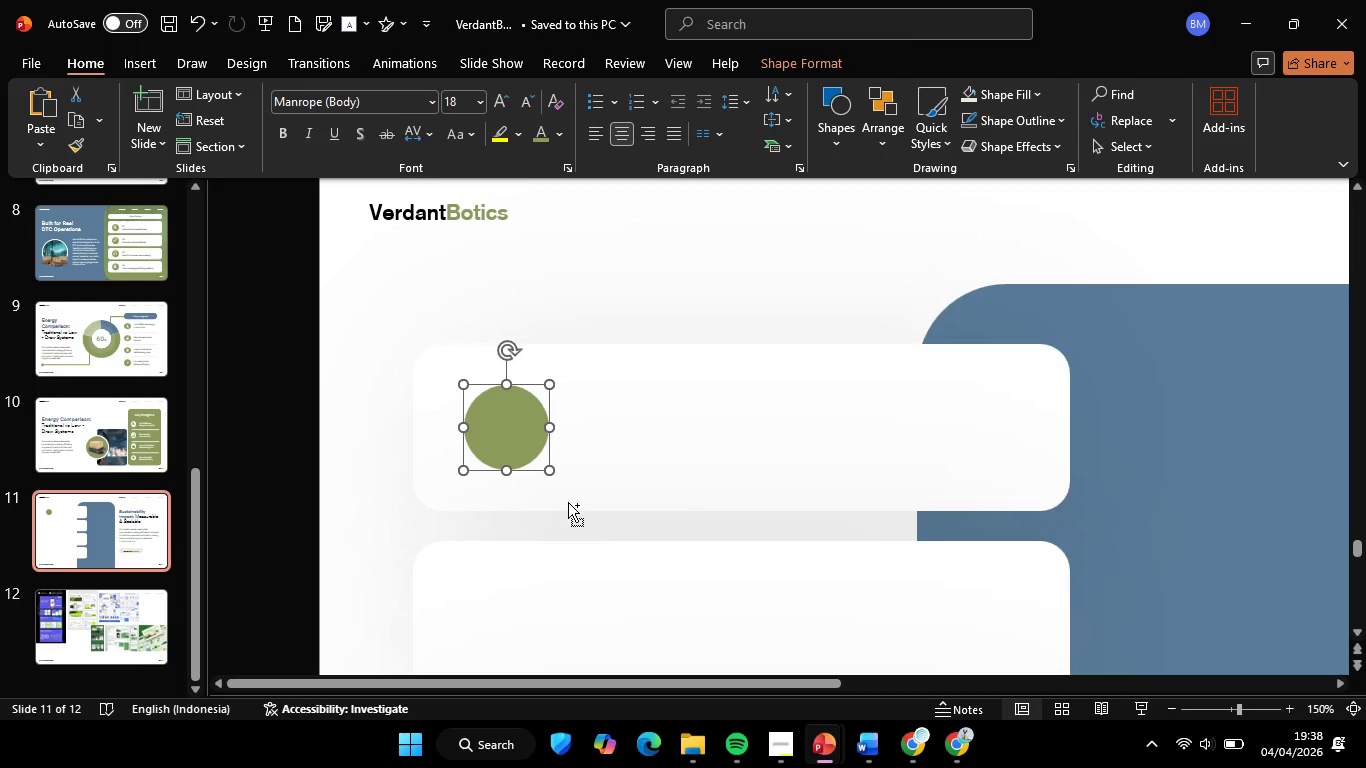 
hold_key(key=ControlLeft, duration=2.33)
hold_key(key=ShiftLeft, duration=2.23)
left_click_drag(start_coordinate=[546, 474], to_coordinate=[551, 477])
 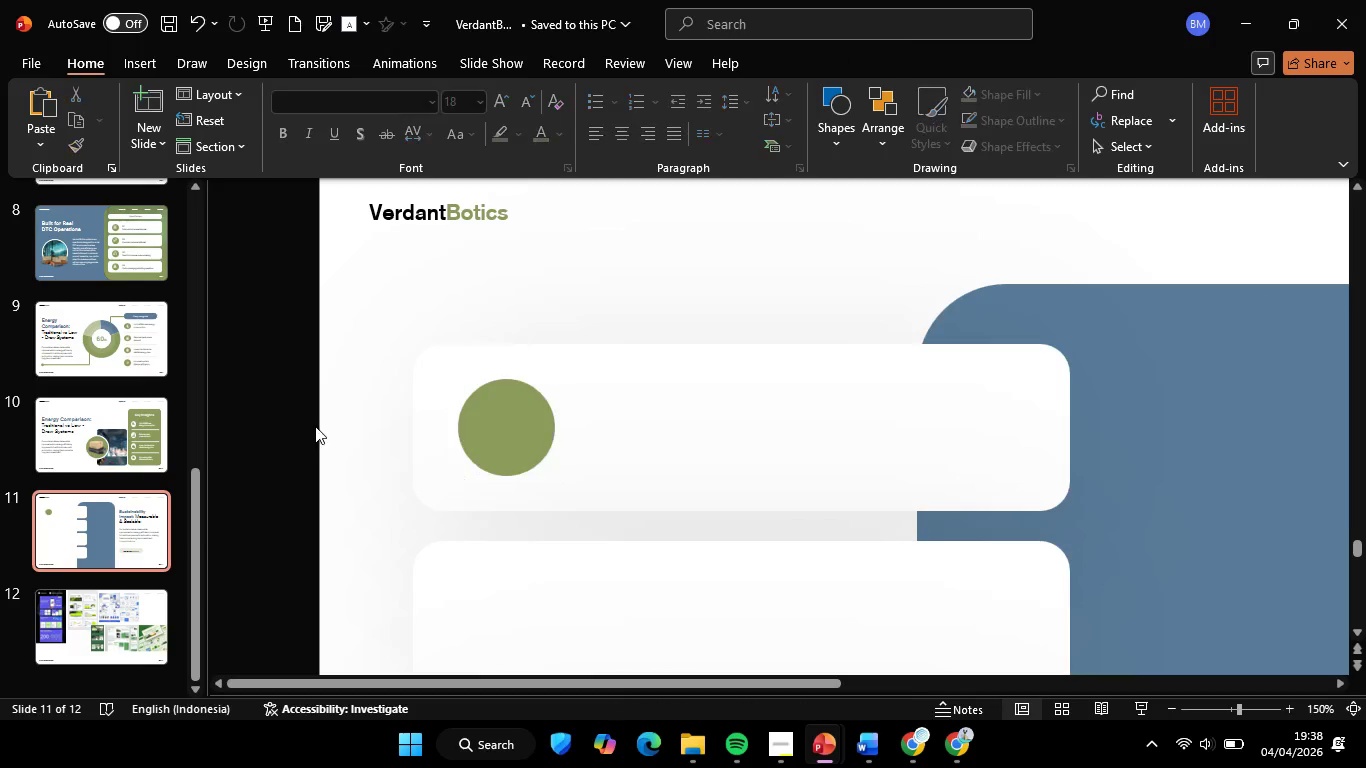 
left_click_drag(start_coordinate=[307, 428], to_coordinate=[315, 426])
 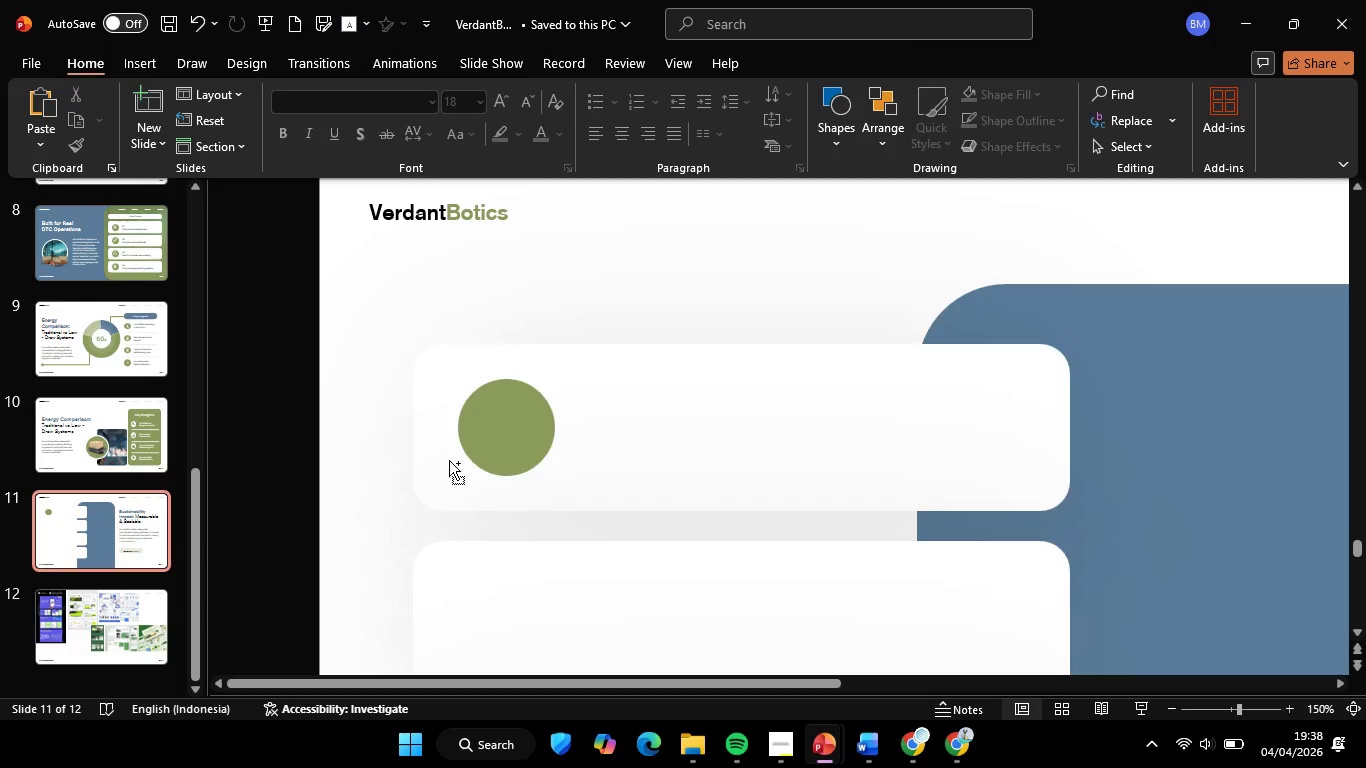 
double_click([315, 426])
 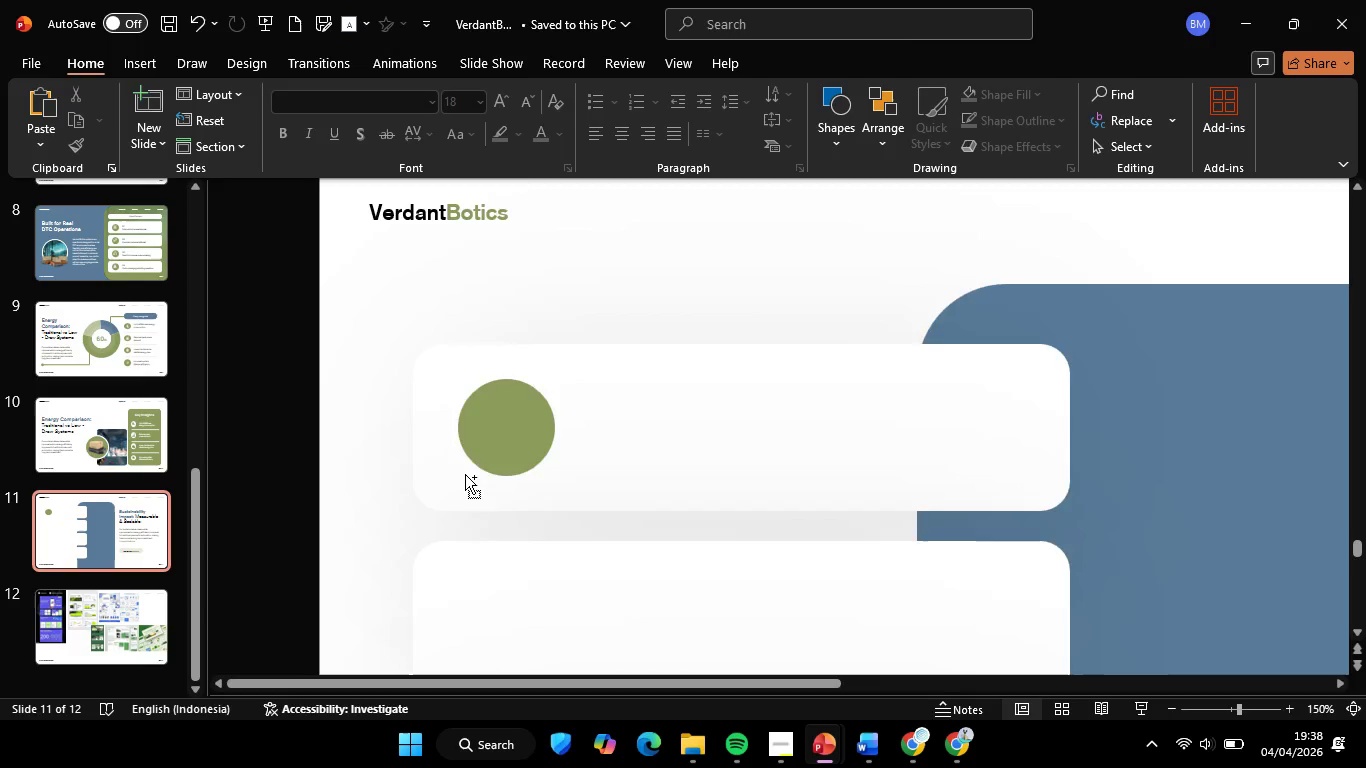 
hold_key(key=ControlLeft, duration=0.55)
scroll: coordinate [473, 487], scroll_direction: down, amount: 2.0
 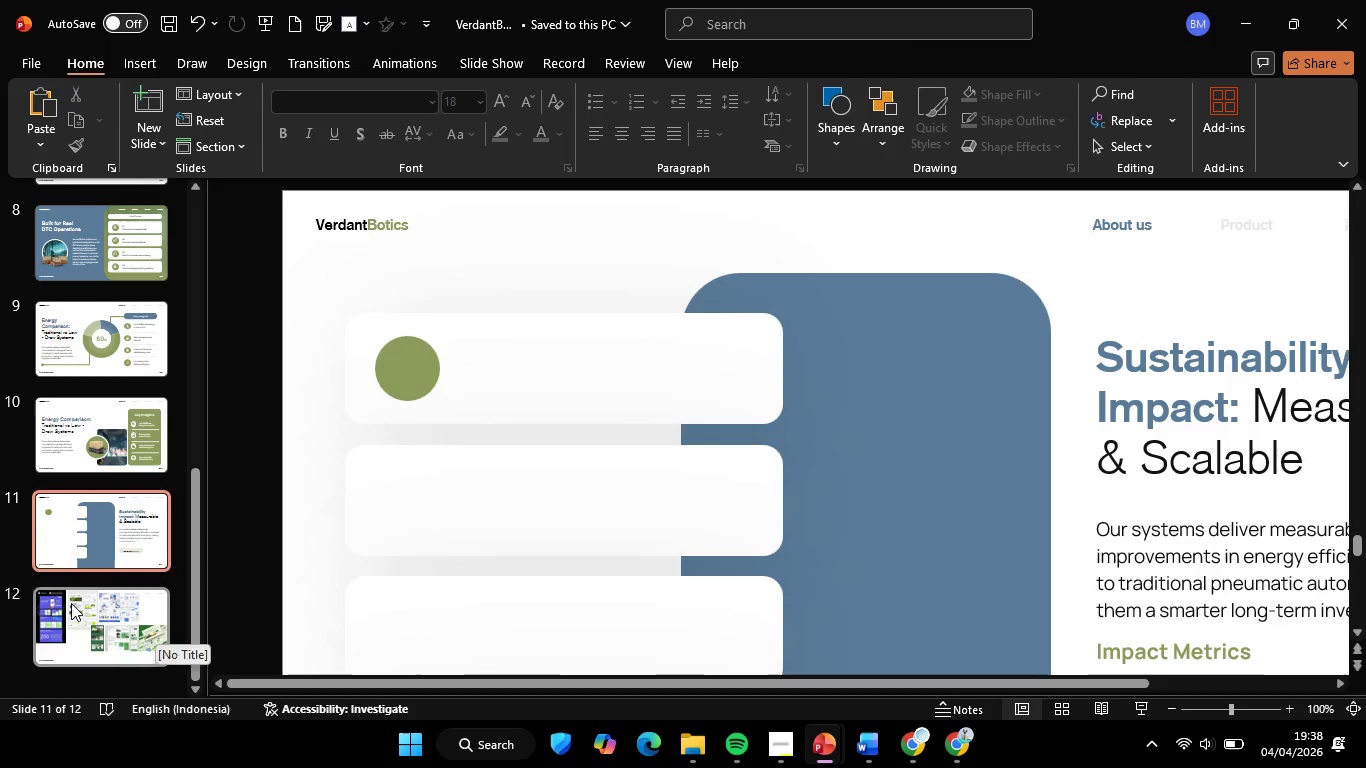 
left_click([102, 425])
 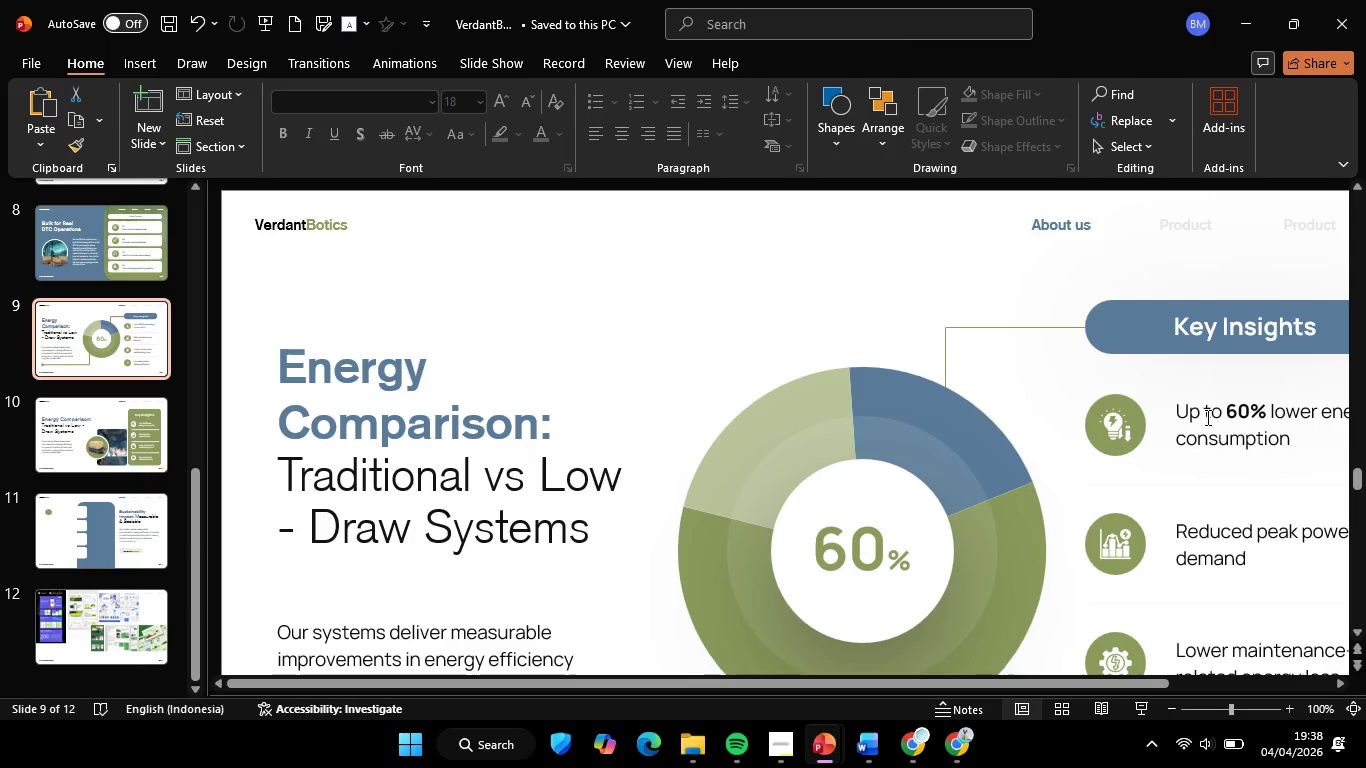 
left_click([1215, 416])
 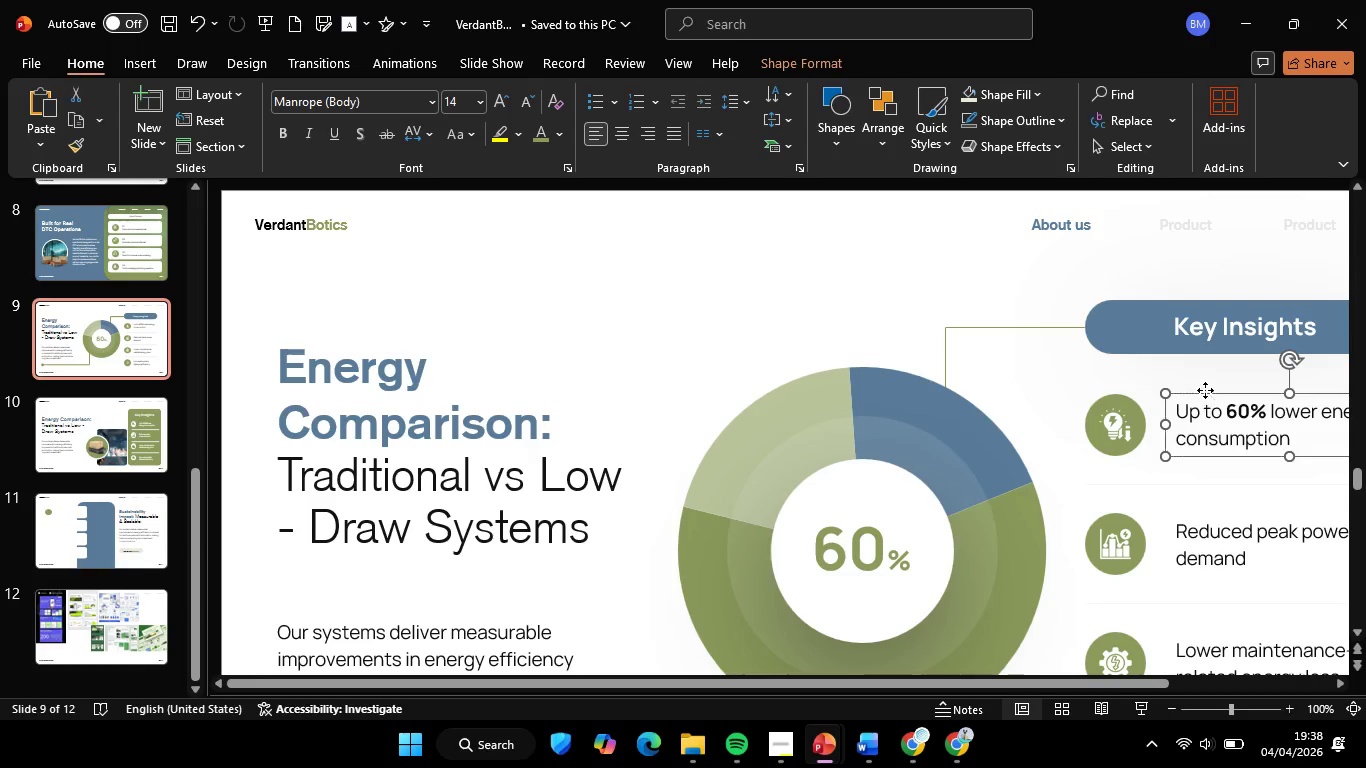 
left_click([1205, 390])
 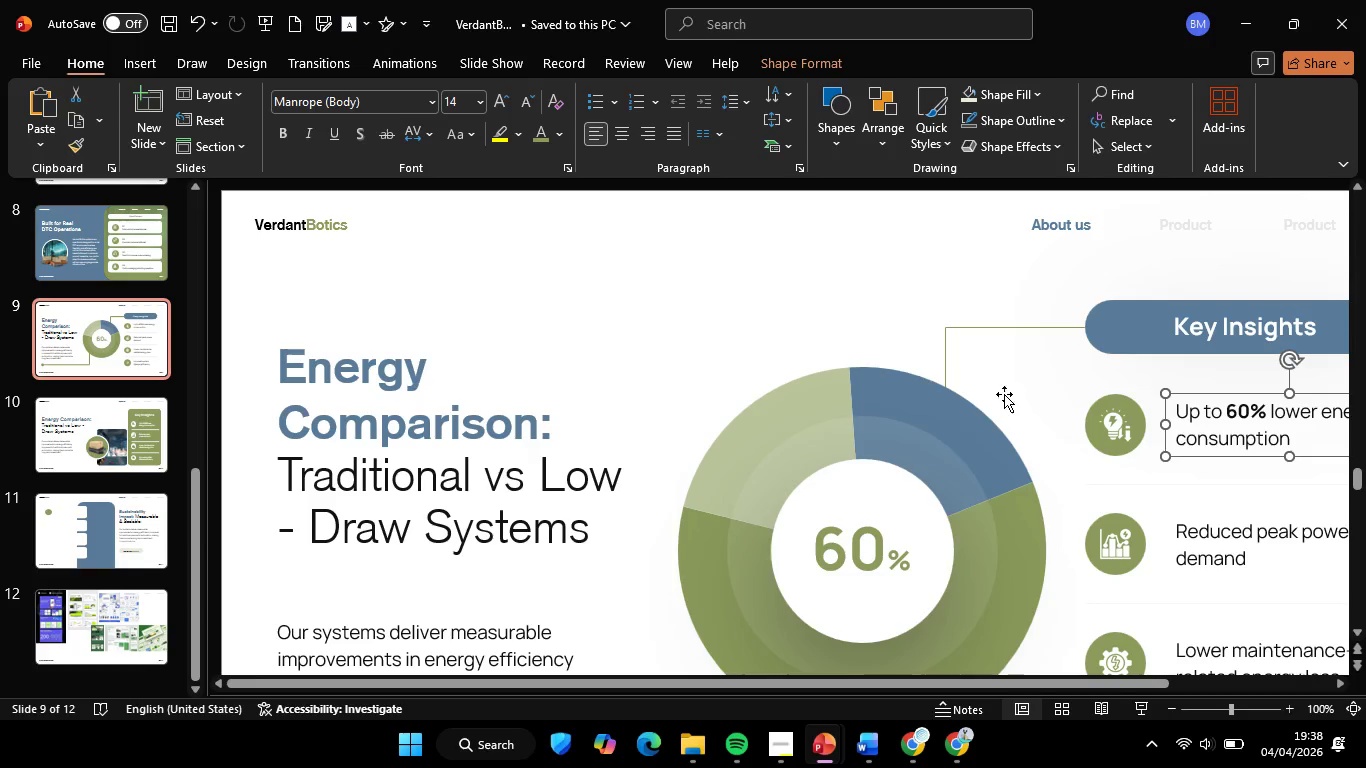 
key(Control+C)
 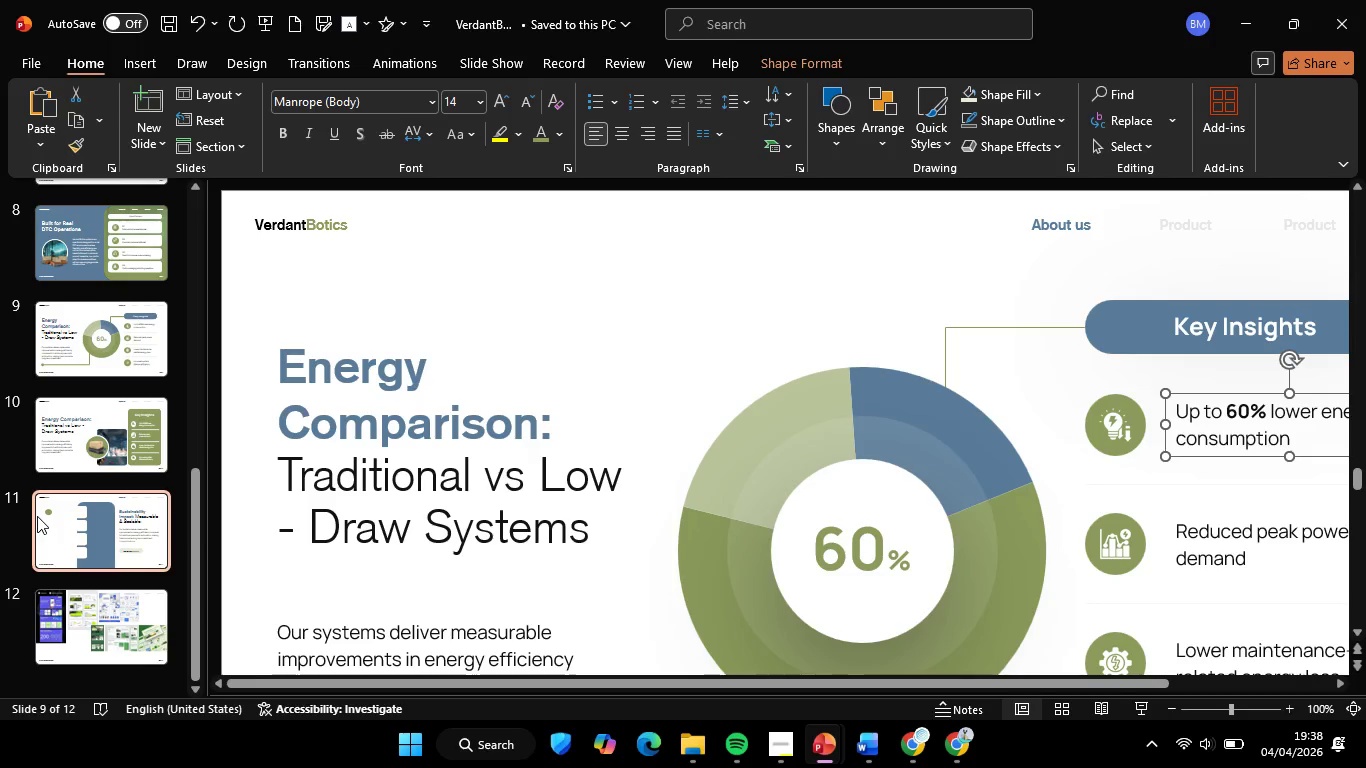 
left_click([37, 516])
 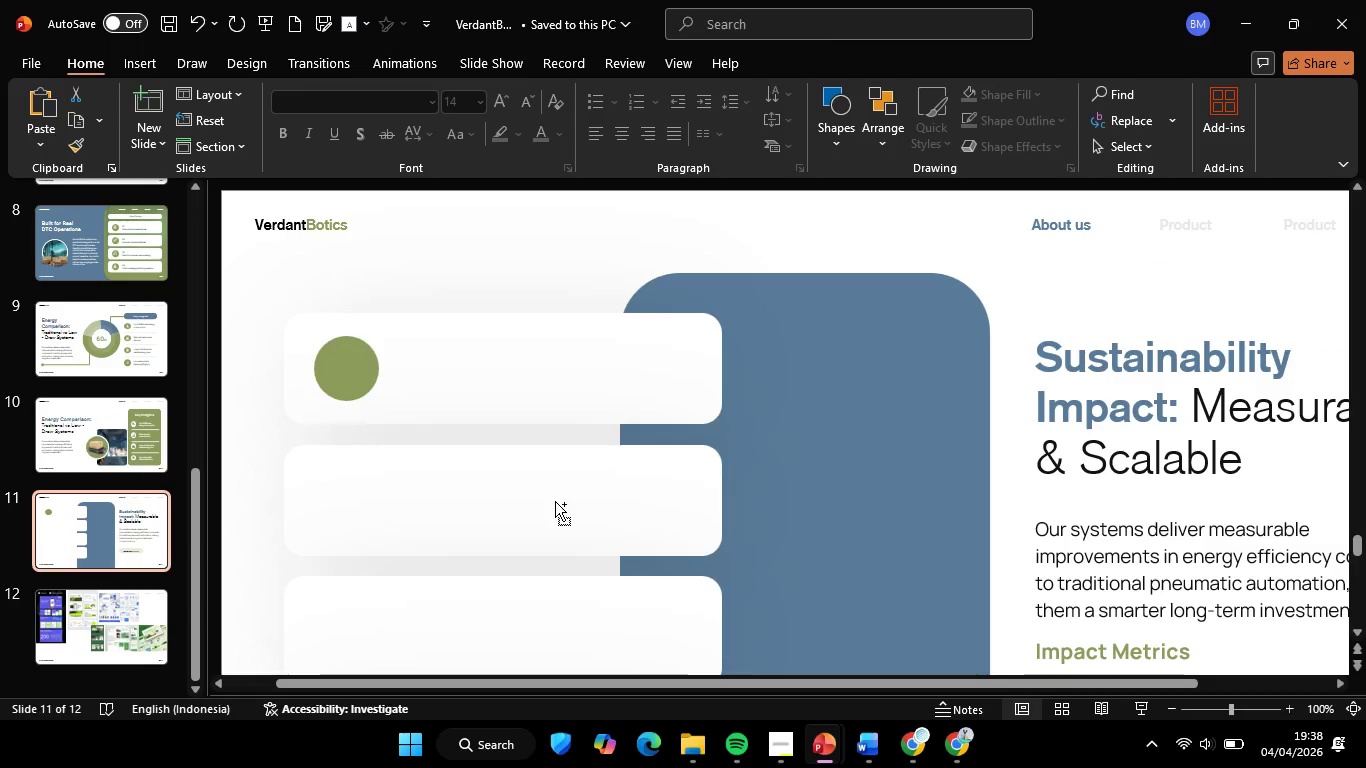 
key(Control+V)
 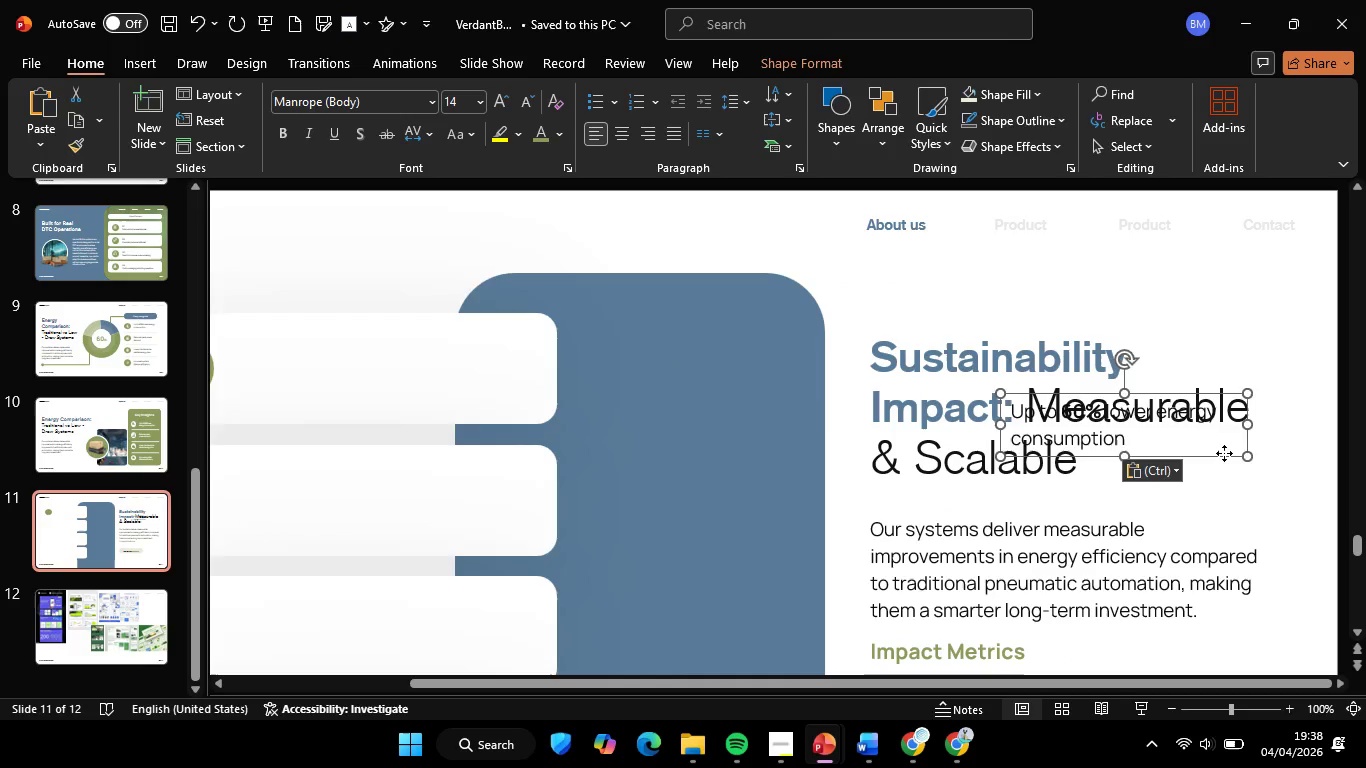 
left_click_drag(start_coordinate=[1224, 453], to_coordinate=[515, 385])
 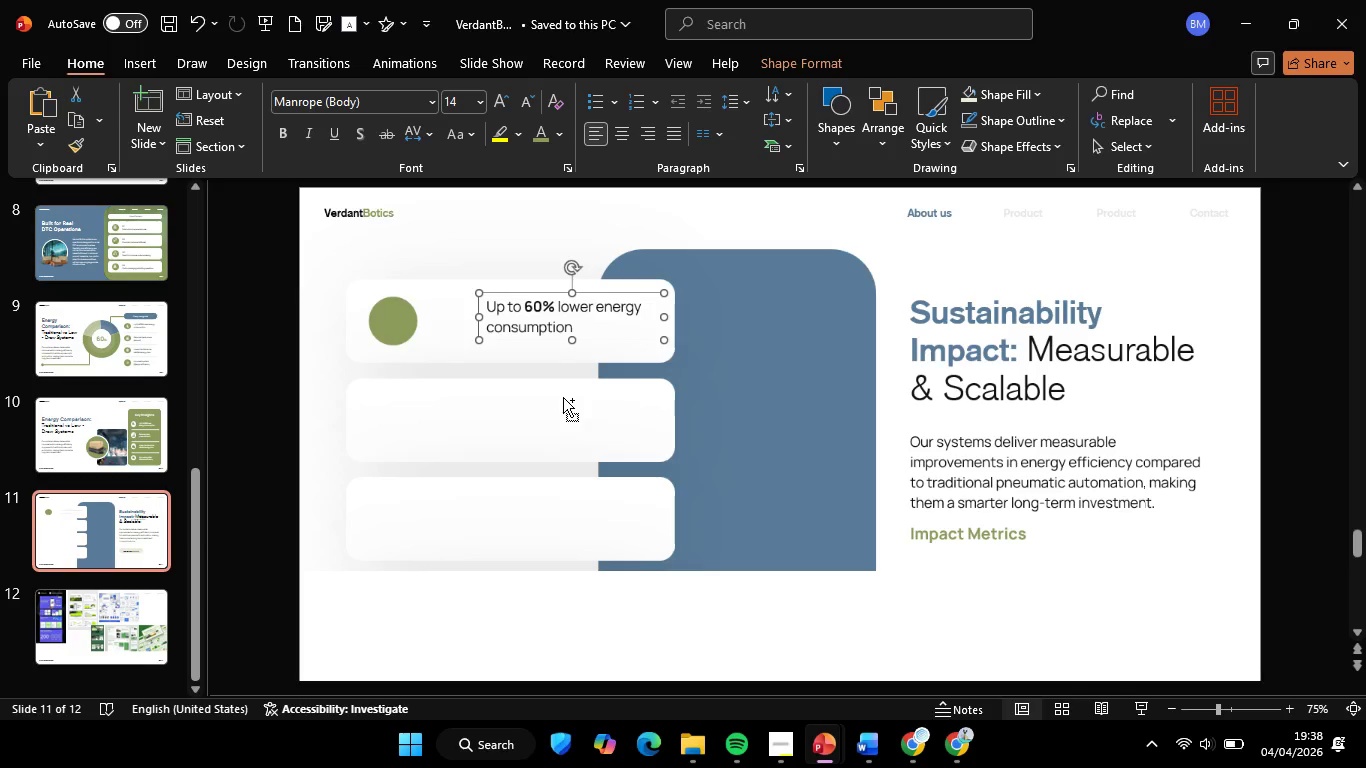 
hold_key(key=ControlLeft, duration=1.06)
scroll: coordinate [563, 397], scroll_direction: down, amount: 1.0
 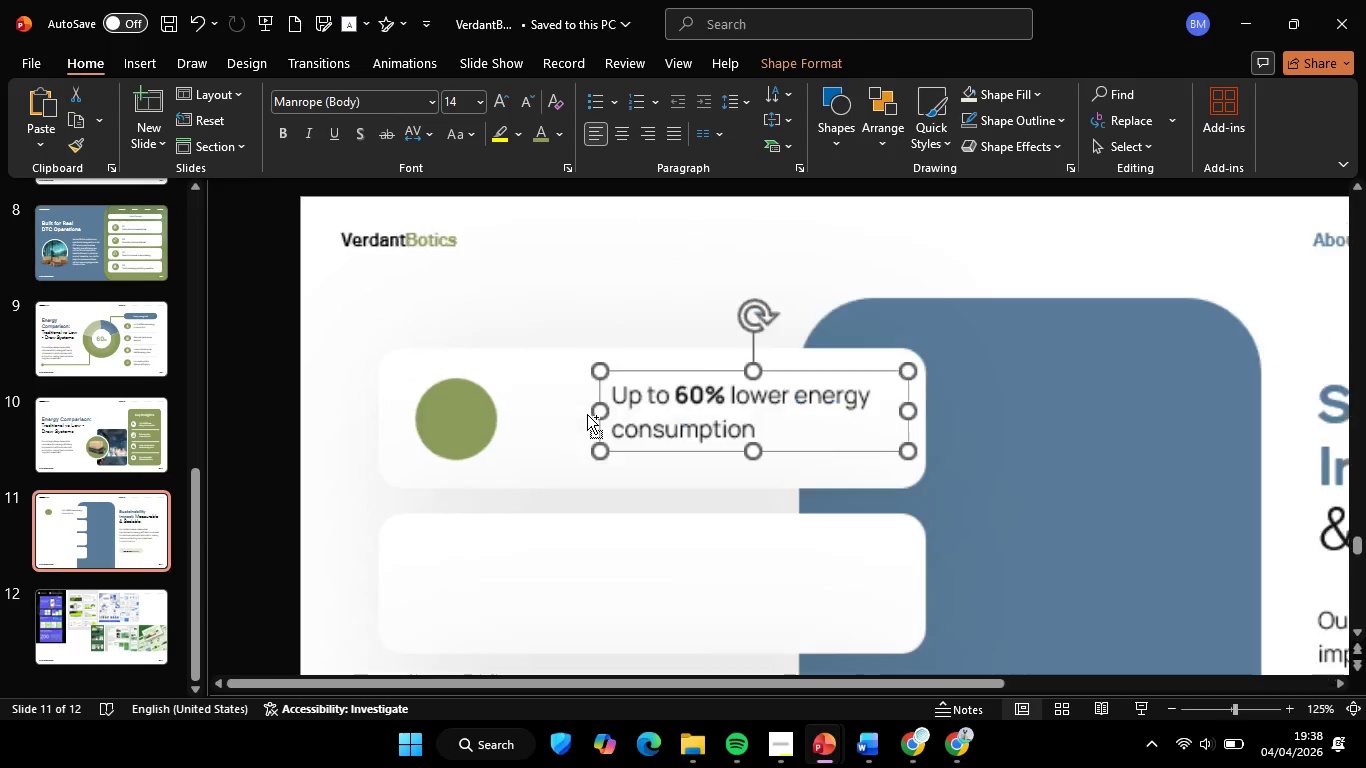 
scroll: coordinate [587, 414], scroll_direction: up, amount: 2.0
 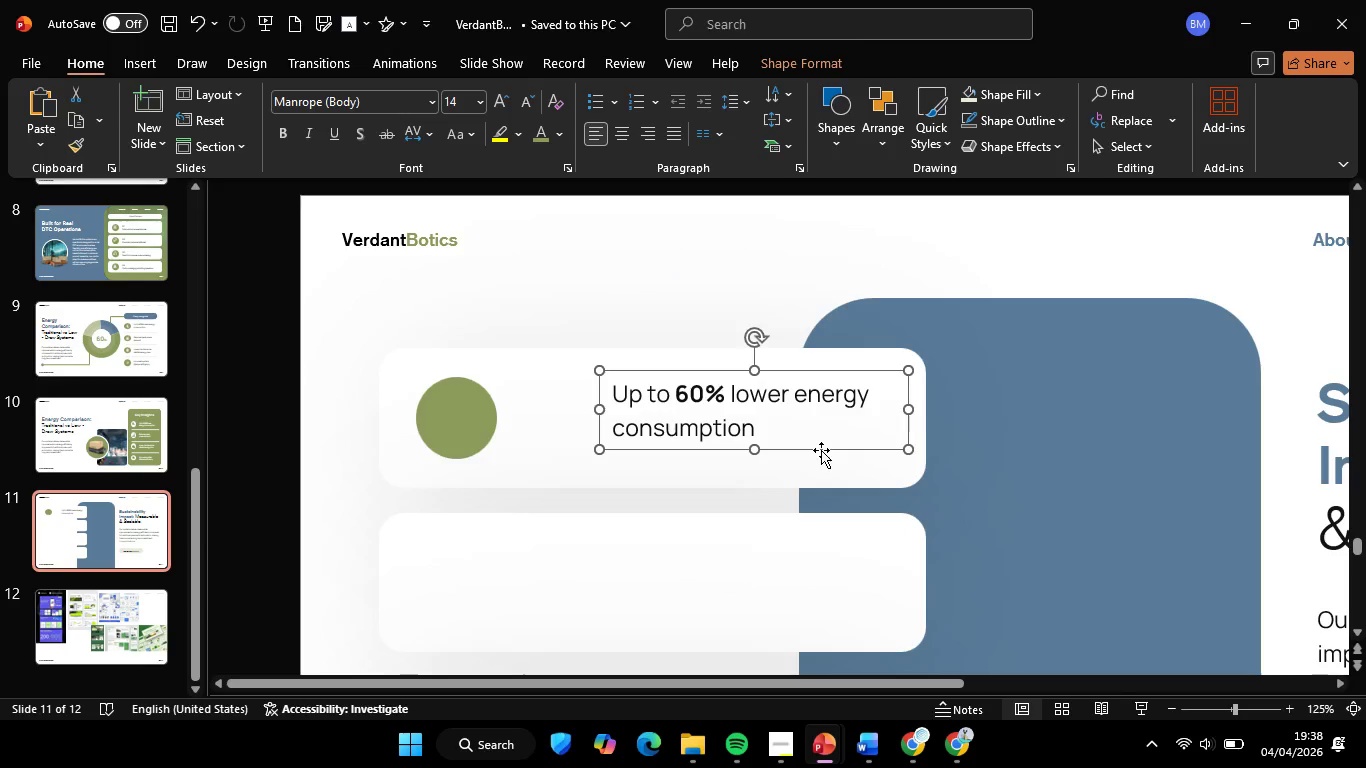 
left_click_drag(start_coordinate=[821, 450], to_coordinate=[753, 460])
 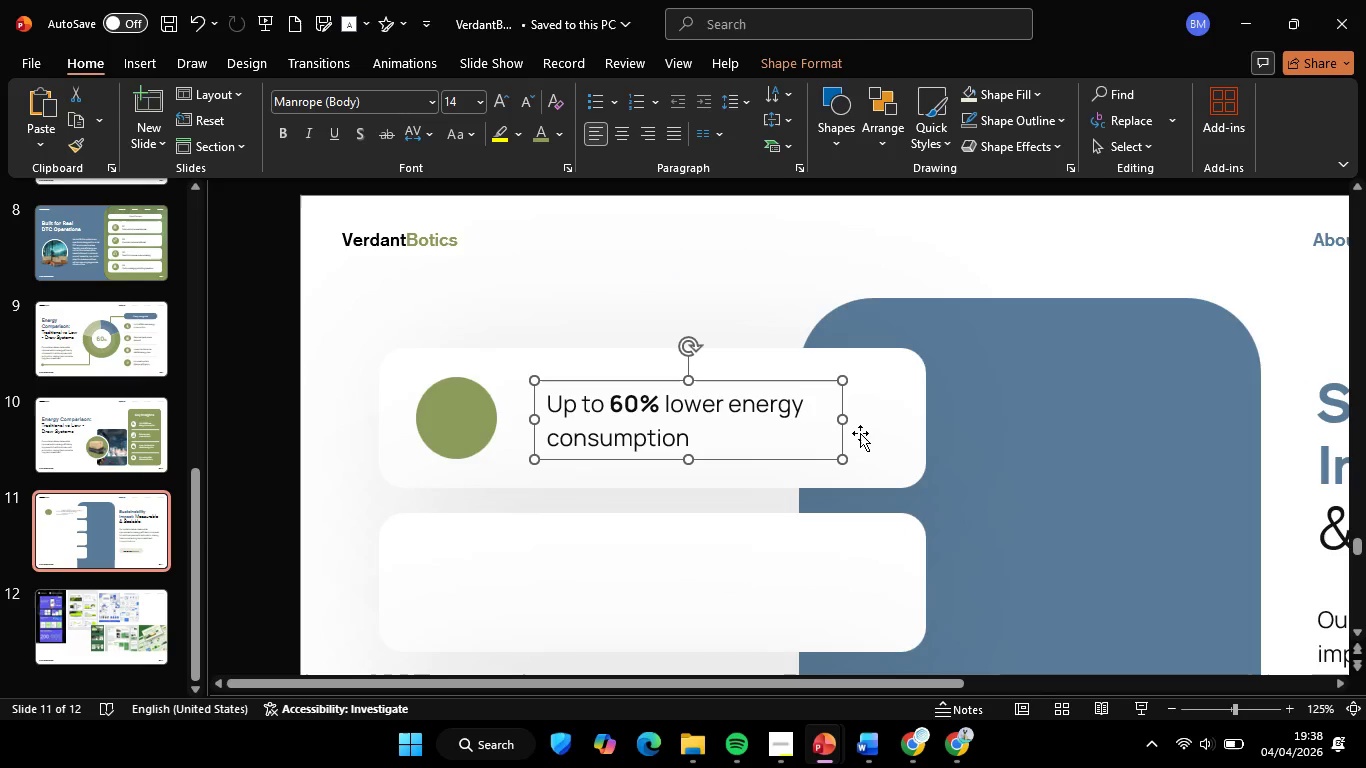 
hold_key(key=ShiftLeft, duration=1.11)
left_click([865, 423])
 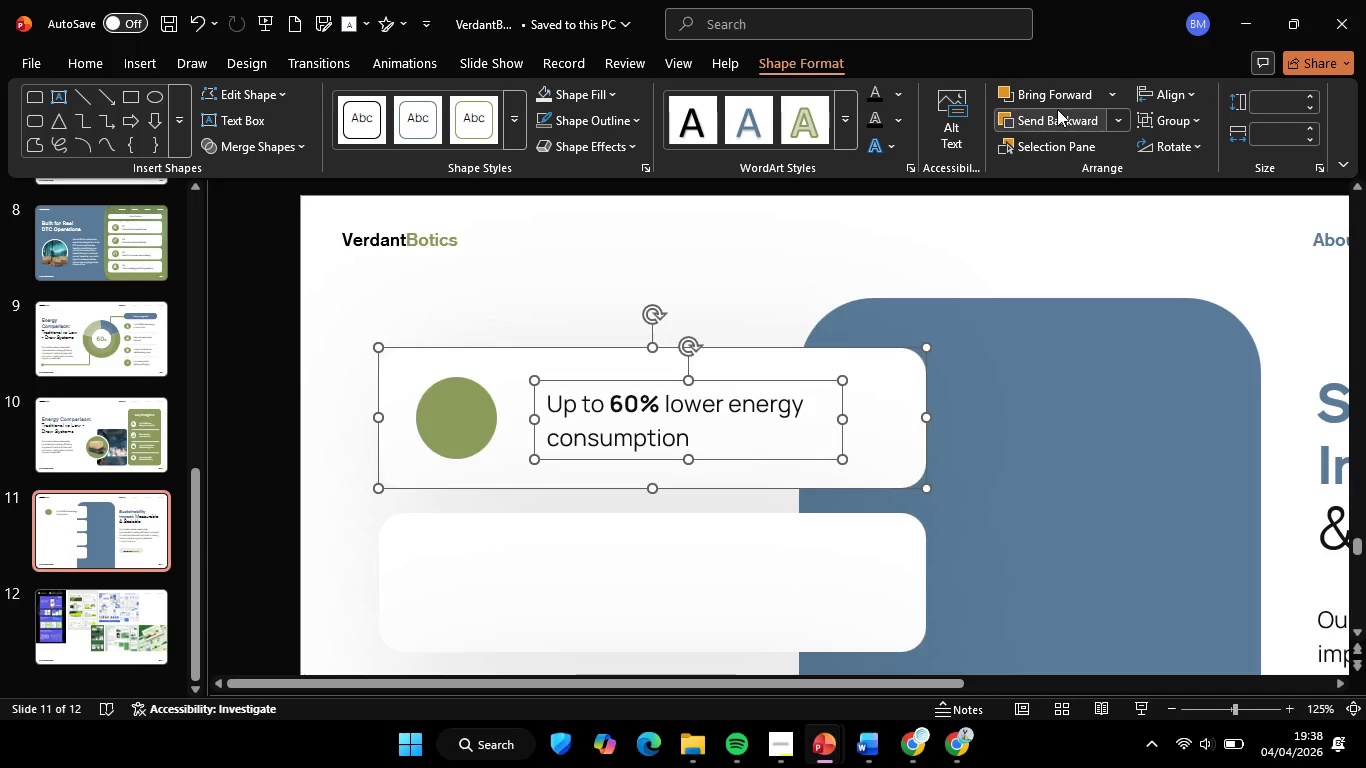 
left_click([1159, 100])
 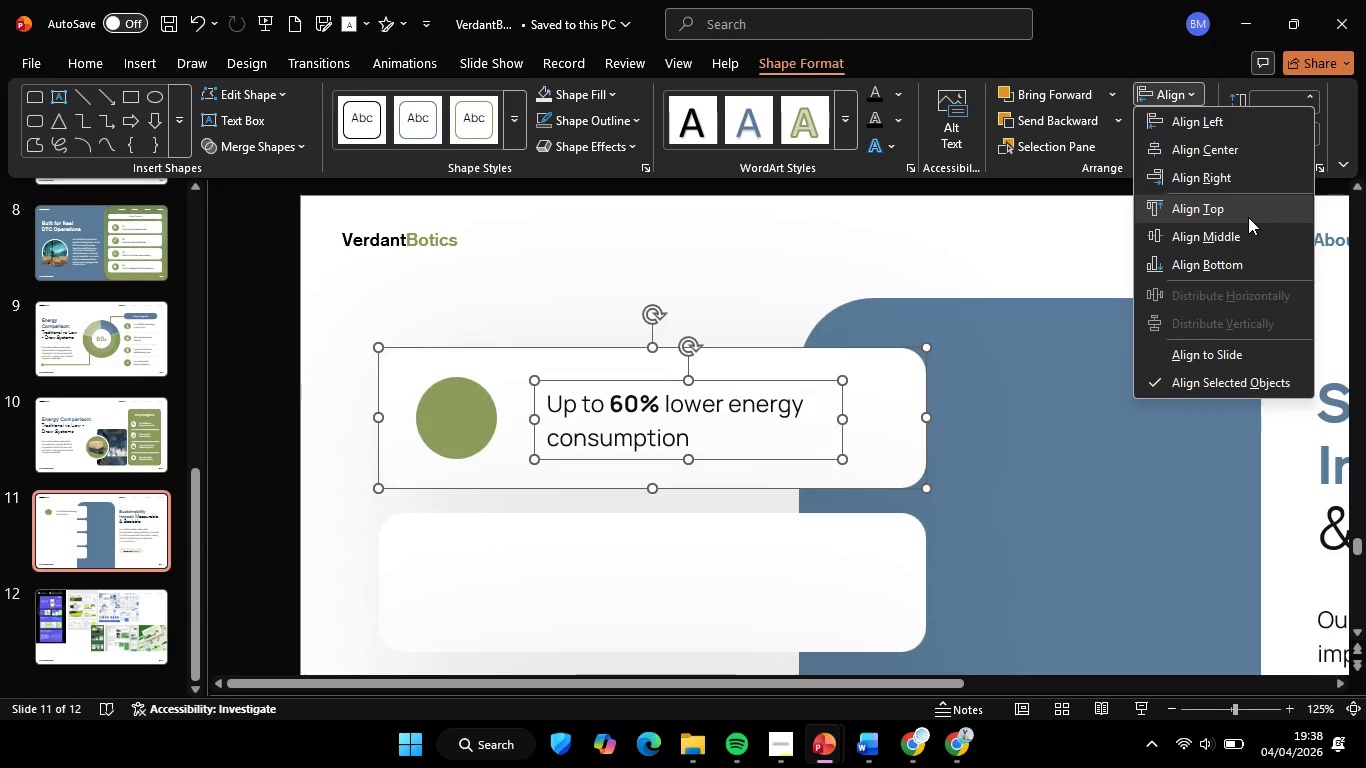 
left_click([1239, 244])
 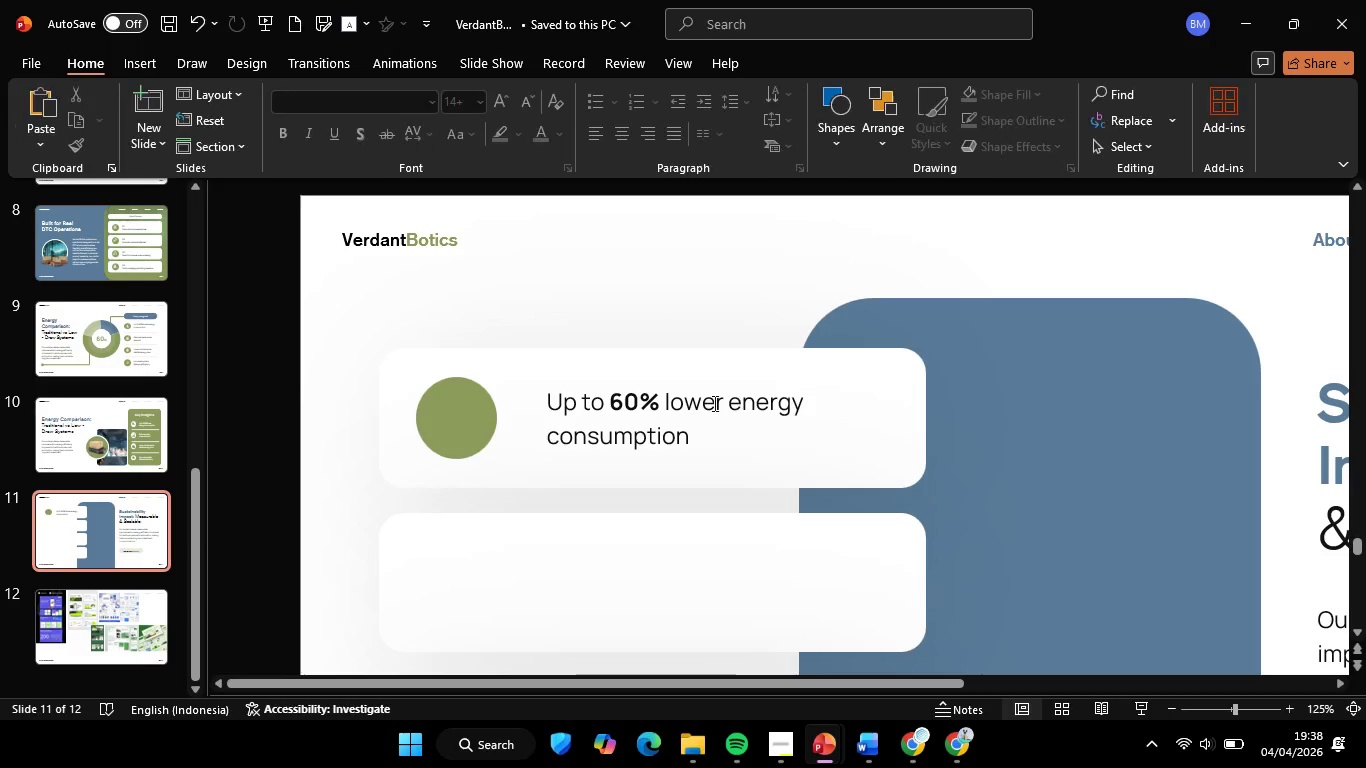 
left_click([712, 403])
 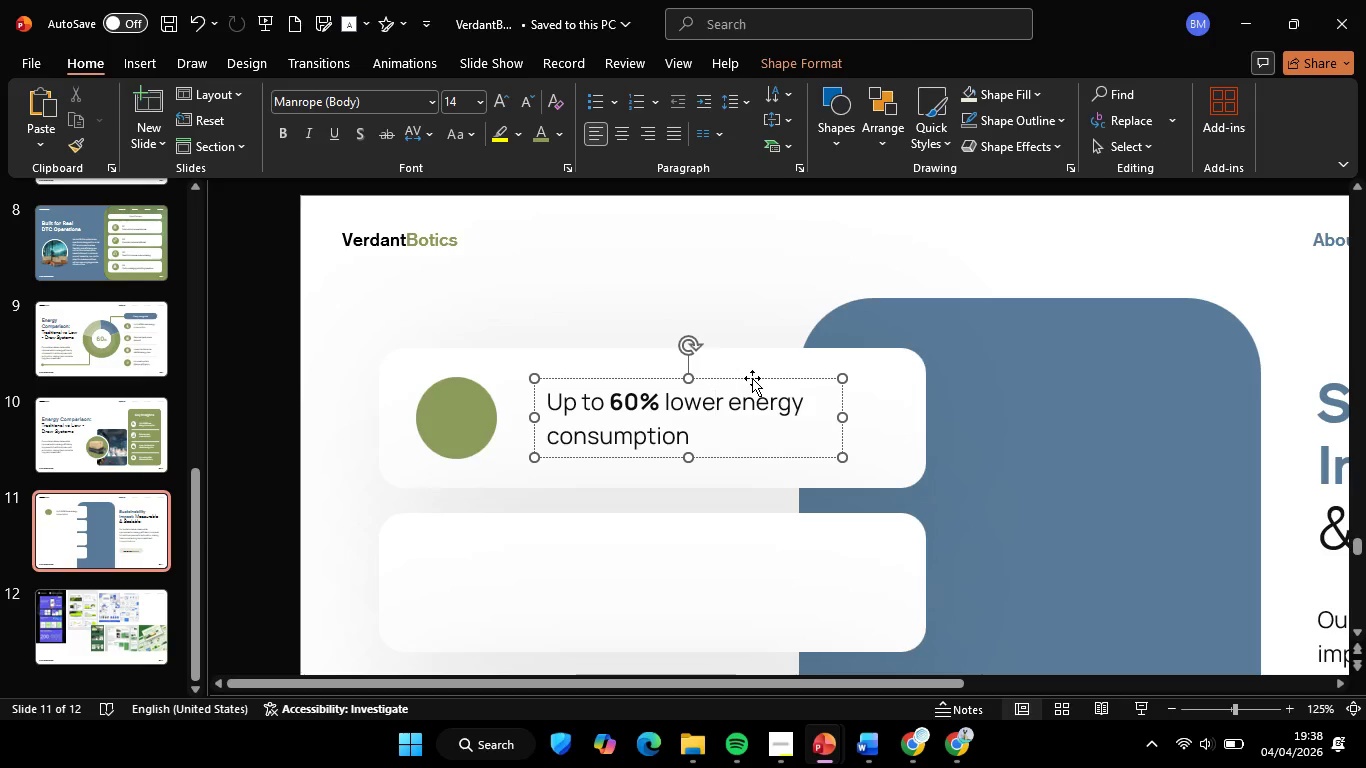 
hold_key(key=ShiftLeft, duration=2.22)
left_click_drag(start_coordinate=[752, 378], to_coordinate=[740, 379])
 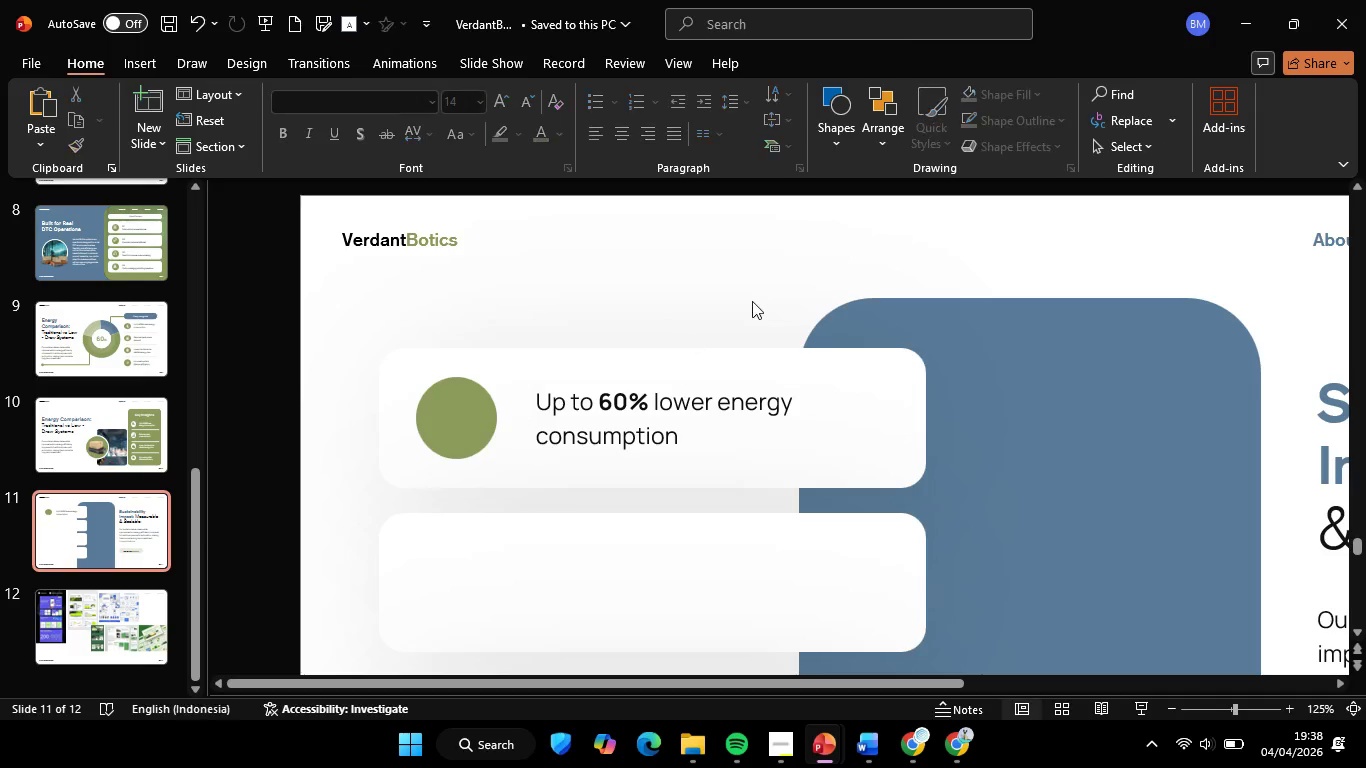 
left_click([753, 313])
 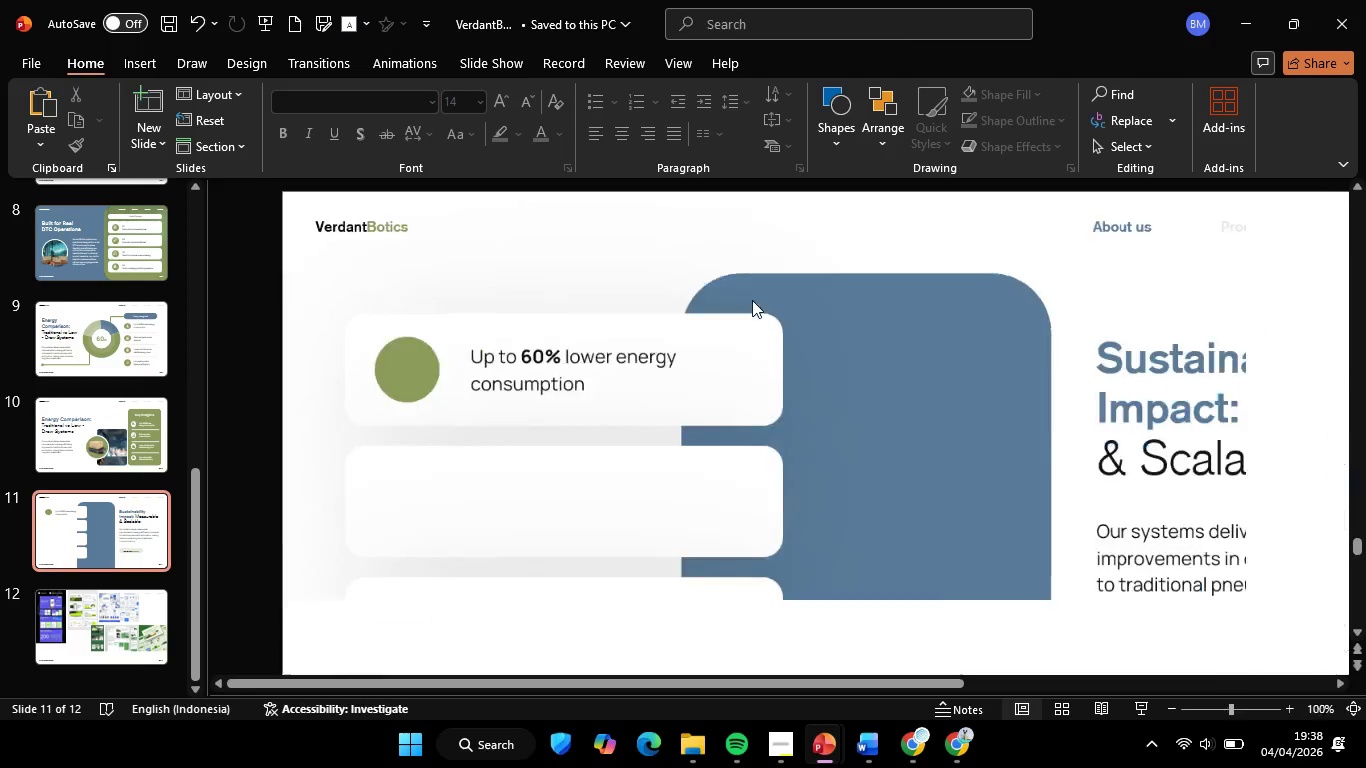 
hold_key(key=ControlLeft, duration=0.45)
scroll: coordinate [752, 303], scroll_direction: down, amount: 2.0
 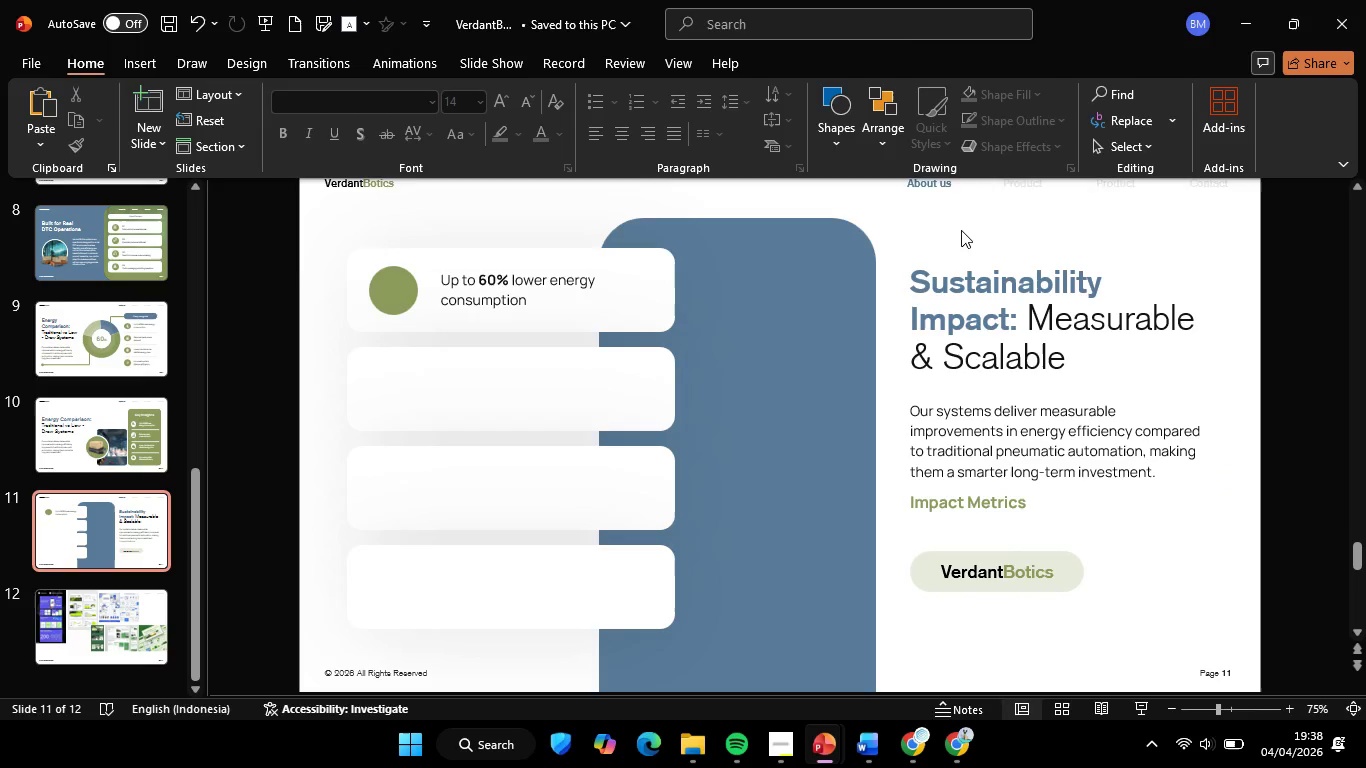 
left_click([961, 230])
 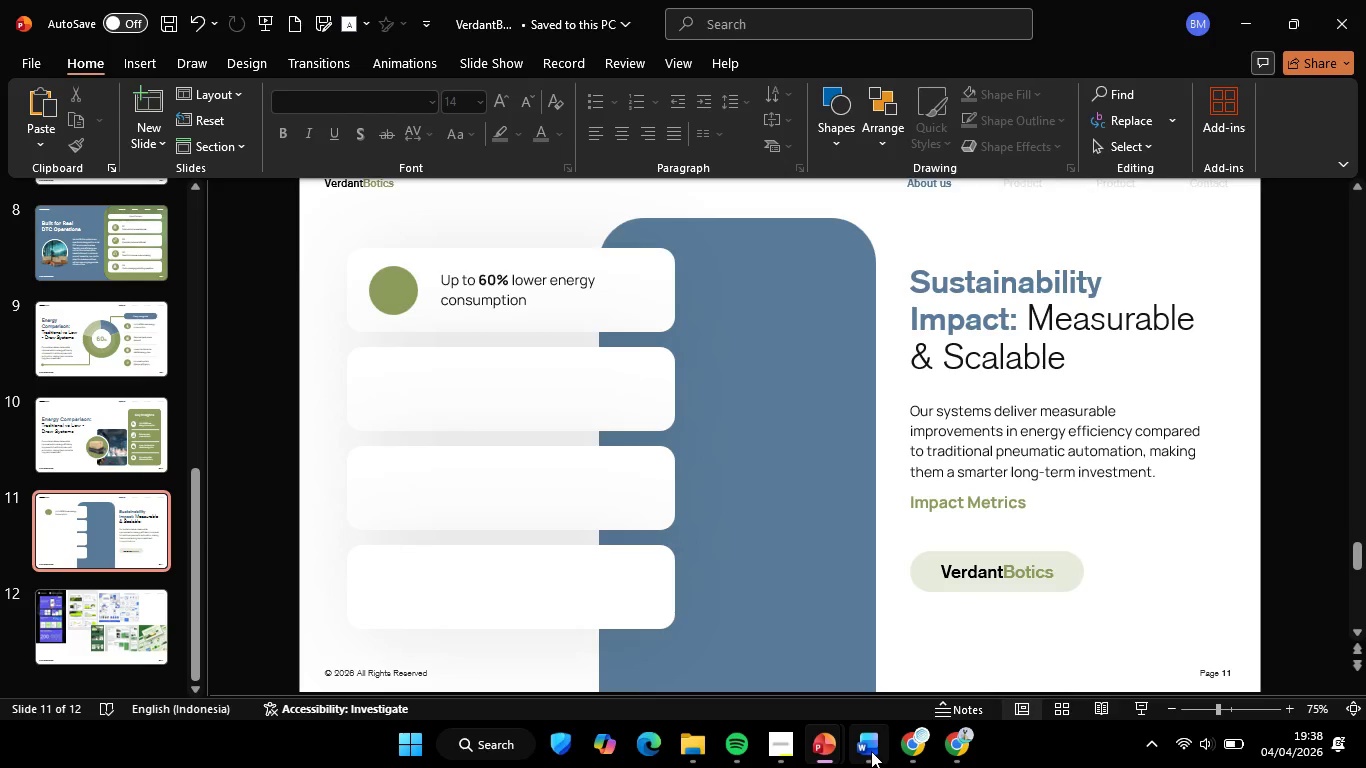 
left_click([871, 751])
 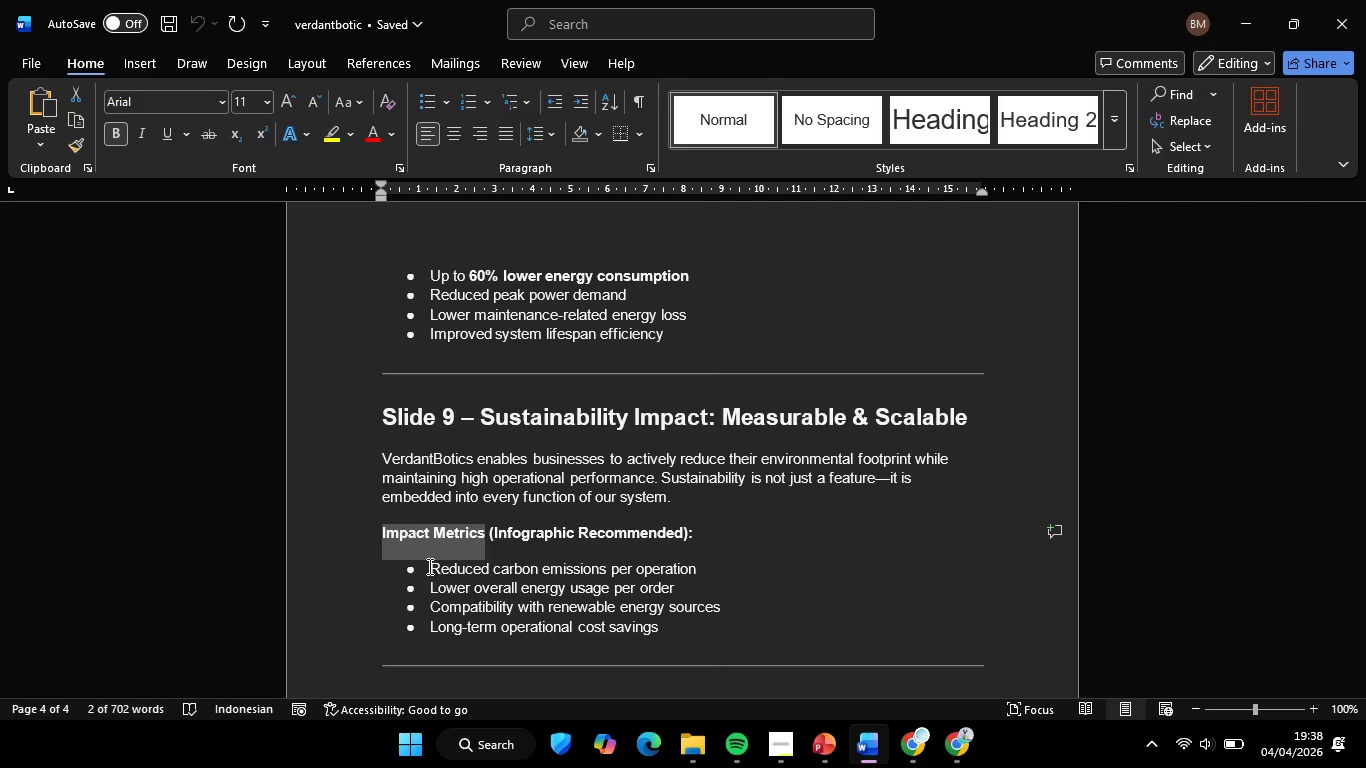 
left_click([428, 566])
 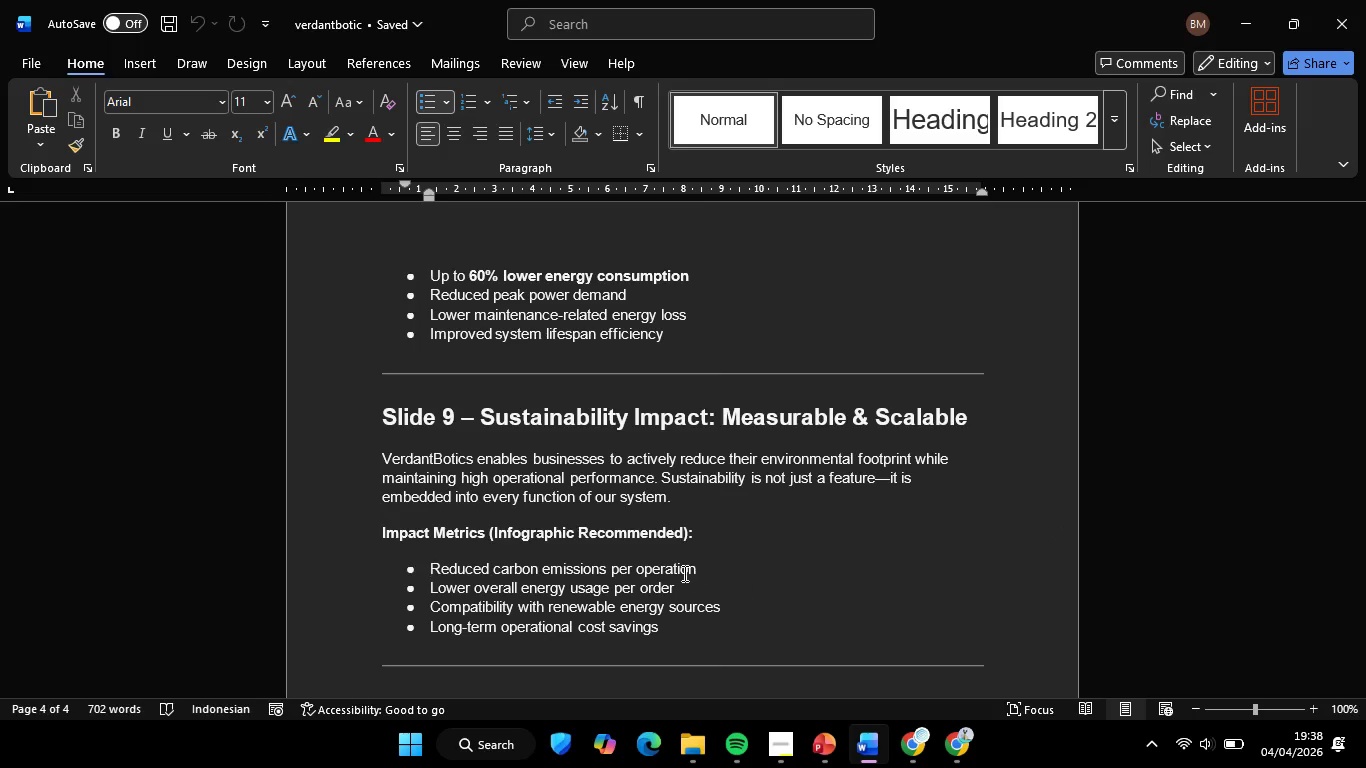 
hold_key(key=ShiftLeft, duration=1.19)
left_click([699, 564])
 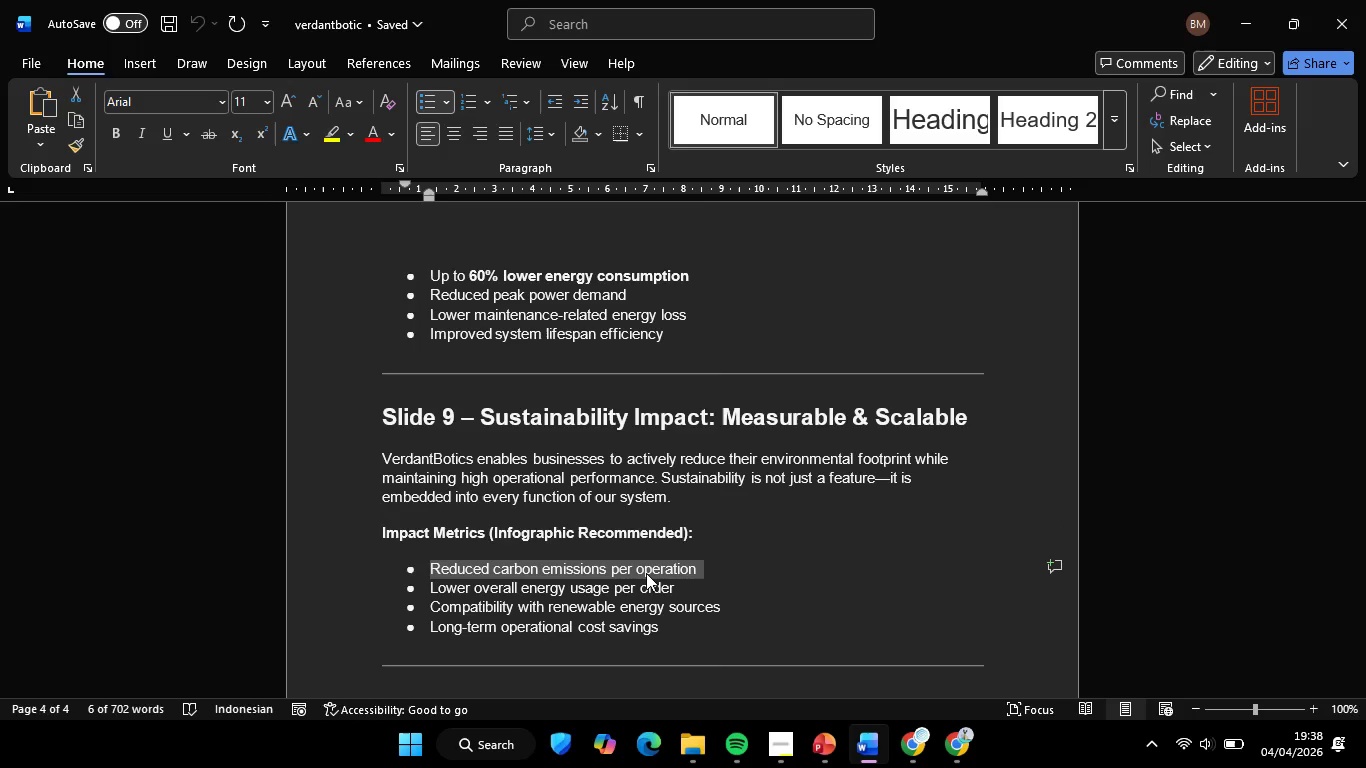 
key(Control+C)
 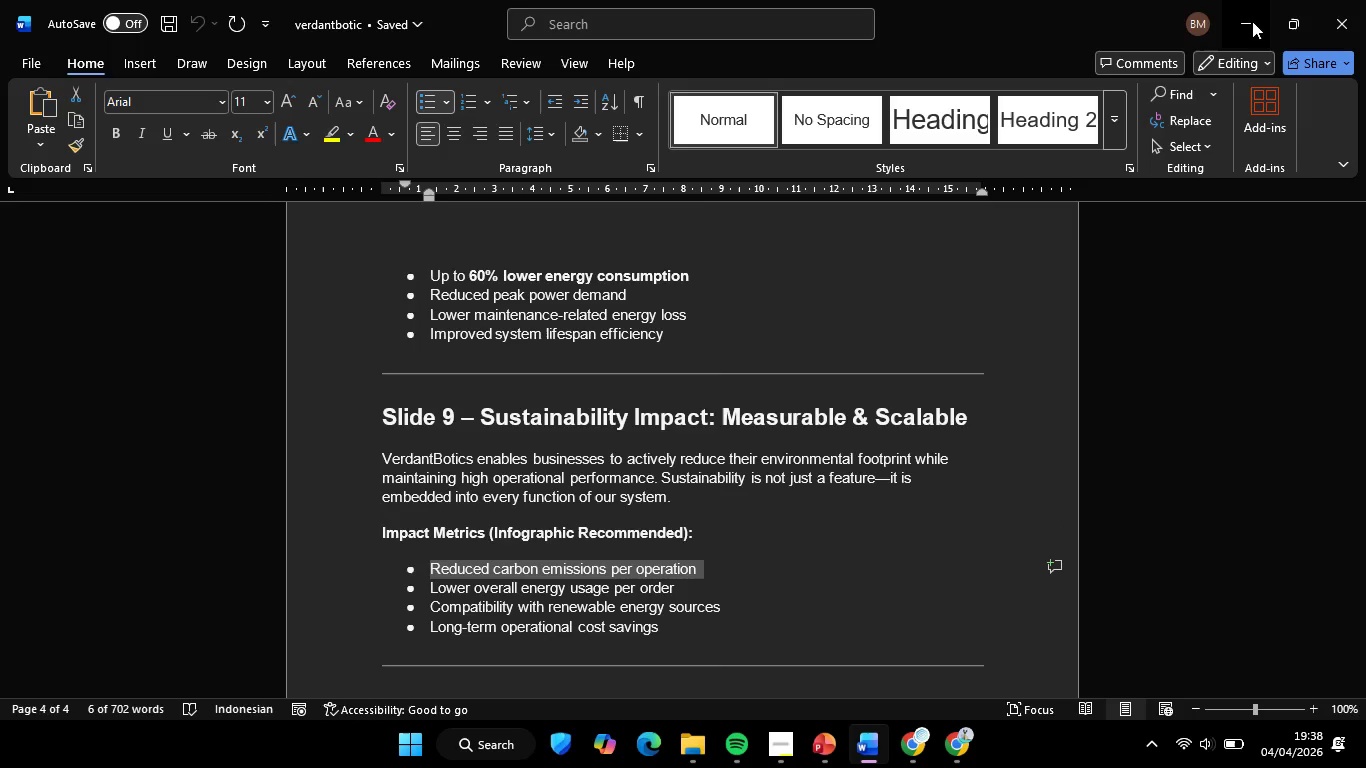 
left_click([1252, 21])
 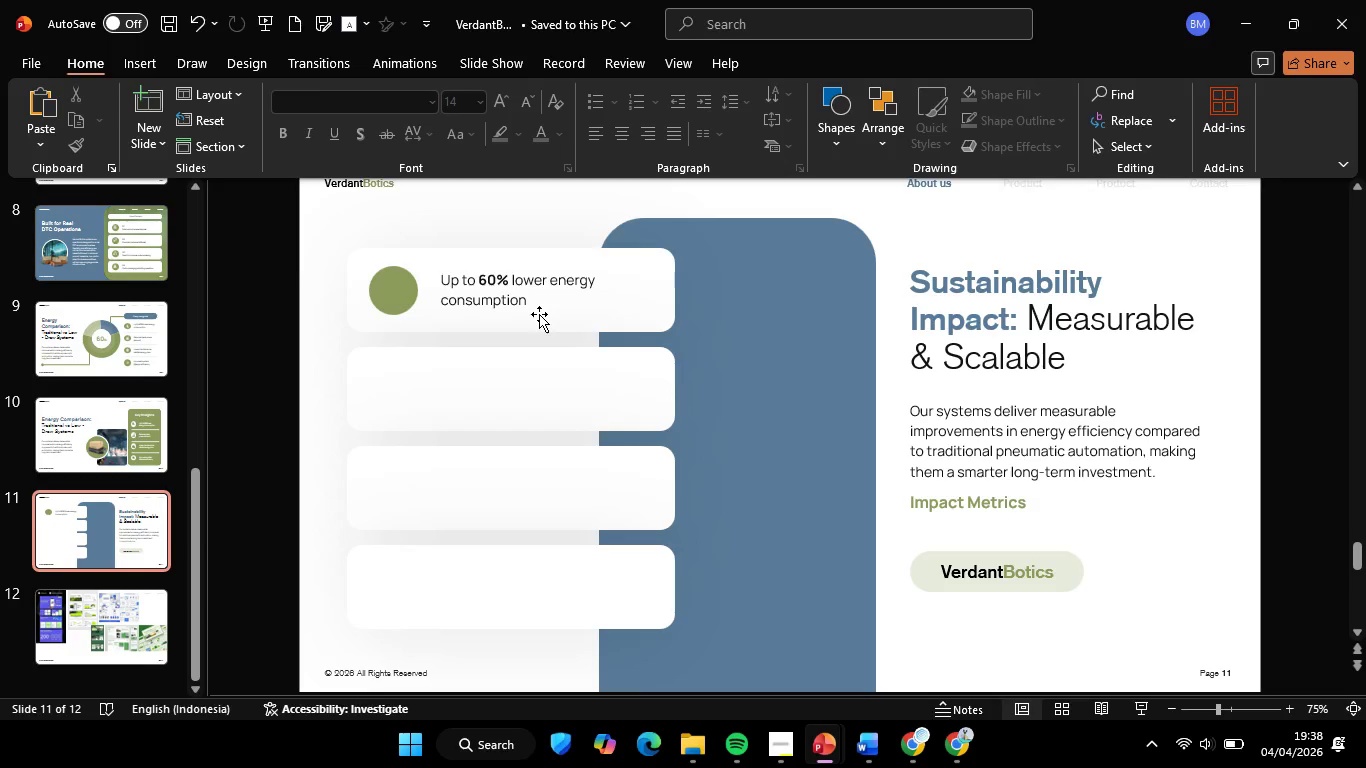 
left_click([539, 295])
 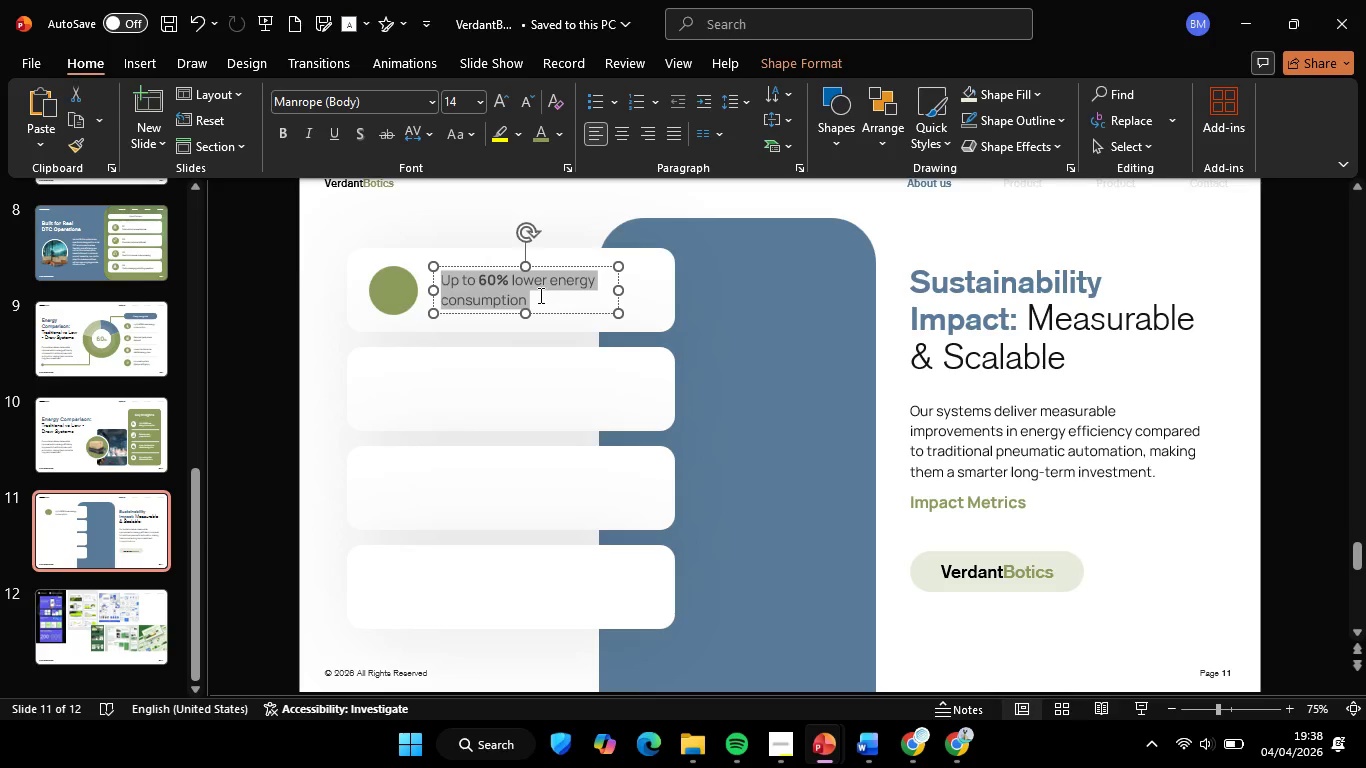 
key(Control+ControlLeft)
 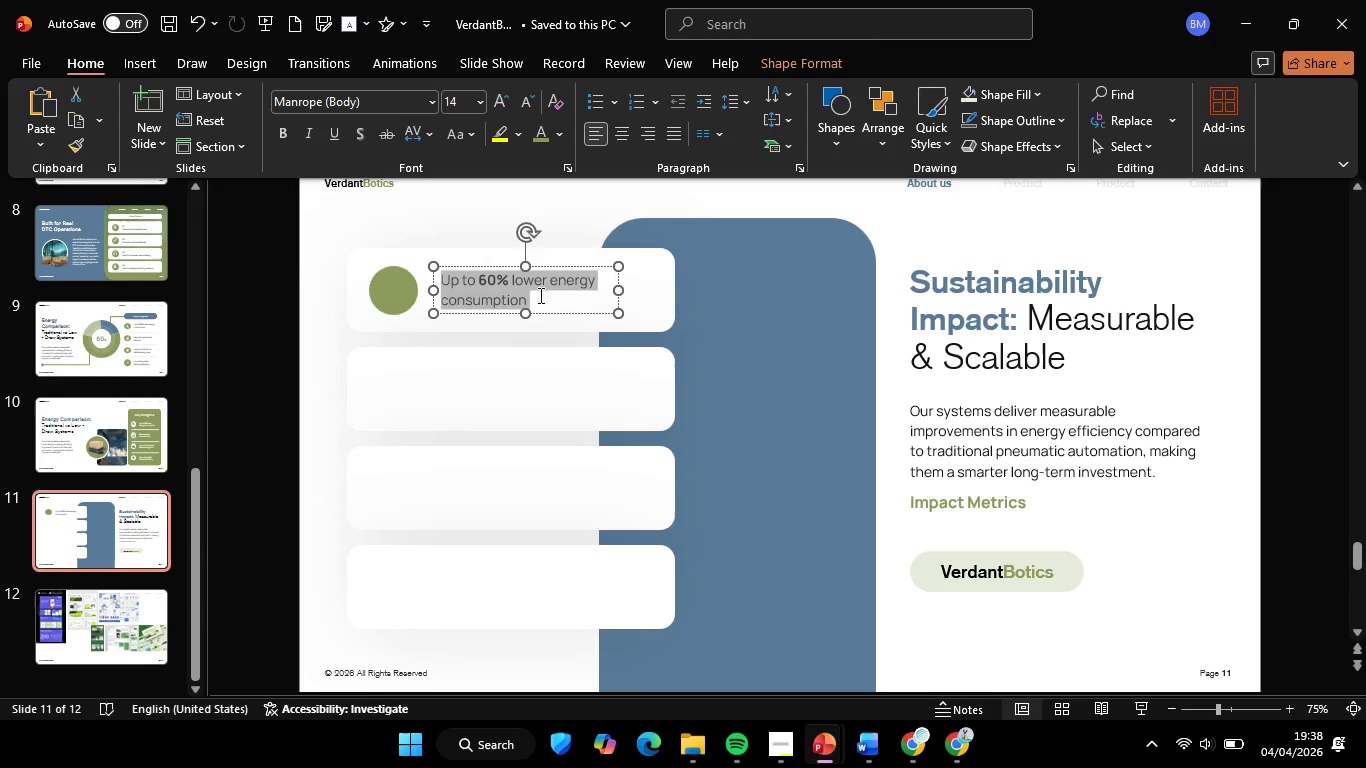 
key(Control+A)
 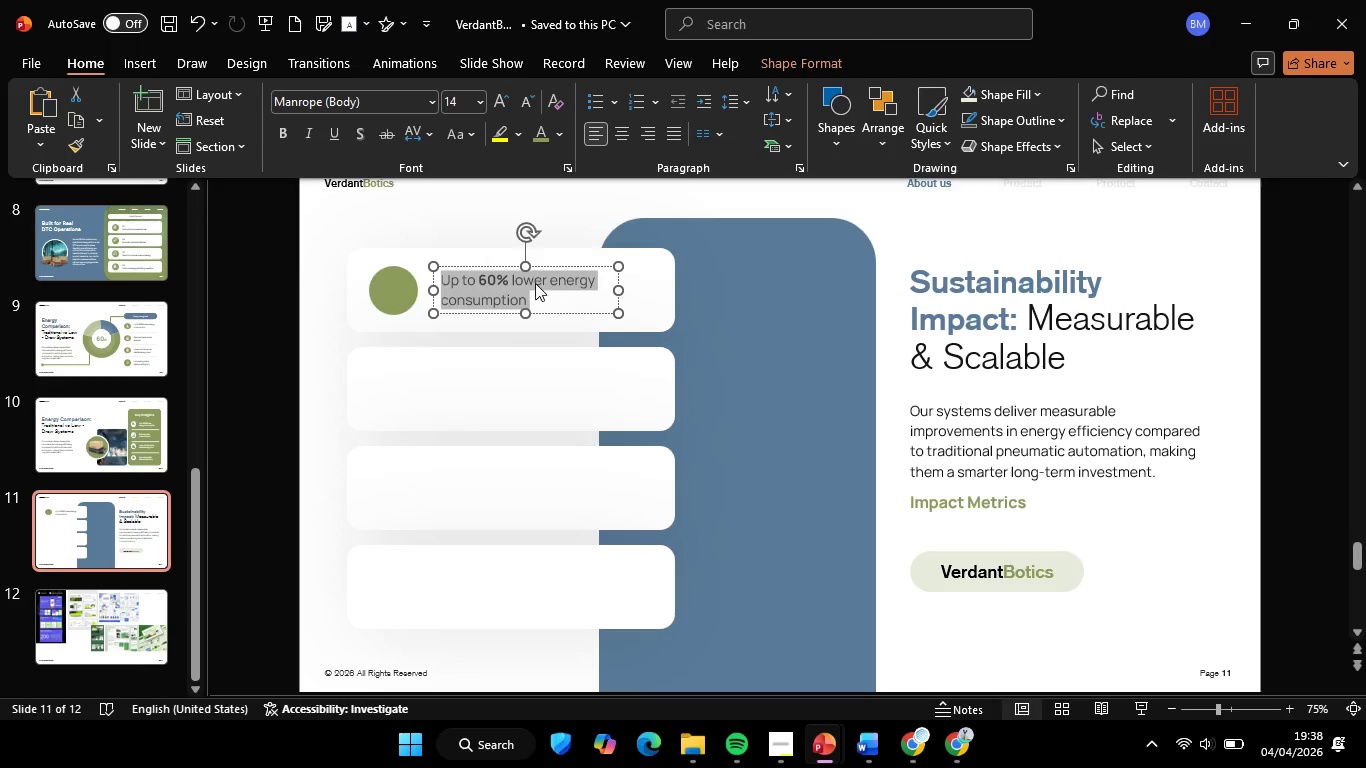 
right_click([535, 283])
 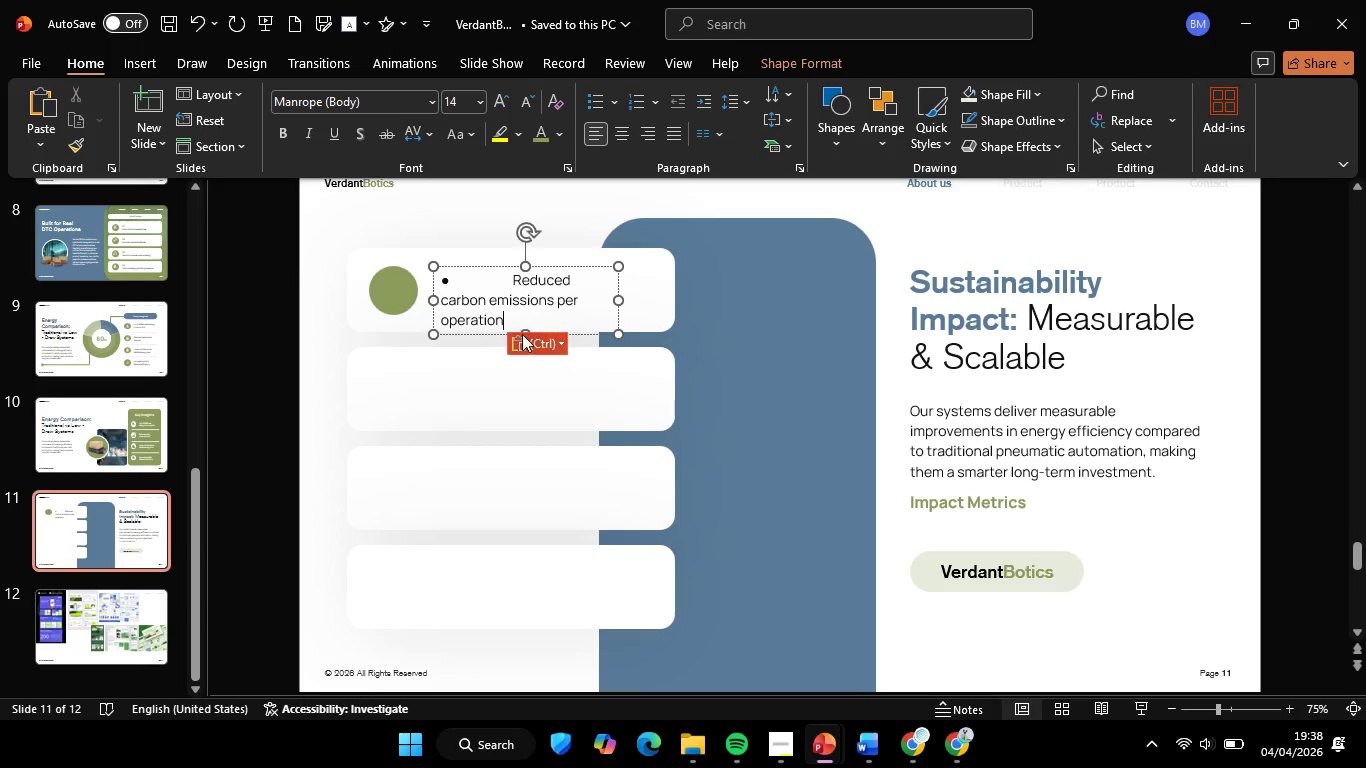 
left_click([508, 282])
 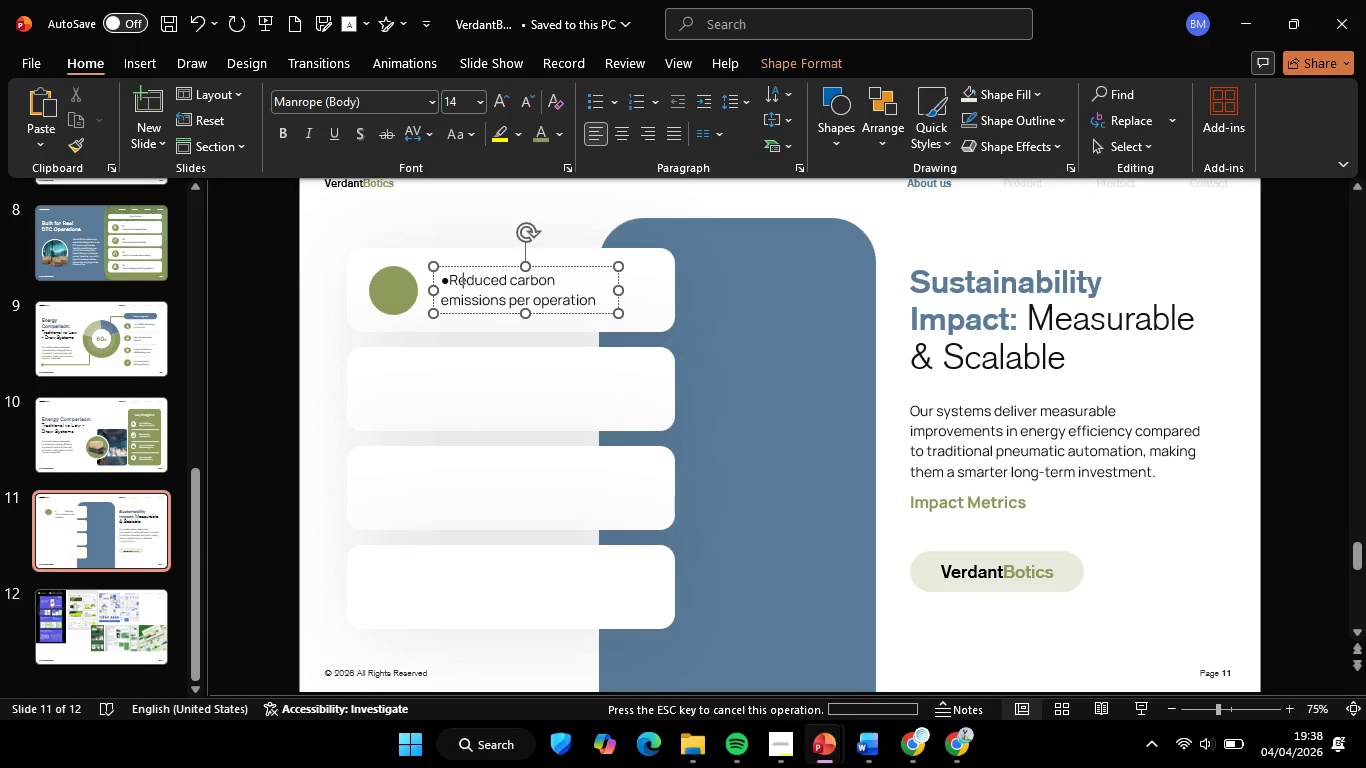 
key(Backspace)
 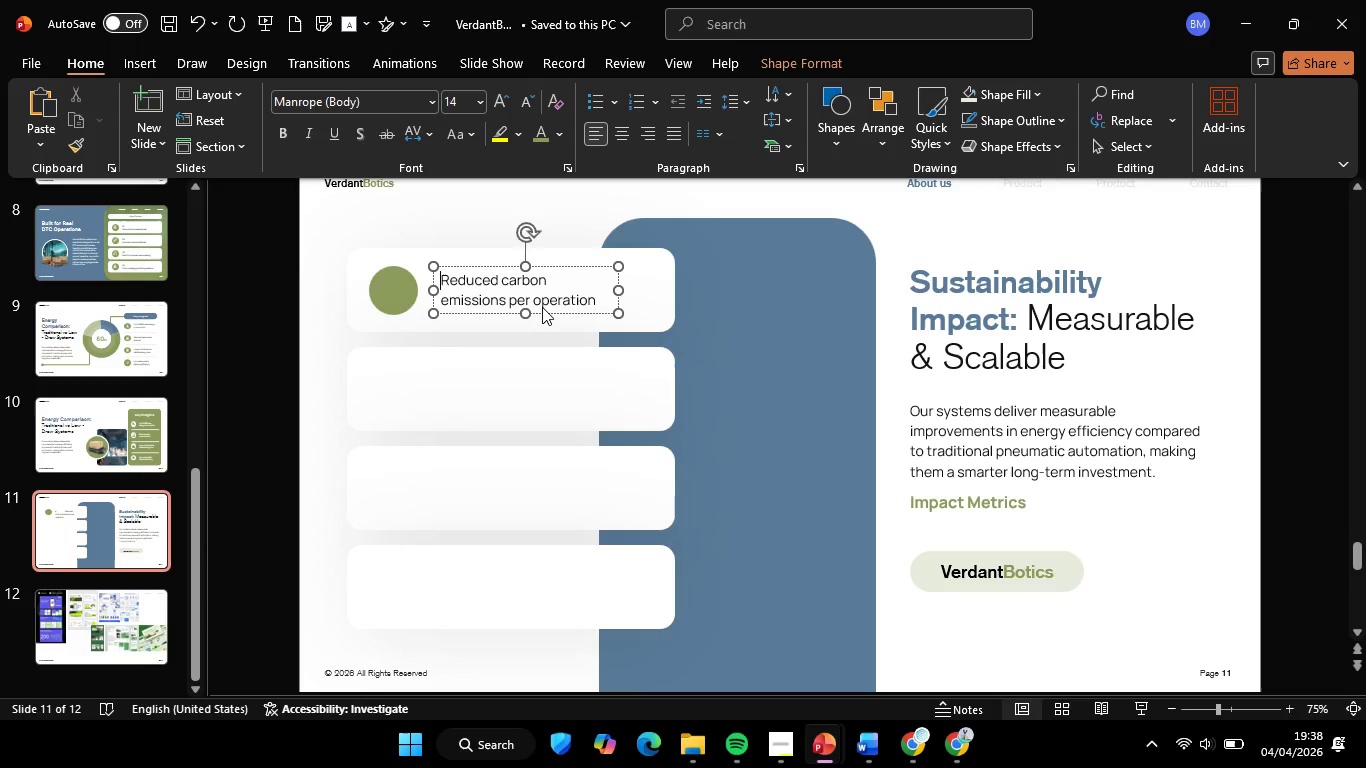 
key(Backspace)
 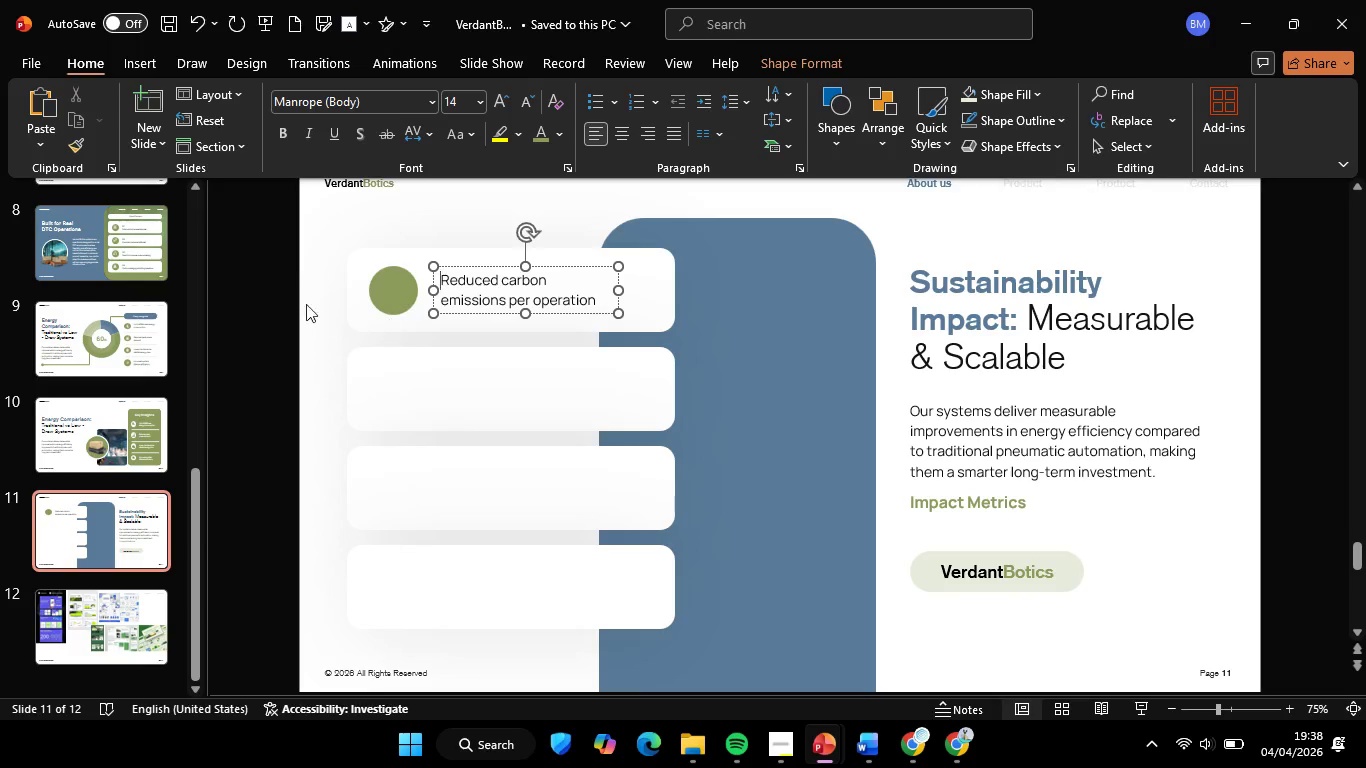 
left_click([291, 289])
 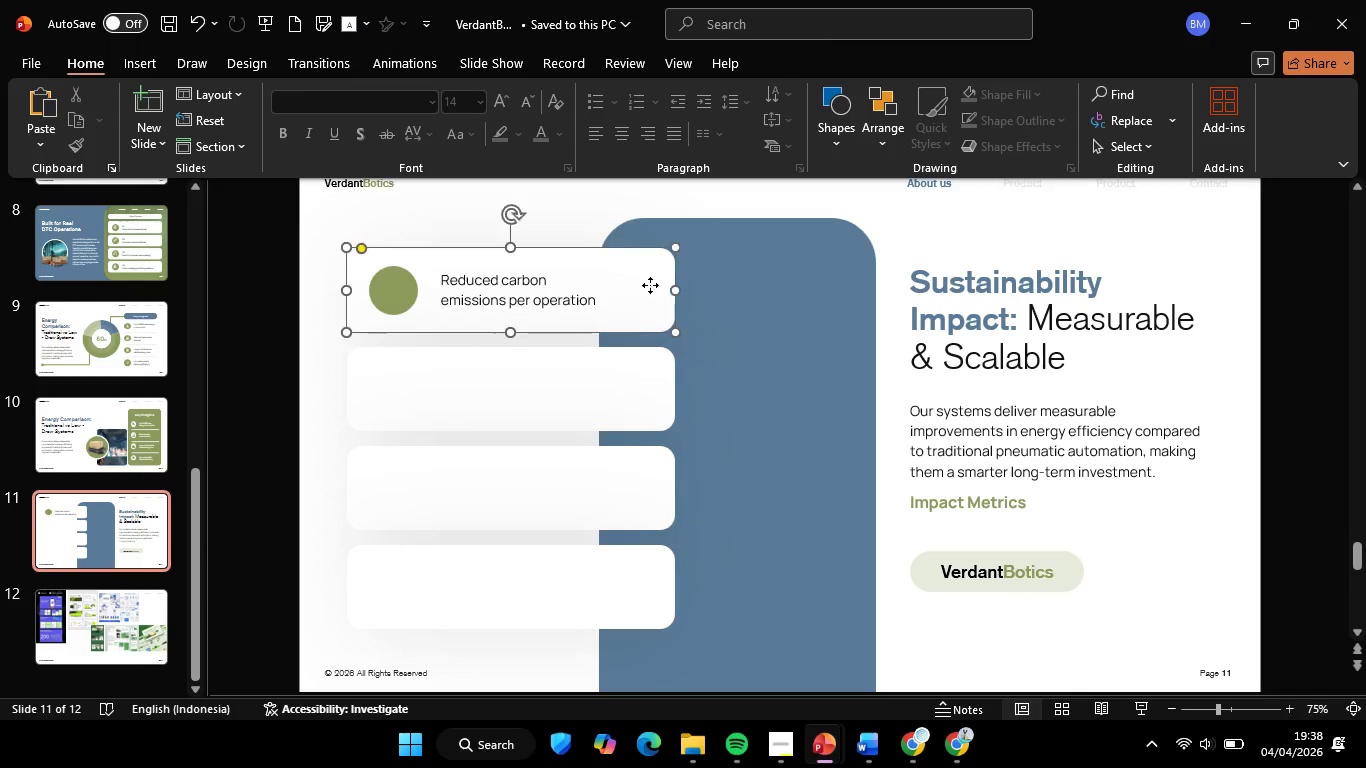 
left_click([650, 285])
 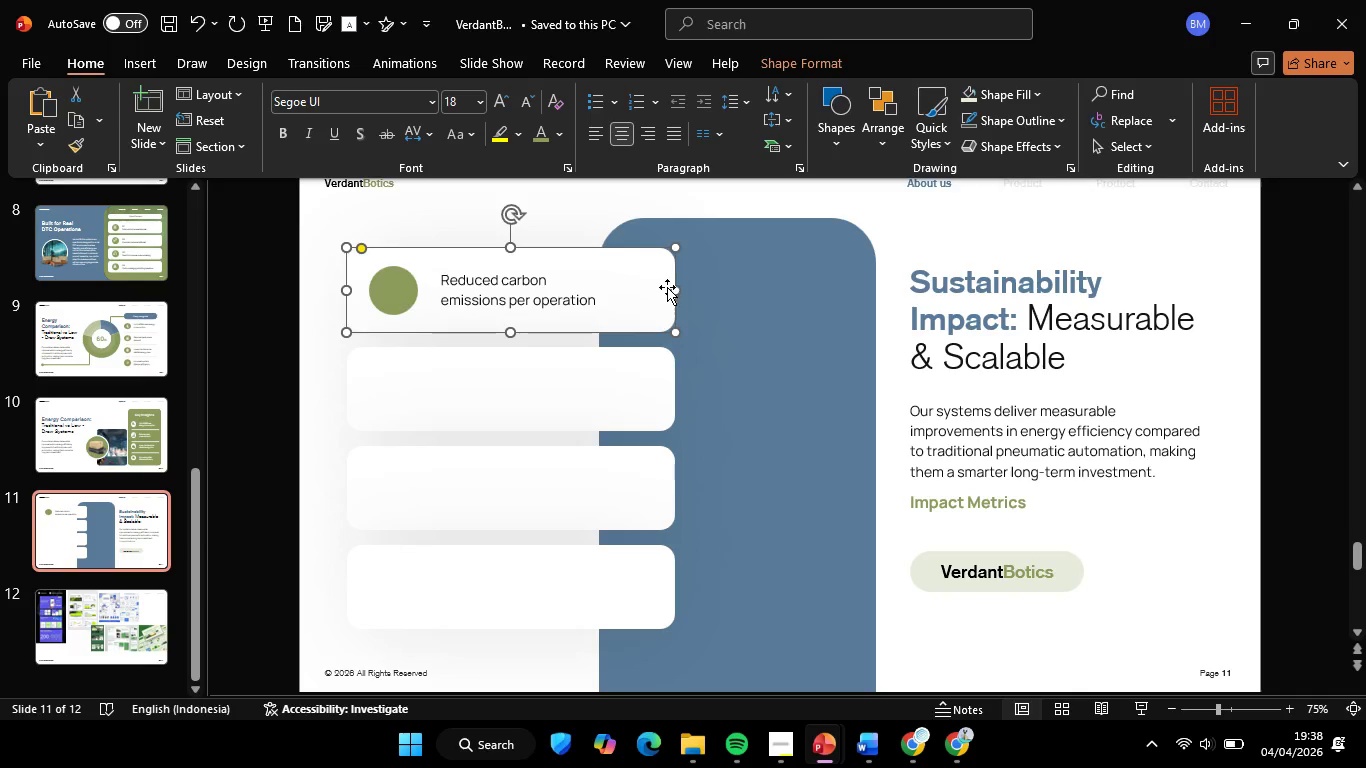 
hold_key(key=ShiftLeft, duration=2.84)
left_click_drag(start_coordinate=[672, 287], to_coordinate=[633, 293])
 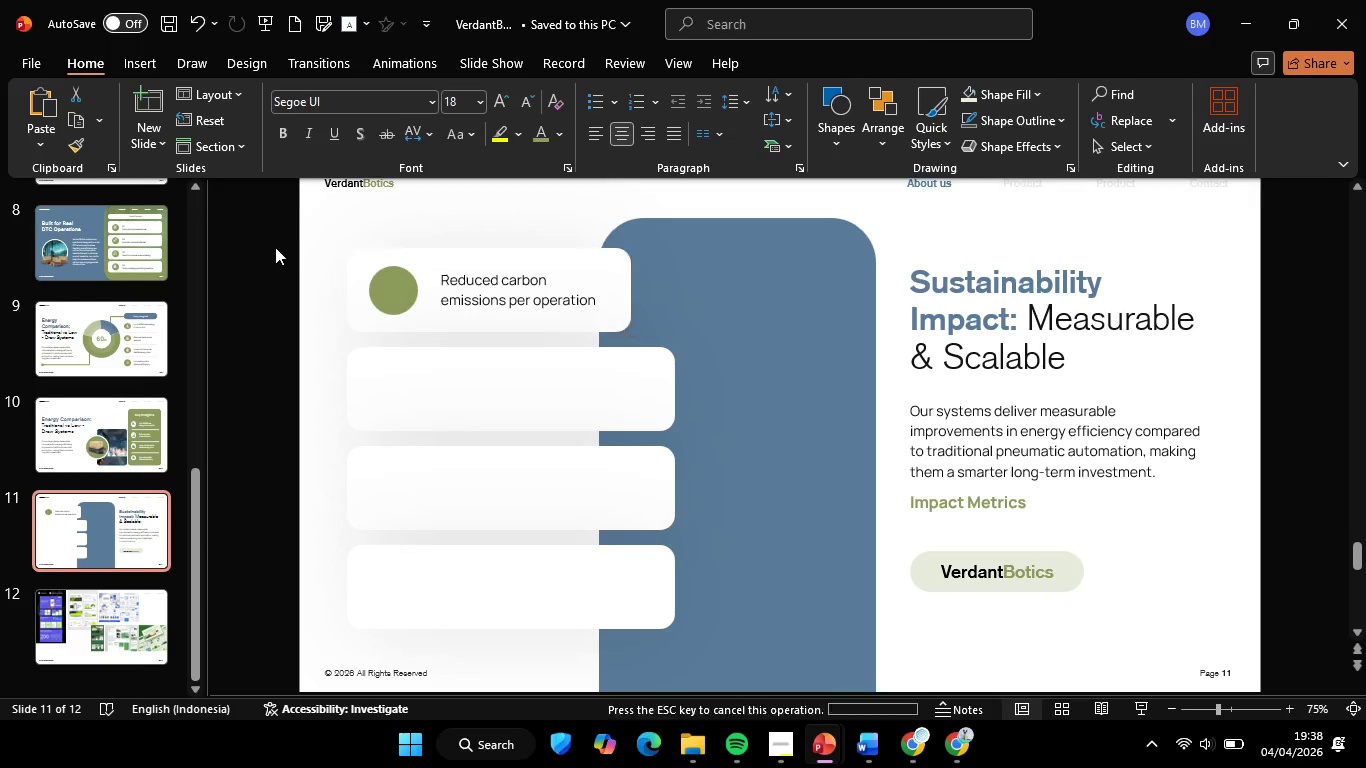 
left_click([275, 247])
 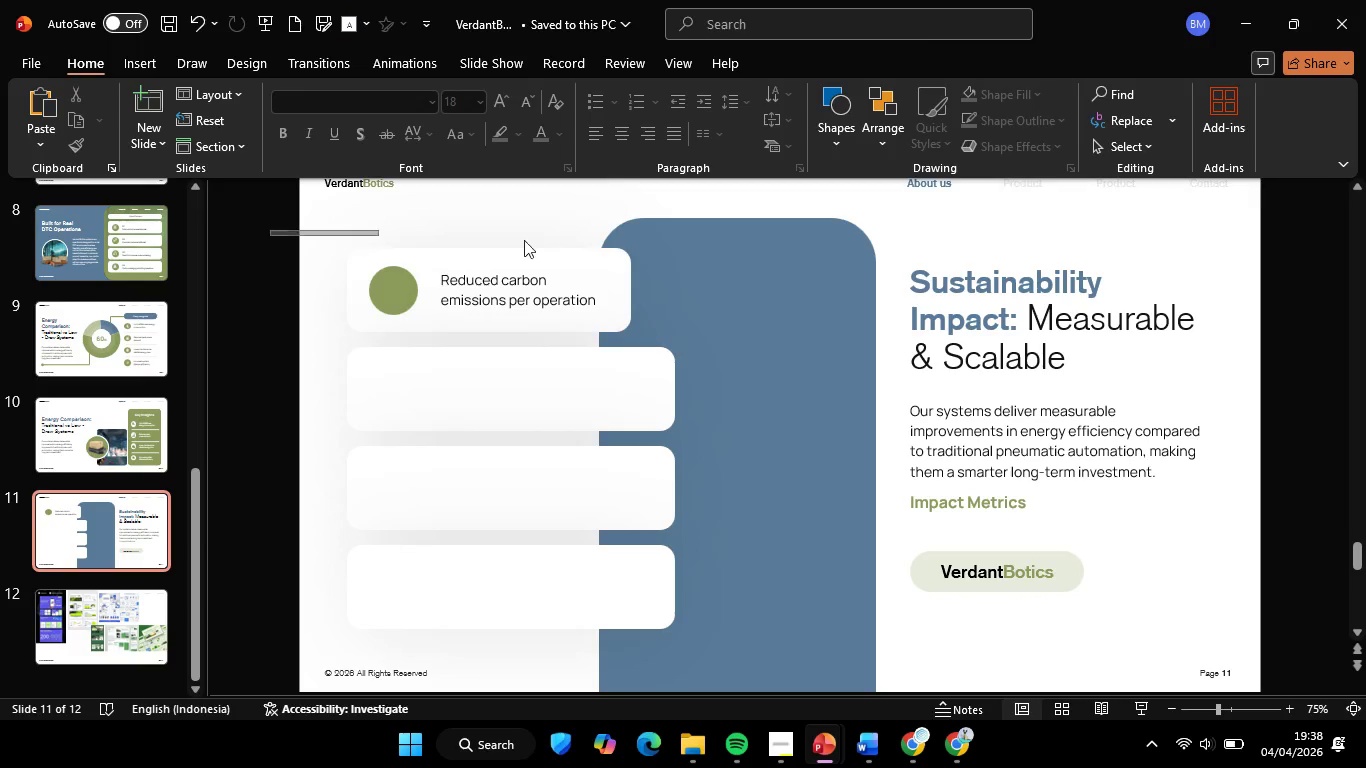 
left_click_drag(start_coordinate=[271, 231], to_coordinate=[724, 353])
 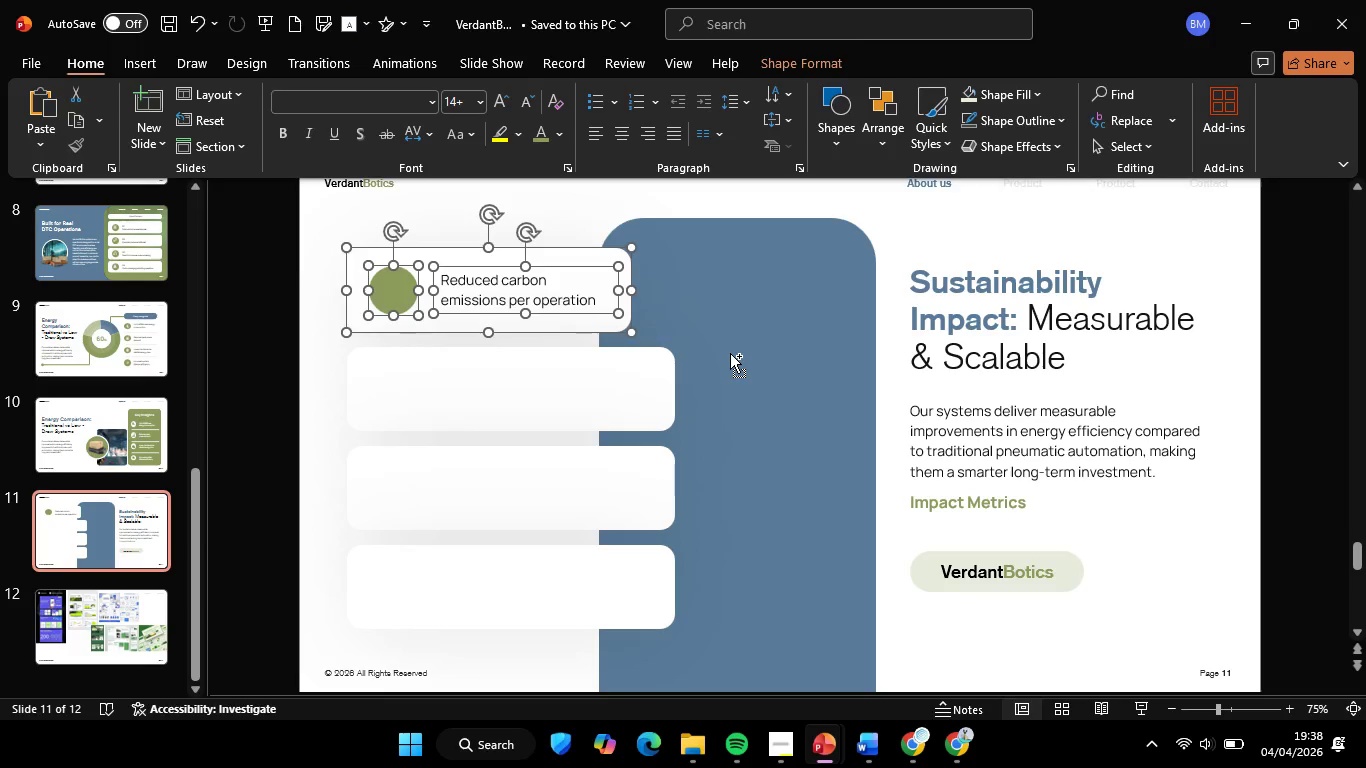 
key(Control+G)
 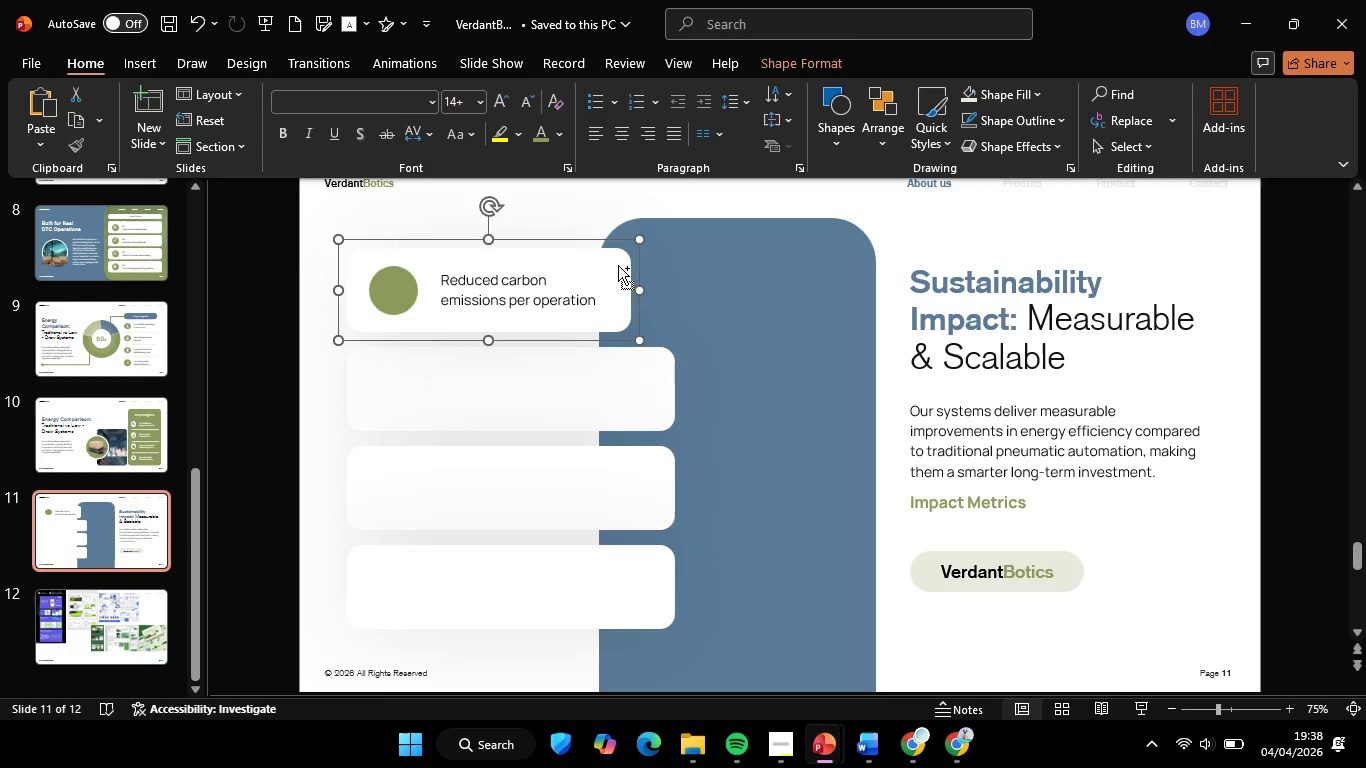 
hold_key(key=ShiftLeft, duration=1.38)
left_click_drag(start_coordinate=[618, 265], to_coordinate=[618, 294])
 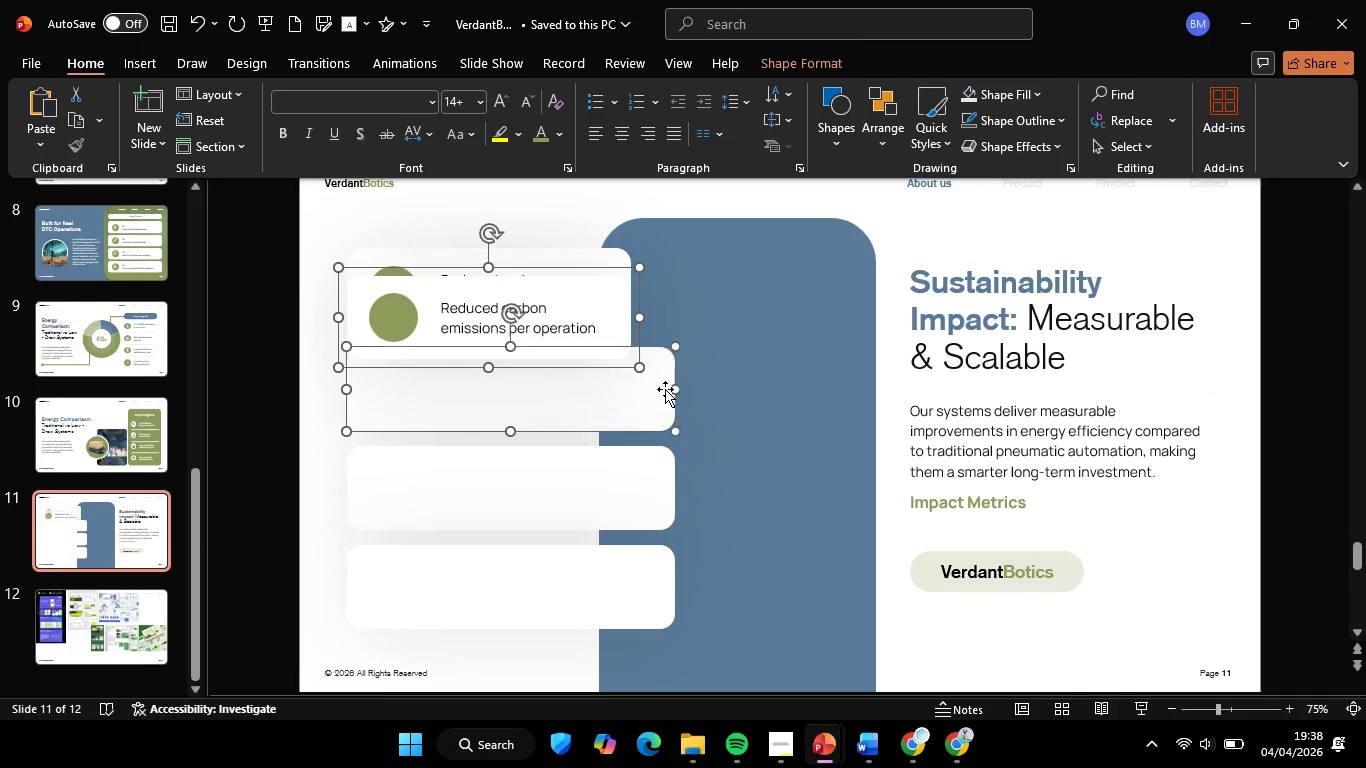 
left_click([665, 389])
 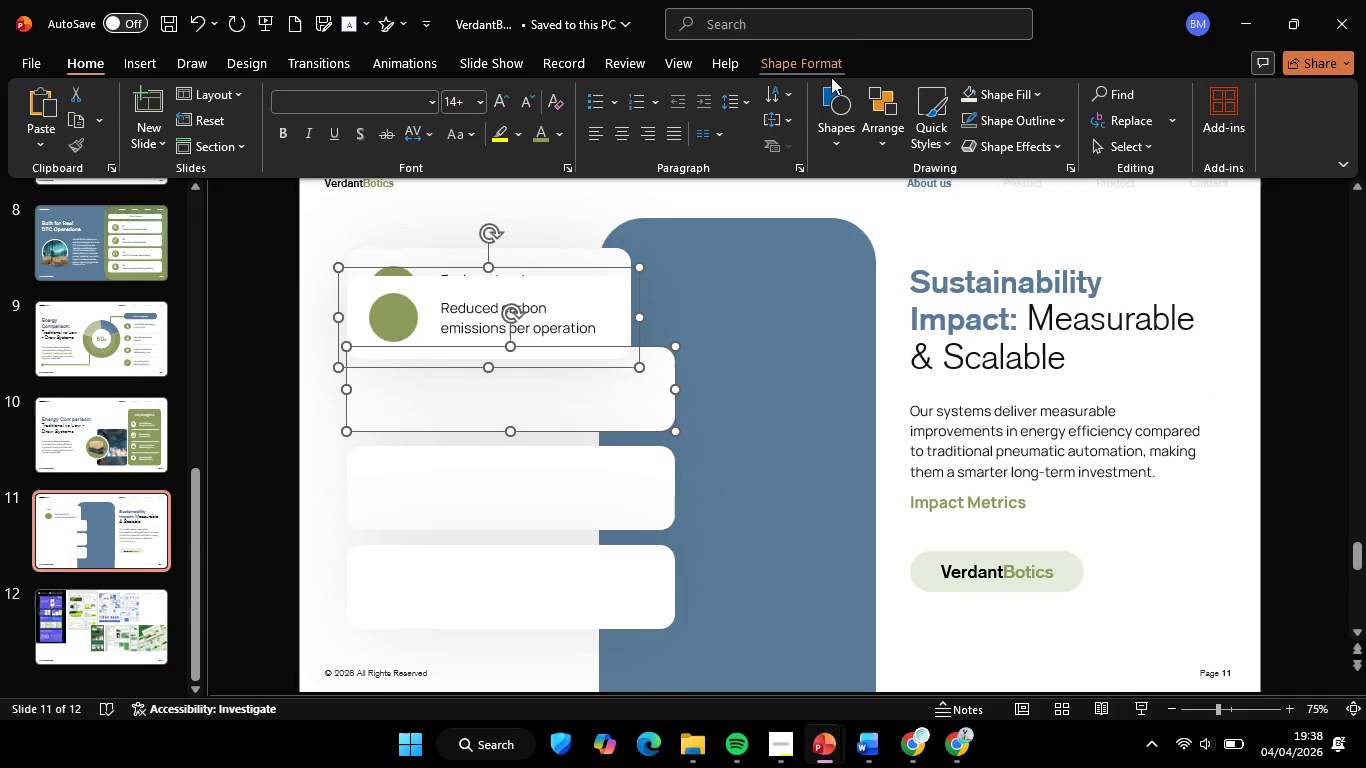 
left_click([831, 77])
 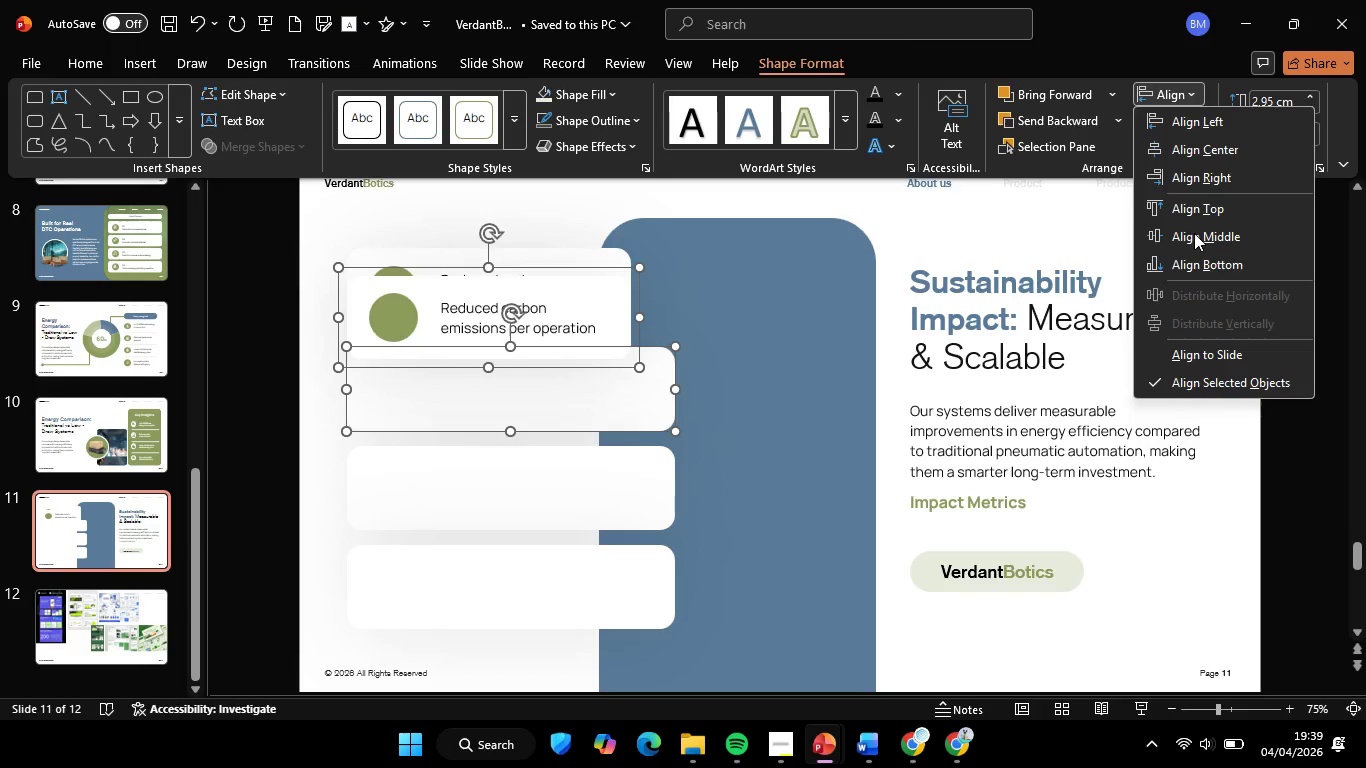 
double_click([1301, 313])
 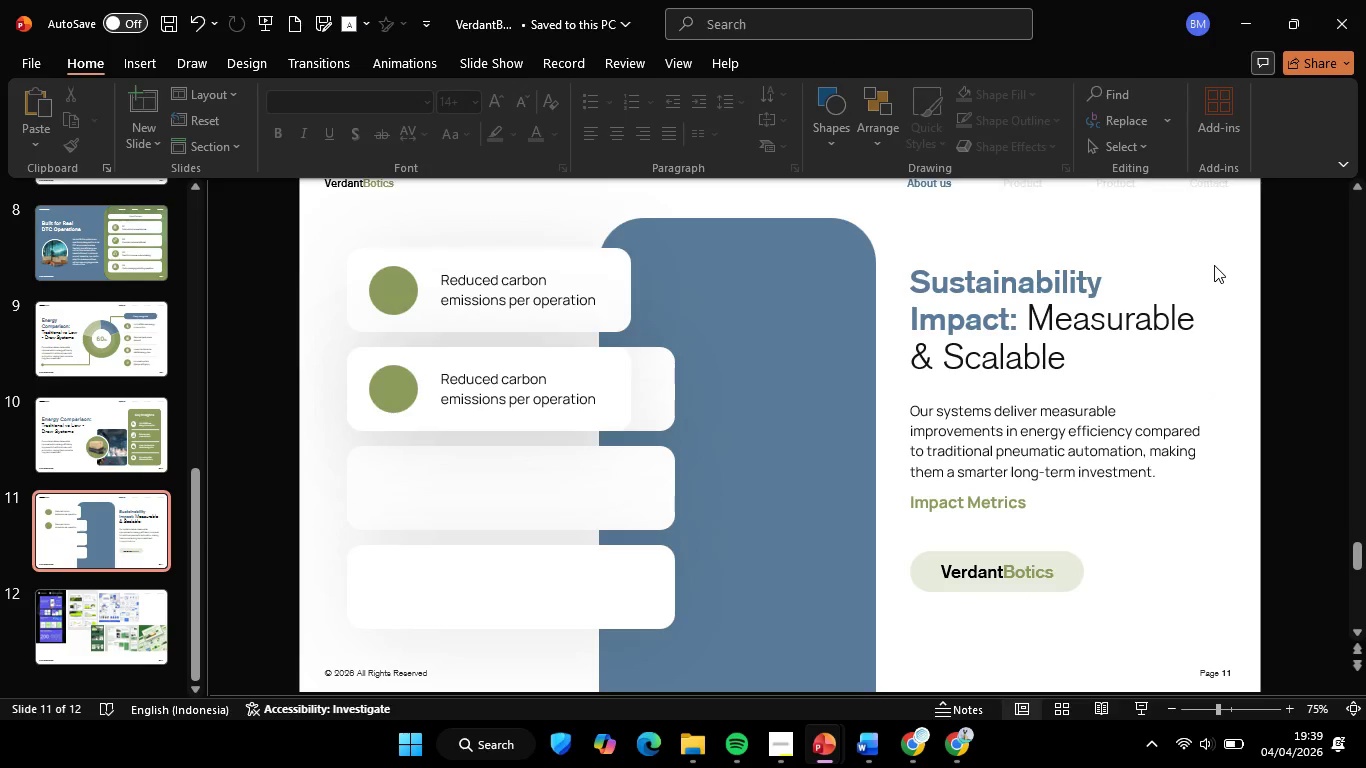 
left_click([603, 370])
 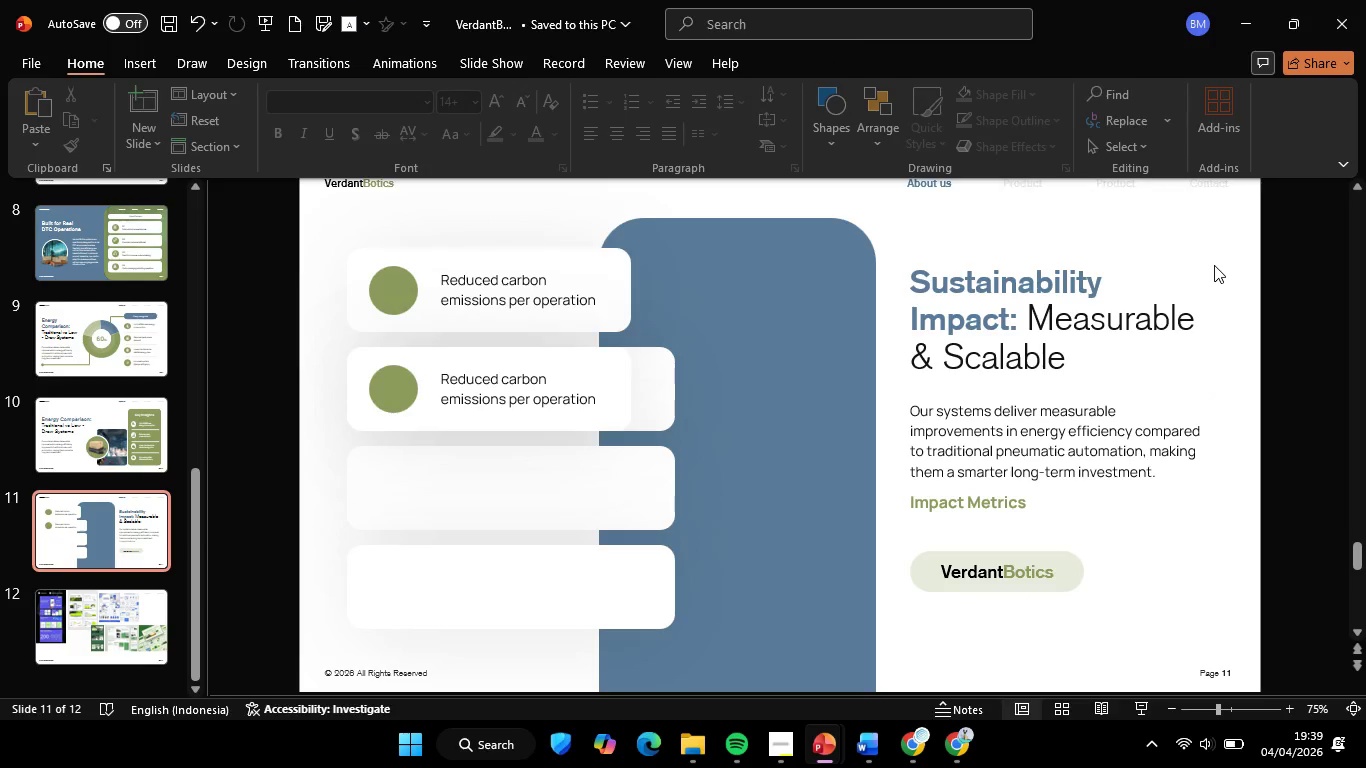 
hold_key(key=ControlLeft, duration=1.05)
hold_key(key=ShiftLeft, duration=1.73)
left_click_drag(start_coordinate=[614, 359], to_coordinate=[627, 404])
 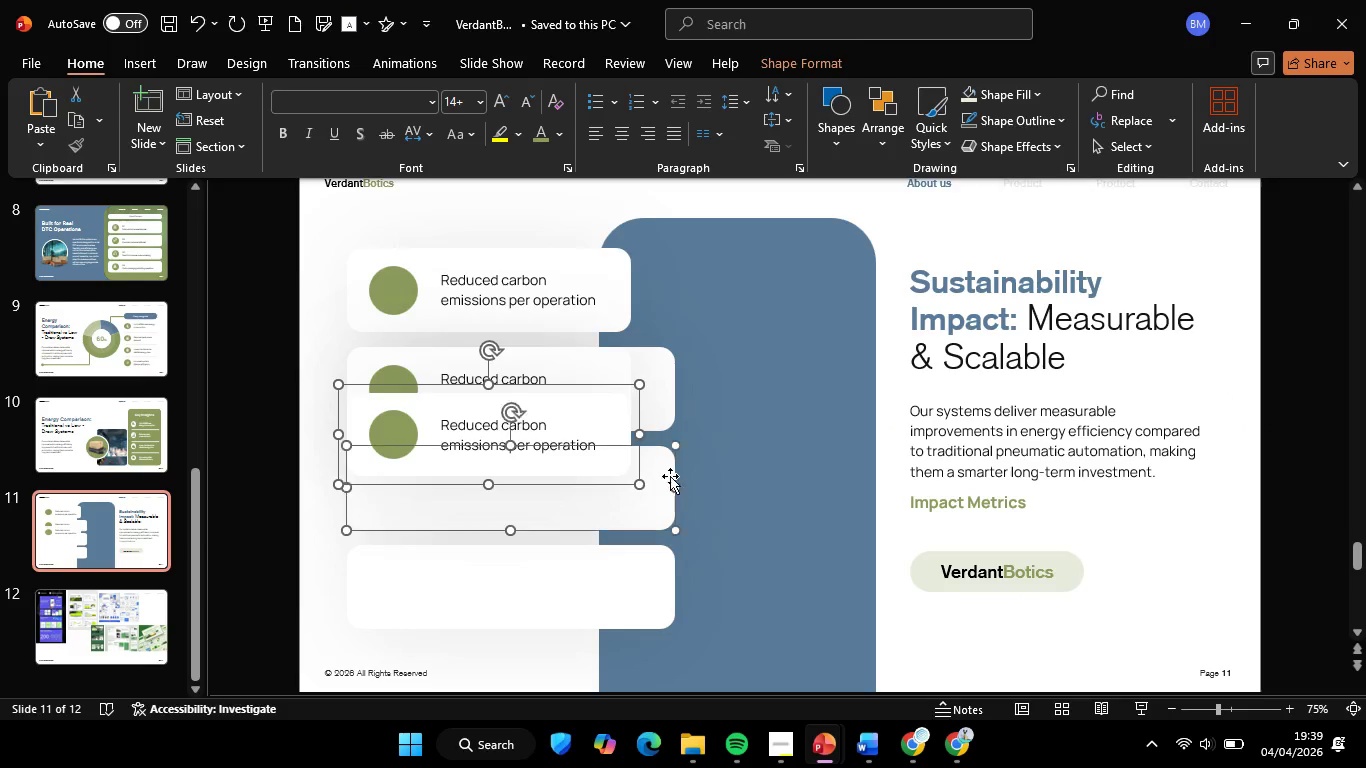 
left_click([670, 476])
 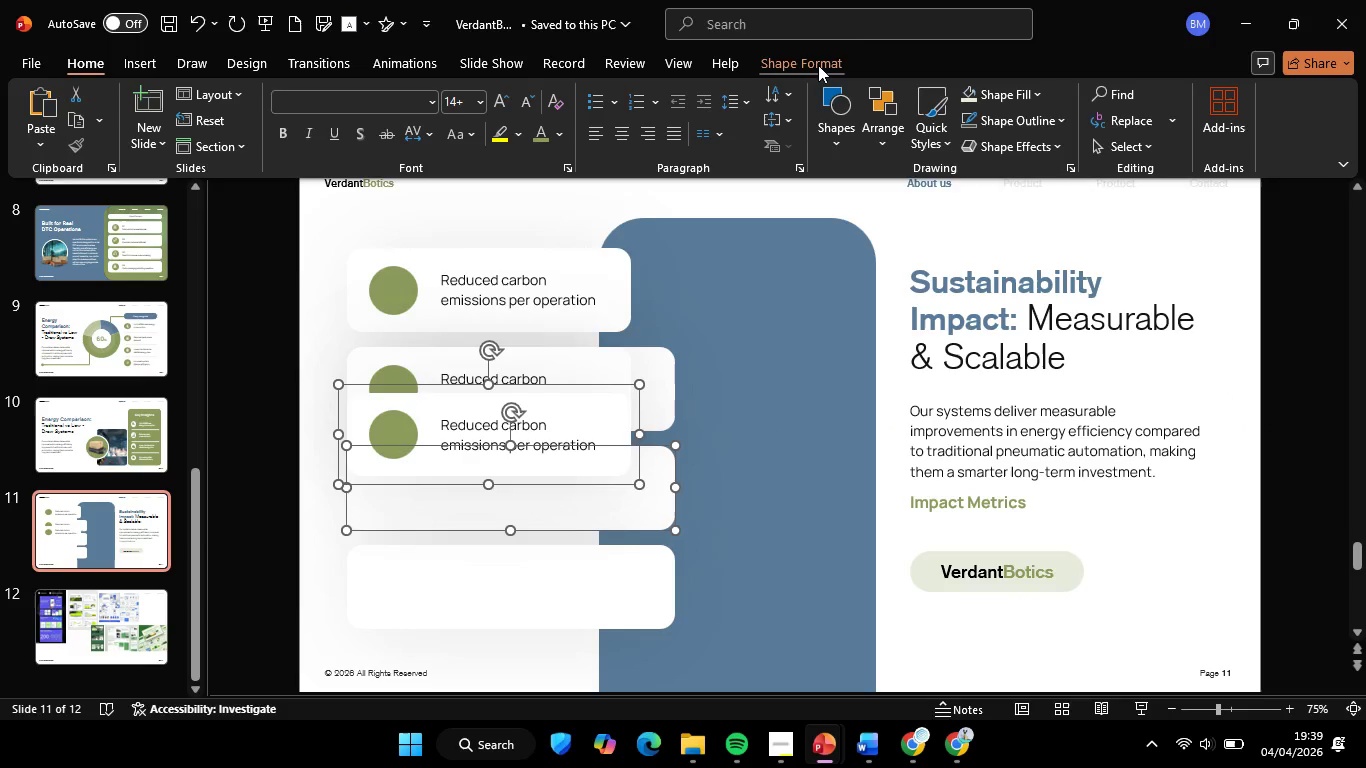 
left_click([818, 65])
 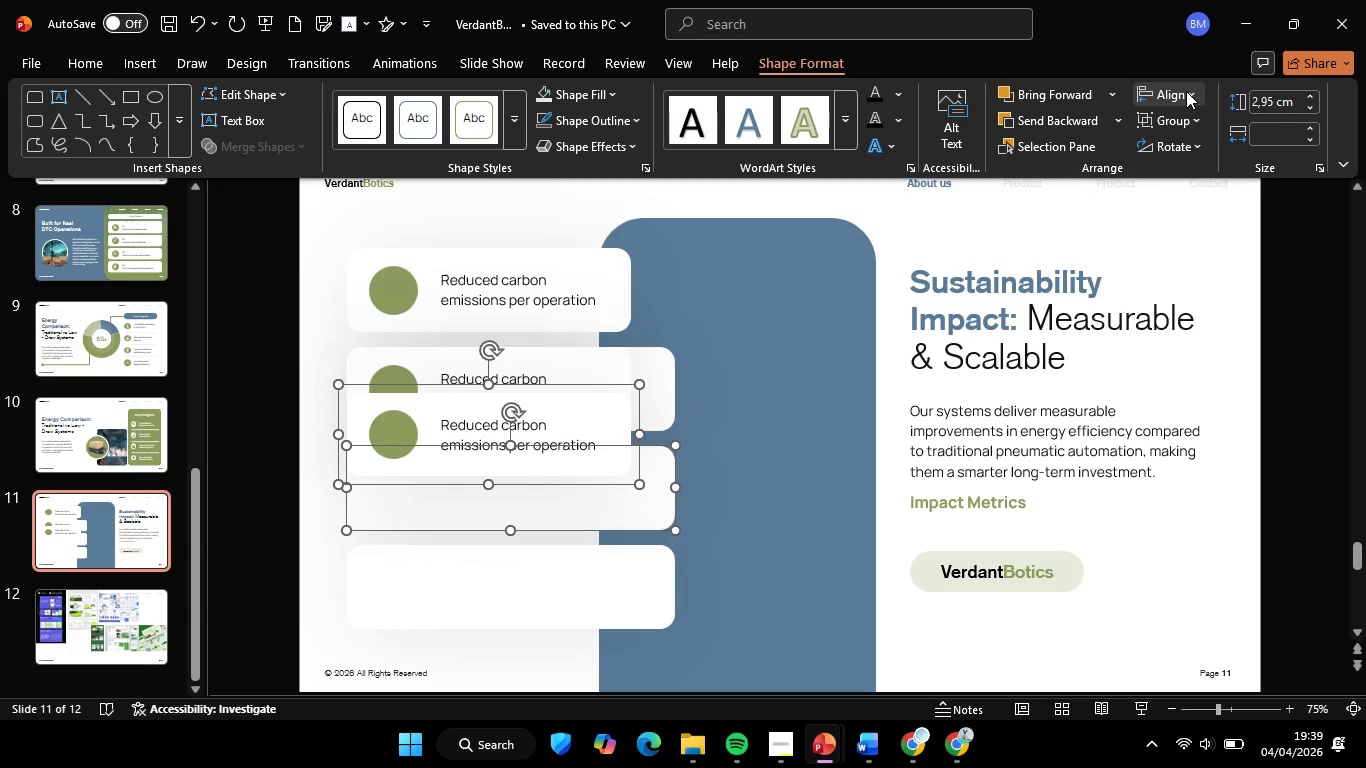 
left_click([596, 457])
 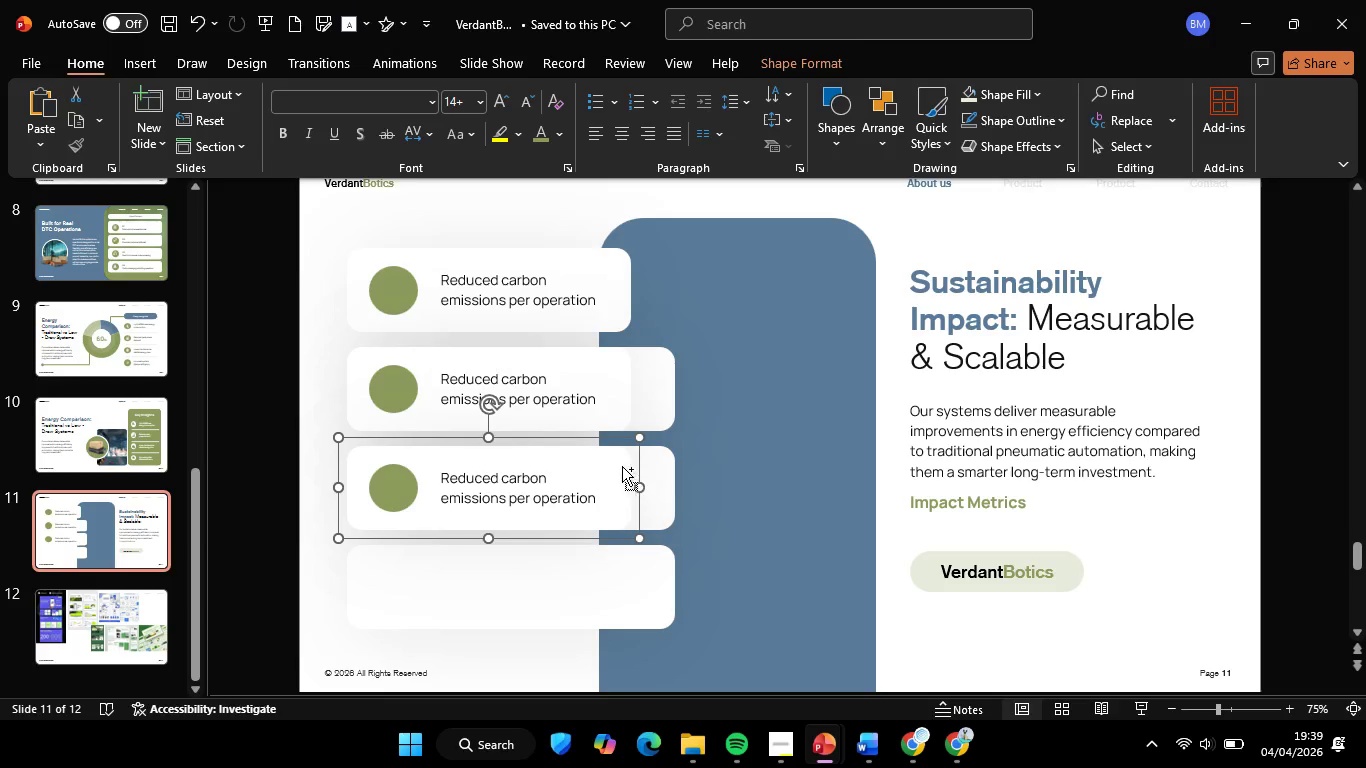 
hold_key(key=ControlLeft, duration=0.98)
hold_key(key=ShiftLeft, duration=1.51)
left_click_drag(start_coordinate=[619, 458], to_coordinate=[623, 502])
 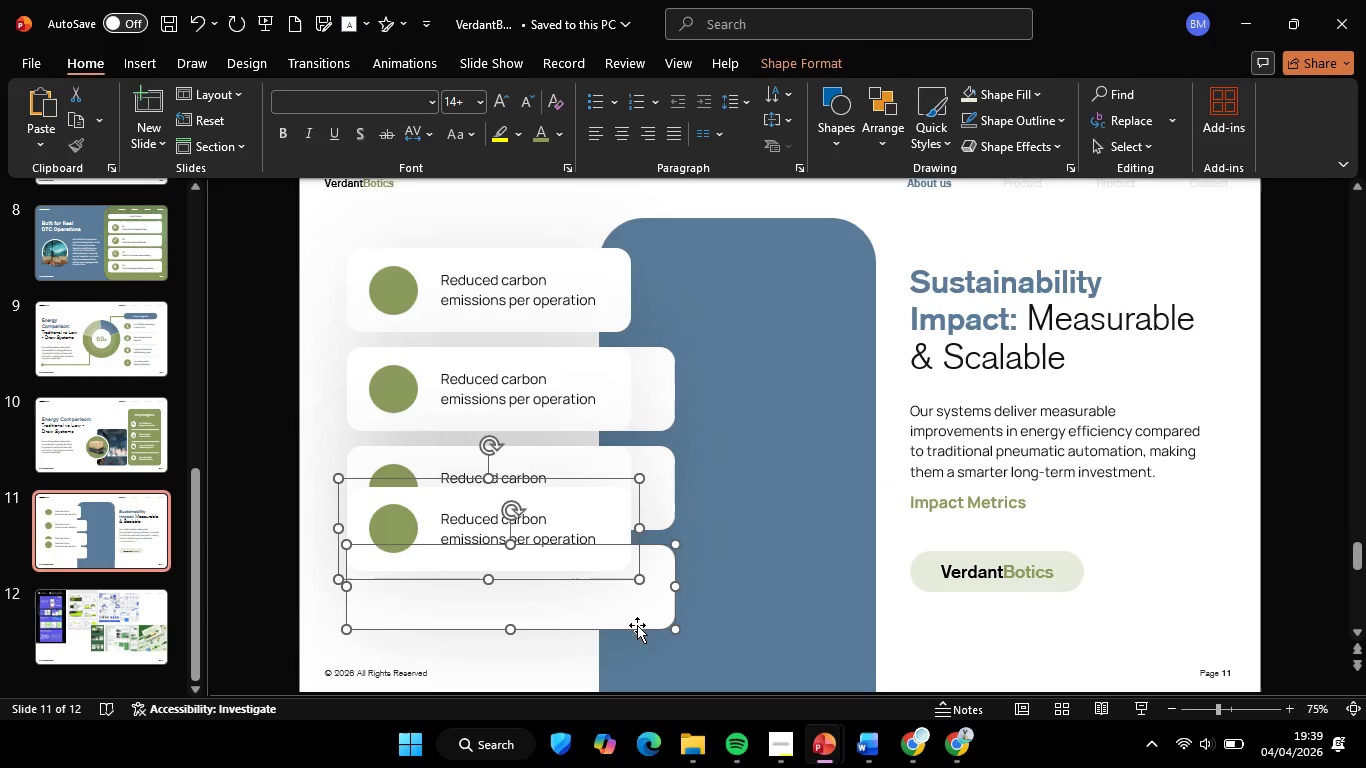 
left_click([637, 625])
 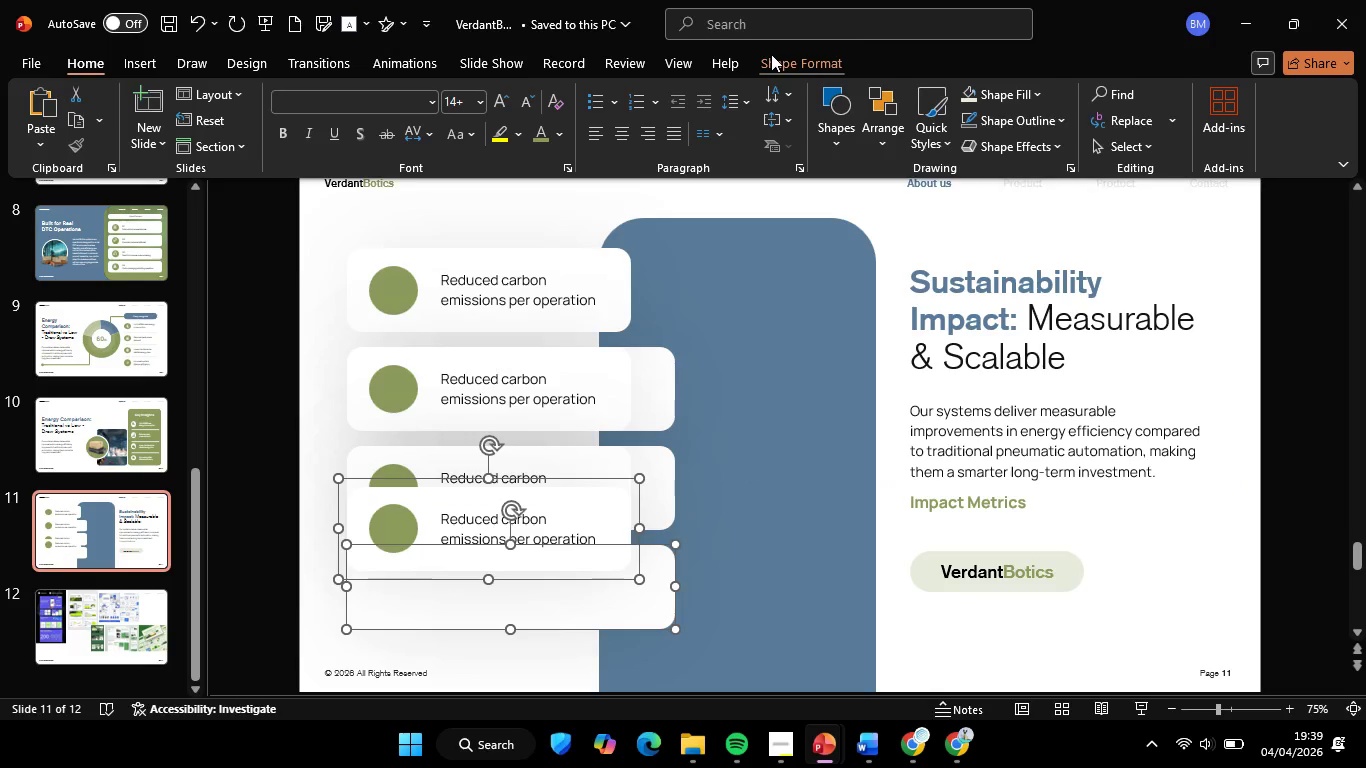 
left_click([771, 54])
 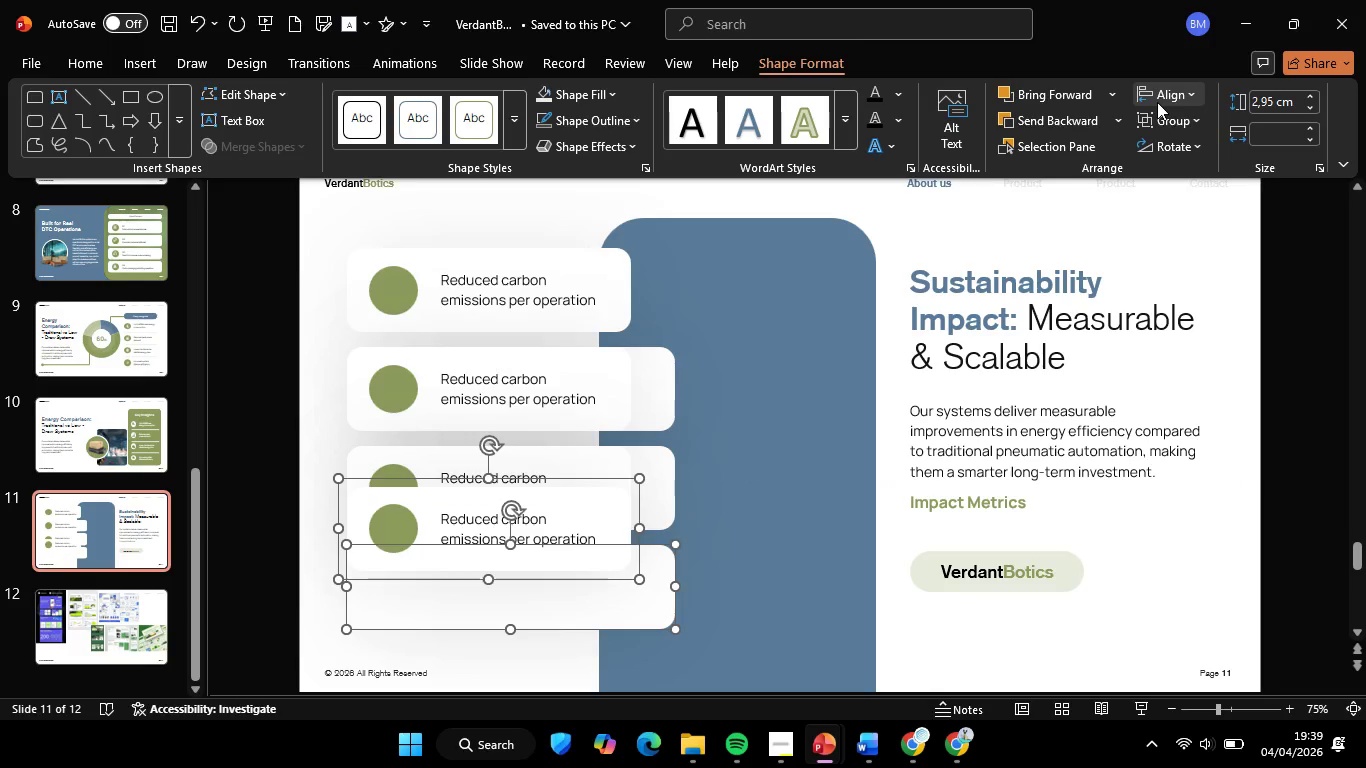 
left_click([1165, 95])
 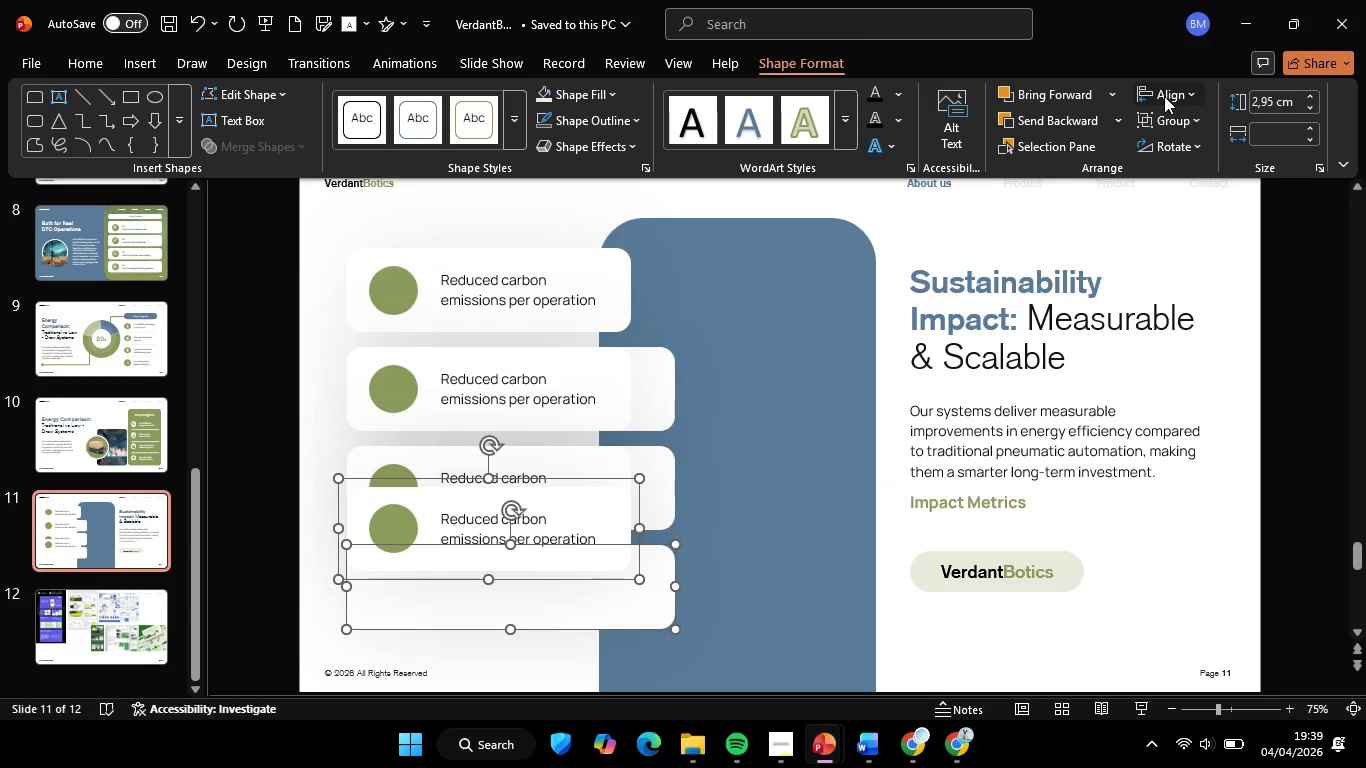 
left_click([1222, 265])
 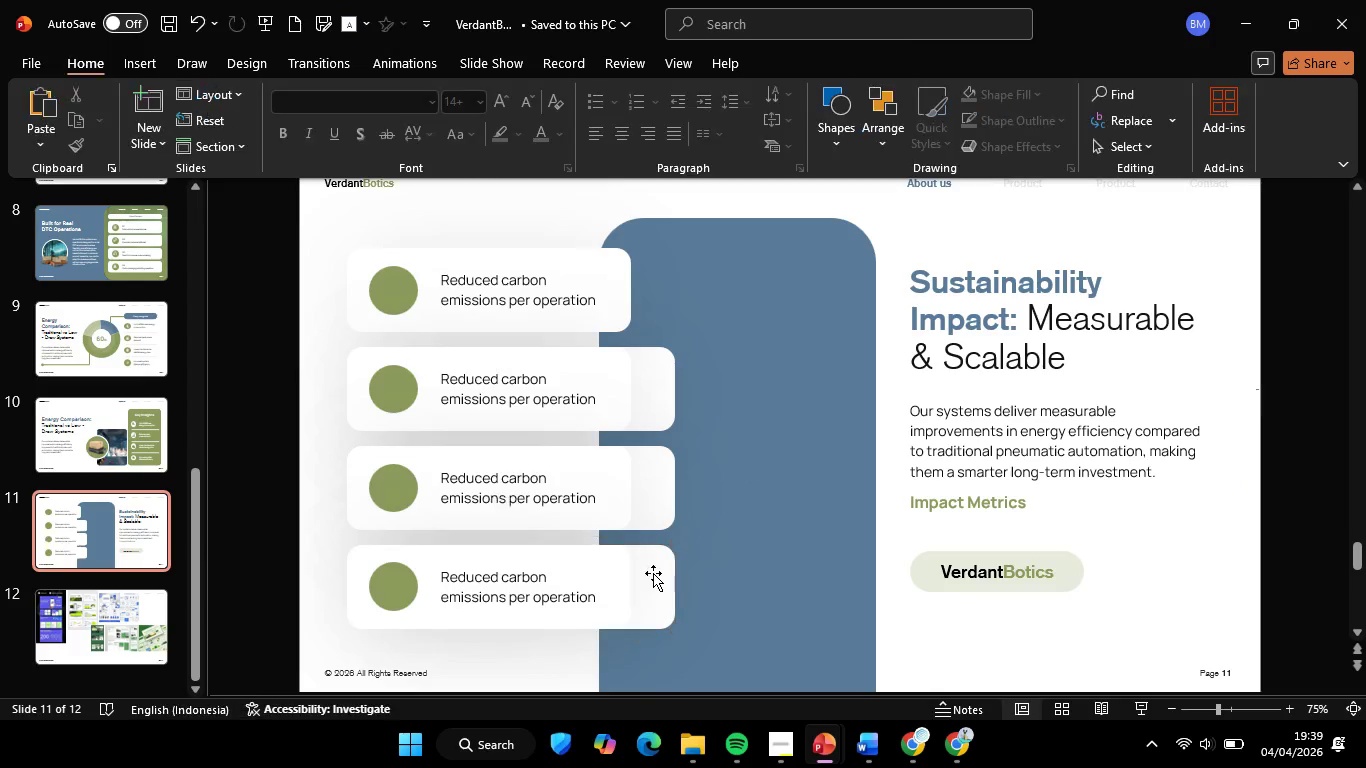 
left_click([655, 573])
 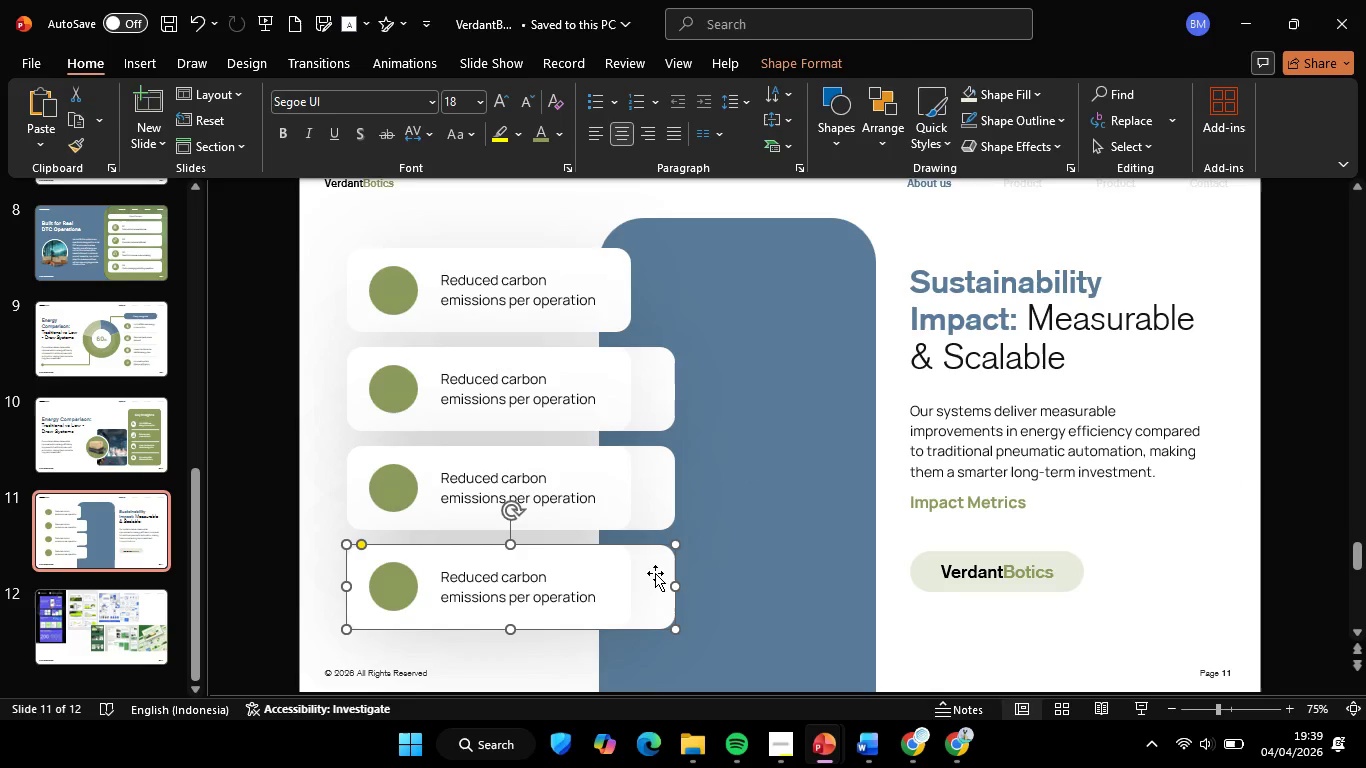 
hold_key(key=ShiftLeft, duration=1.27)
double_click([657, 401])
 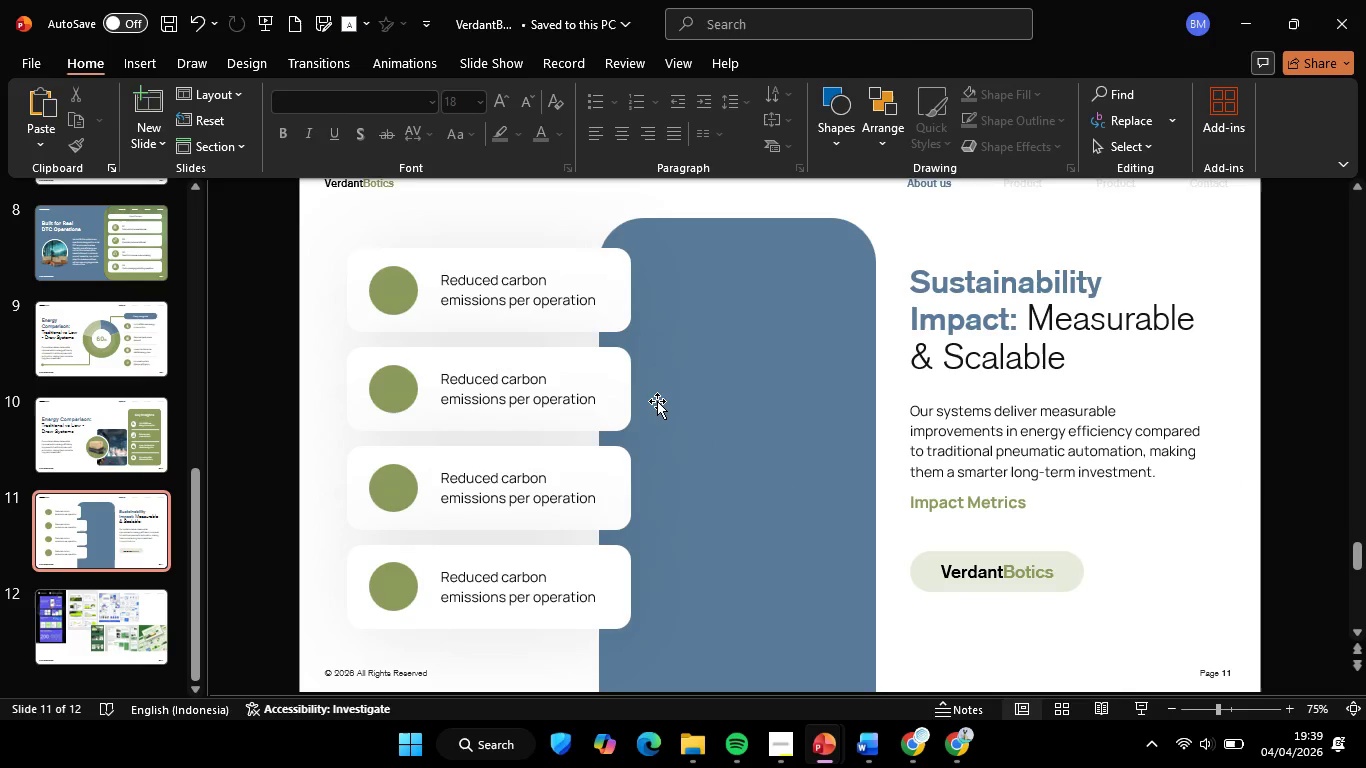 
key(Backspace)
 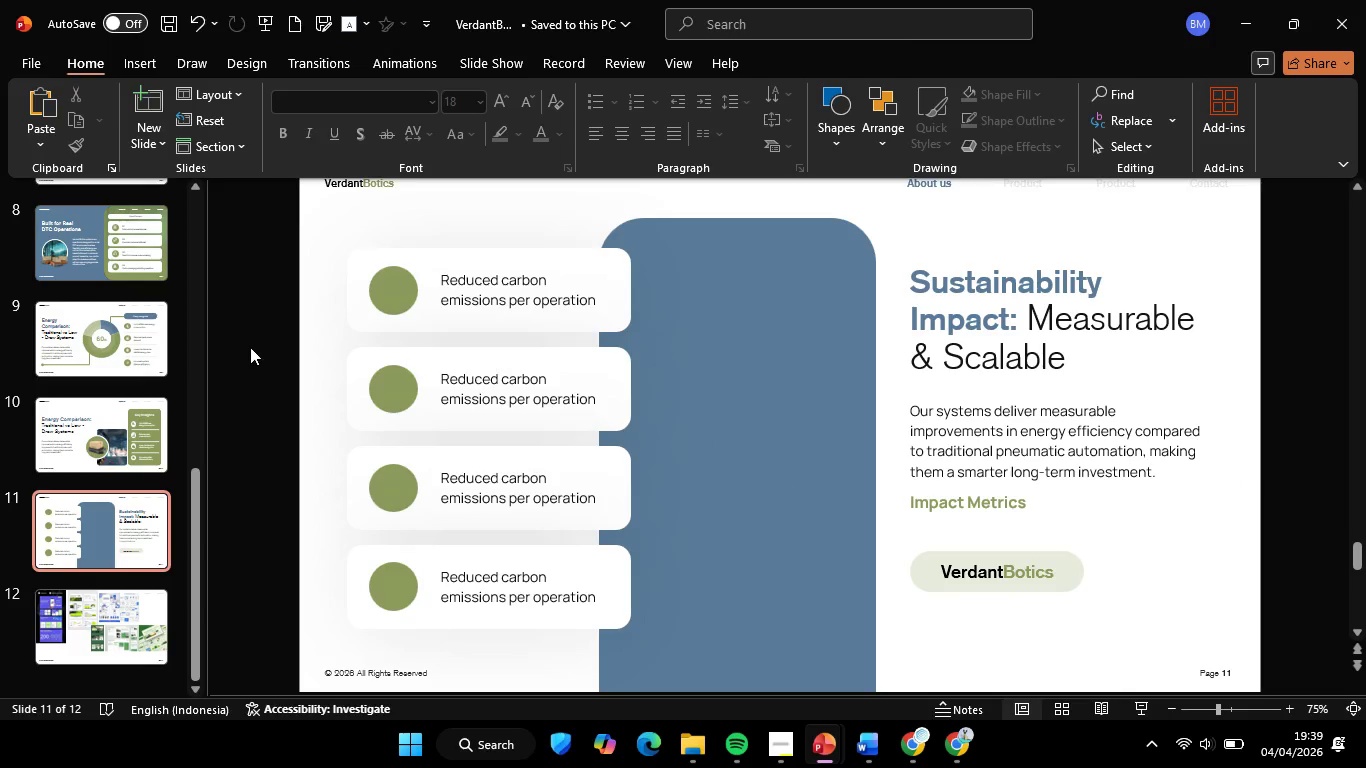 
left_click([250, 347])
 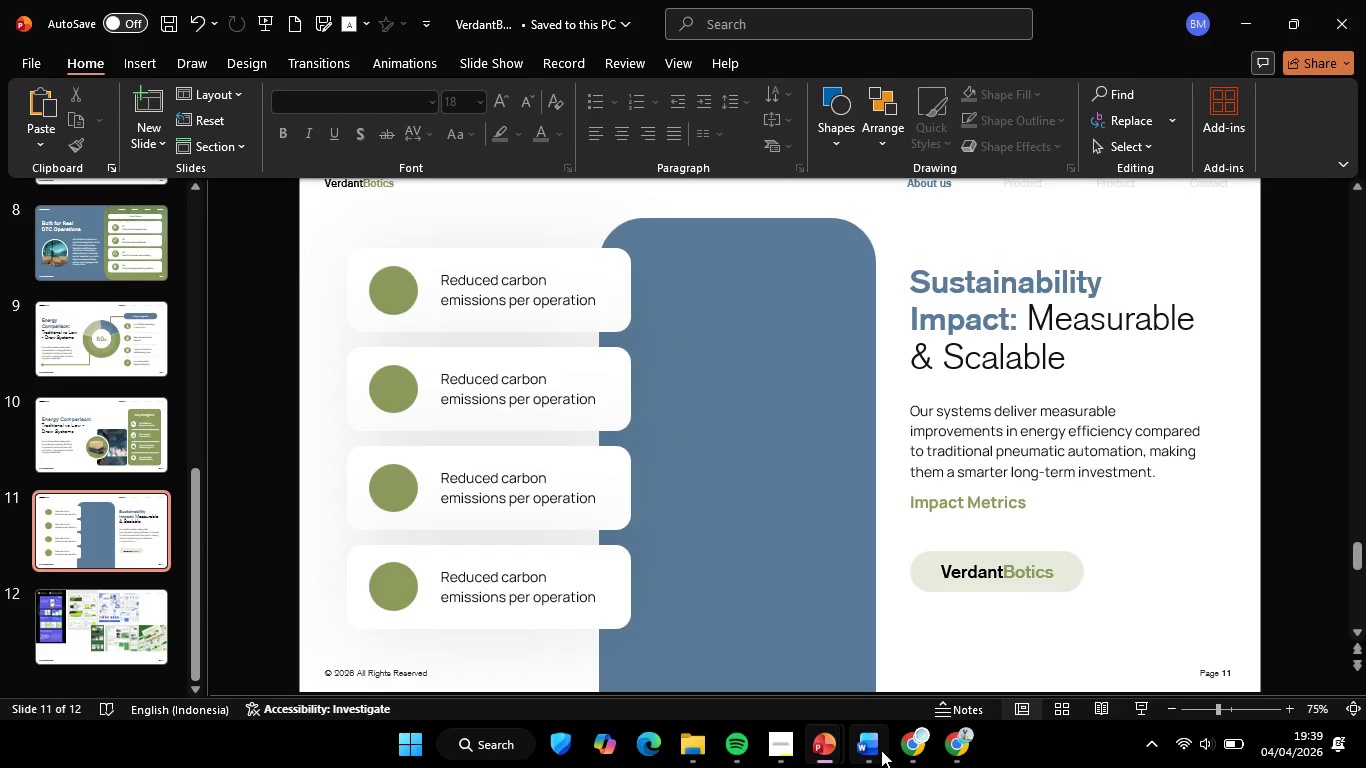 
left_click([881, 750])
 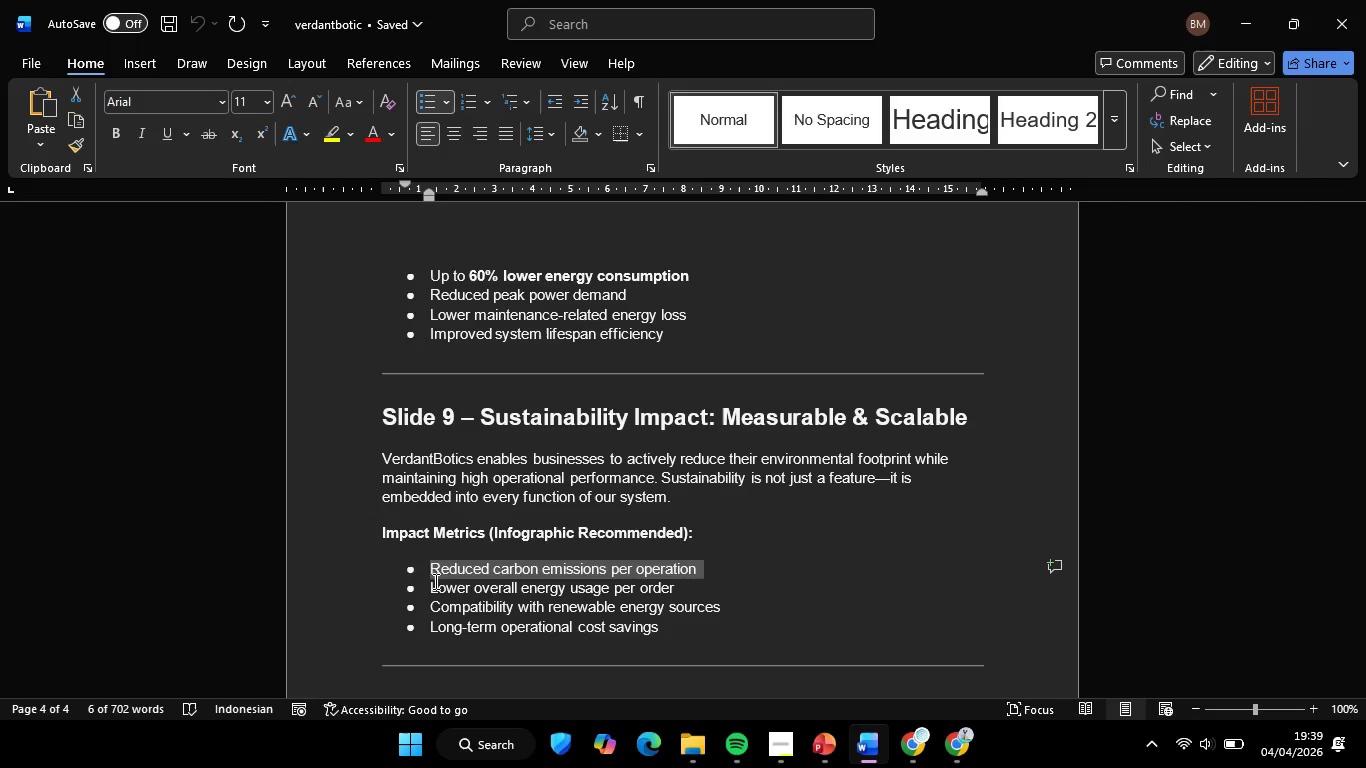 
left_click([427, 579])
 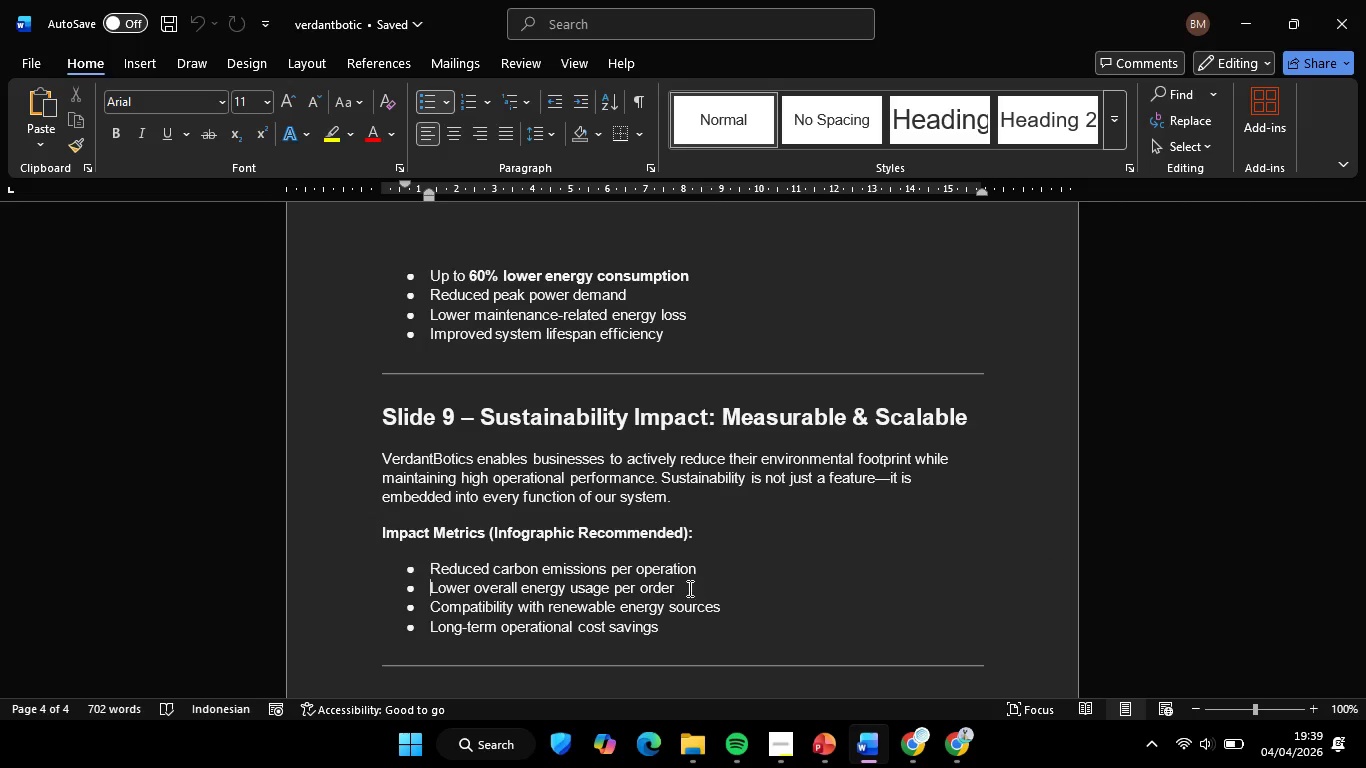 
hold_key(key=ShiftLeft, duration=0.42)
left_click([675, 587])
 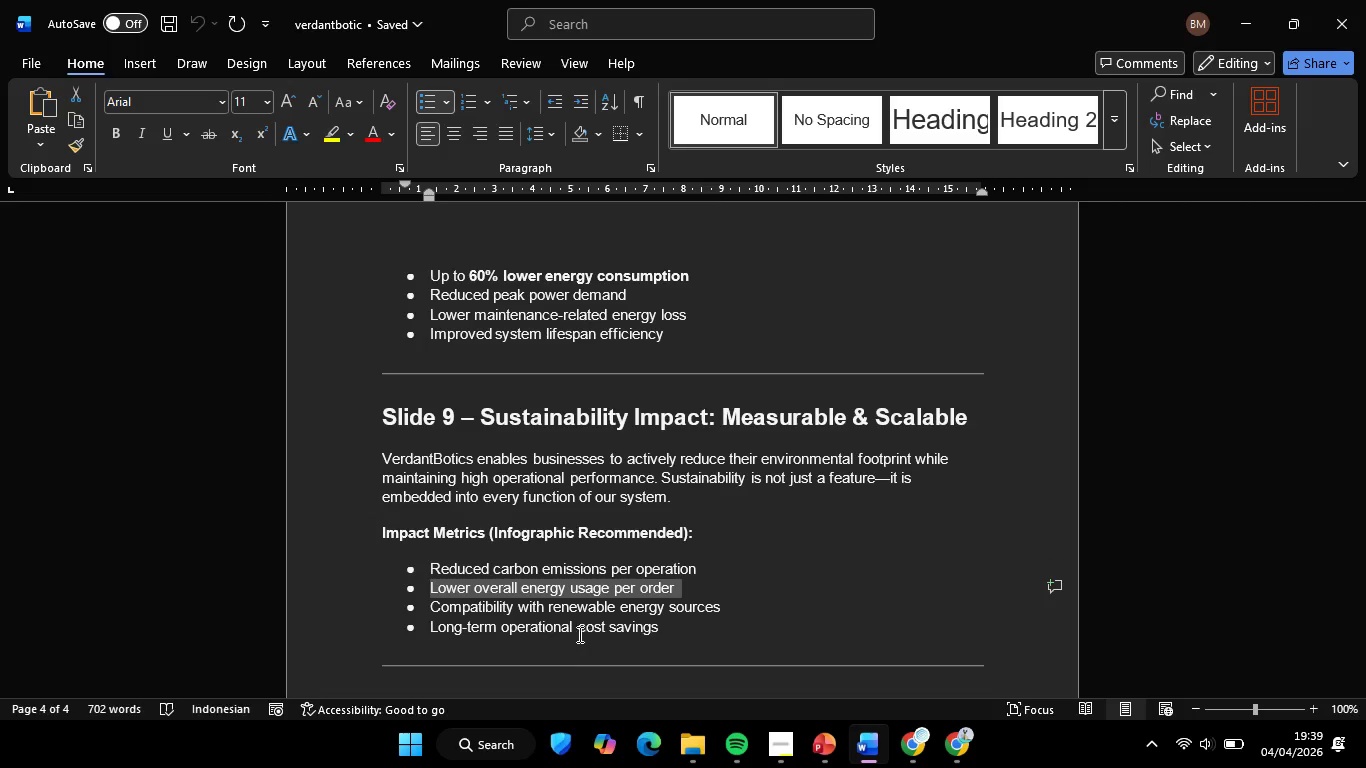 
key(Control+C)
 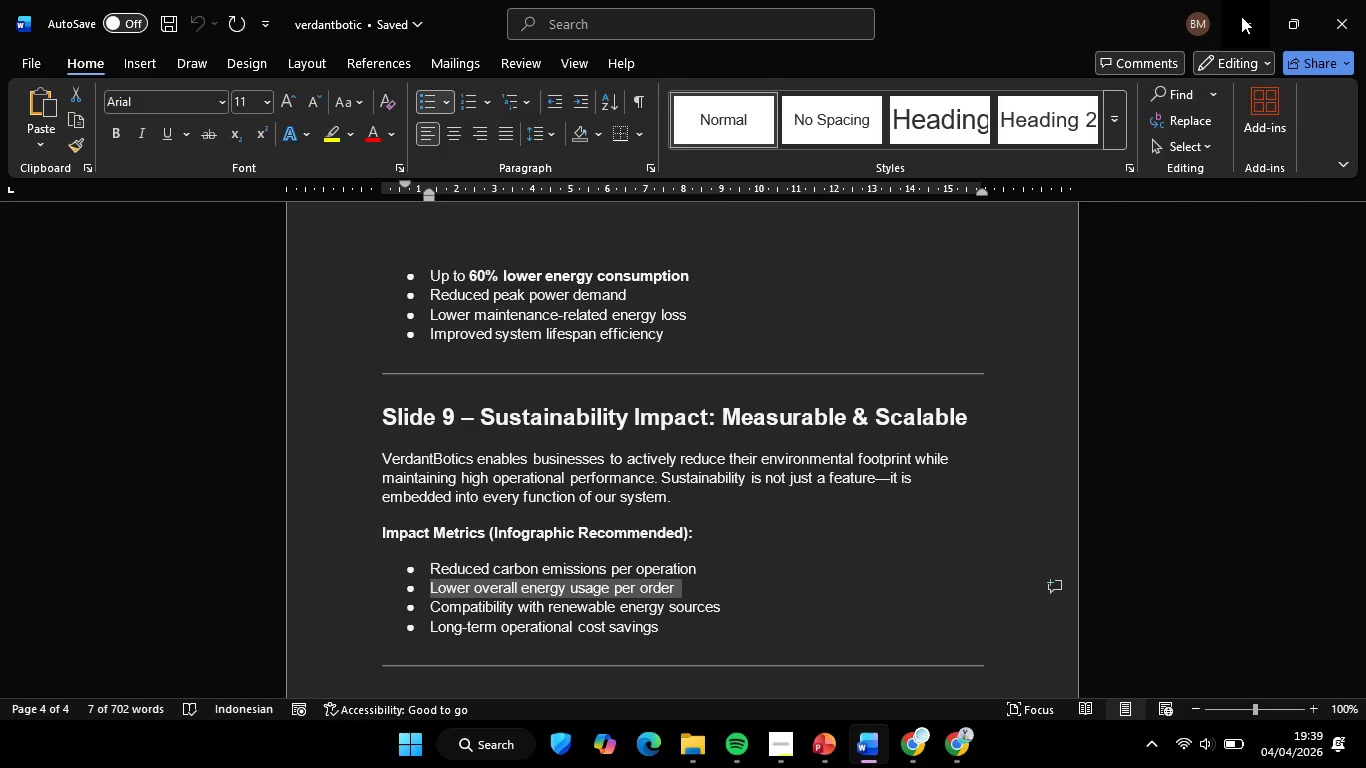 
left_click([1241, 16])
 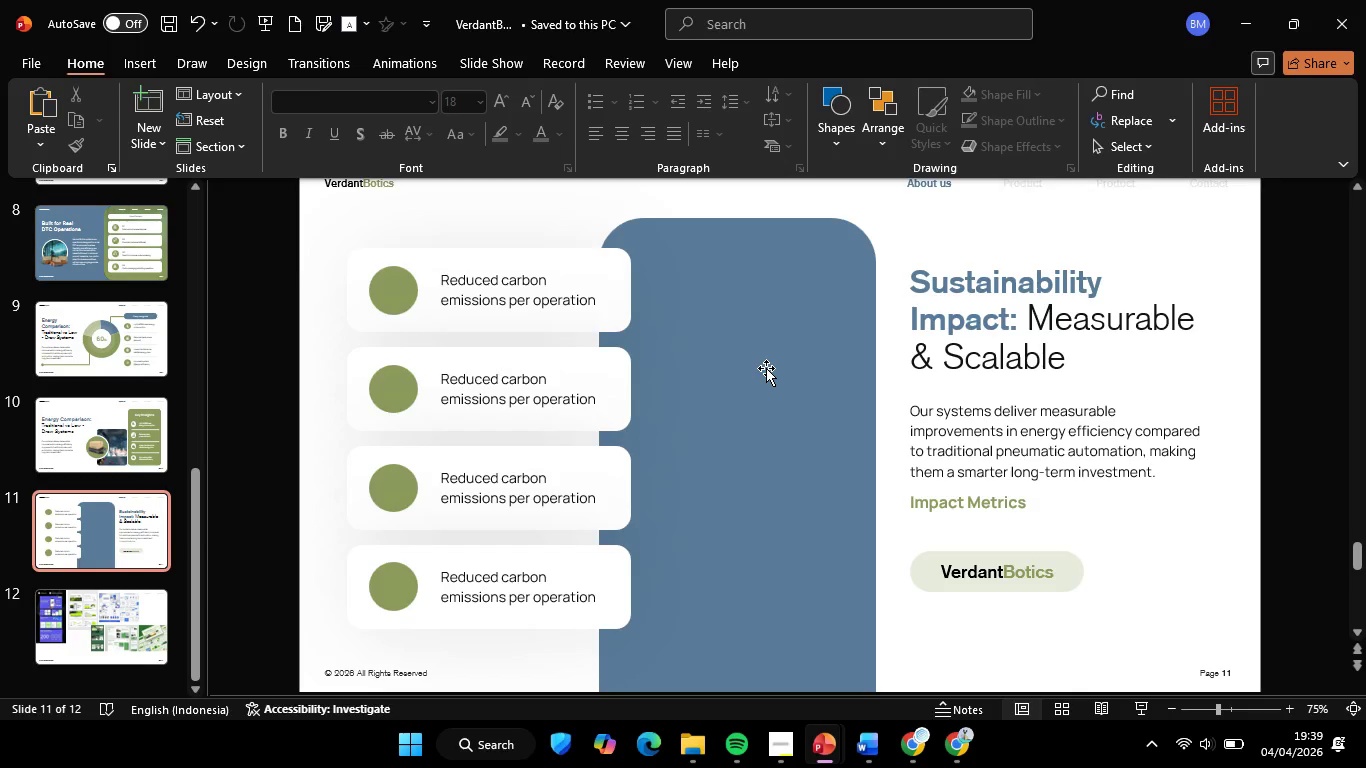 
left_click([534, 394])
 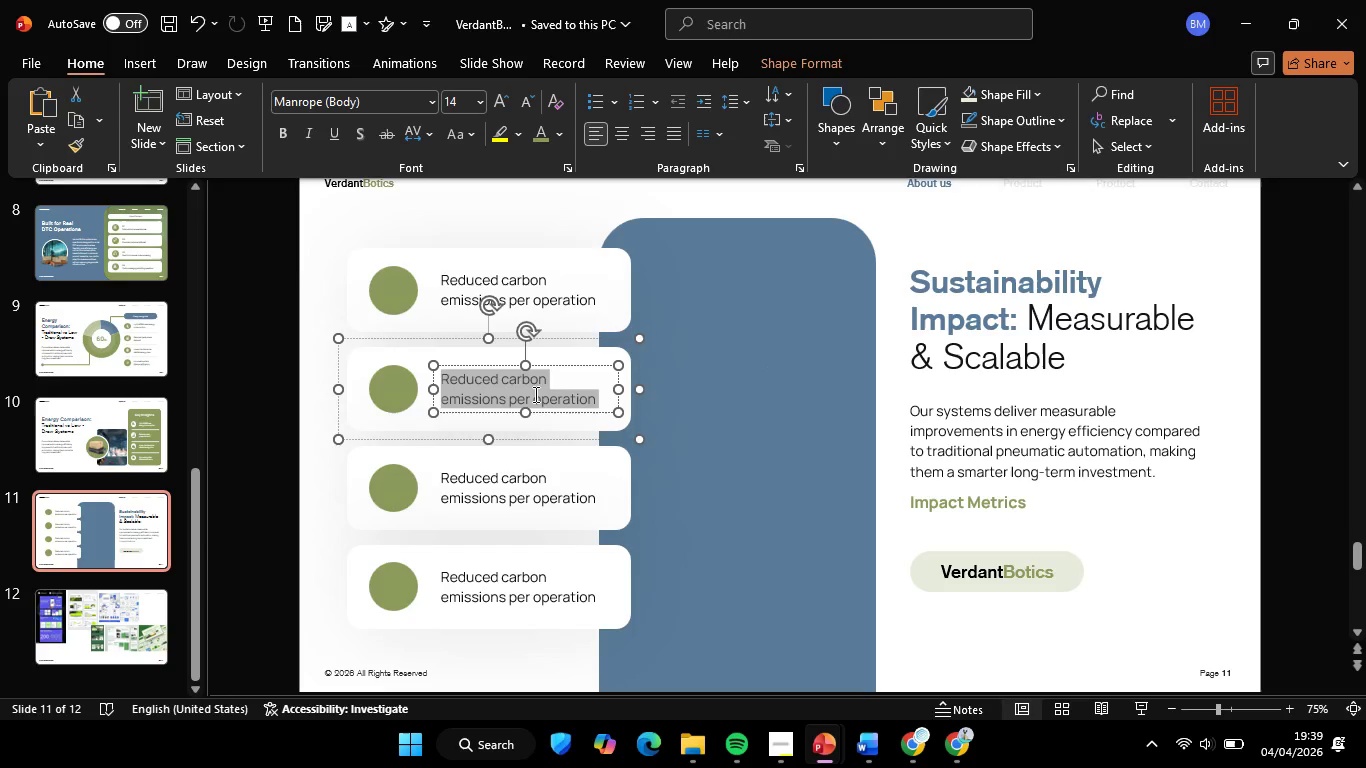 
key(Control+A)
 